 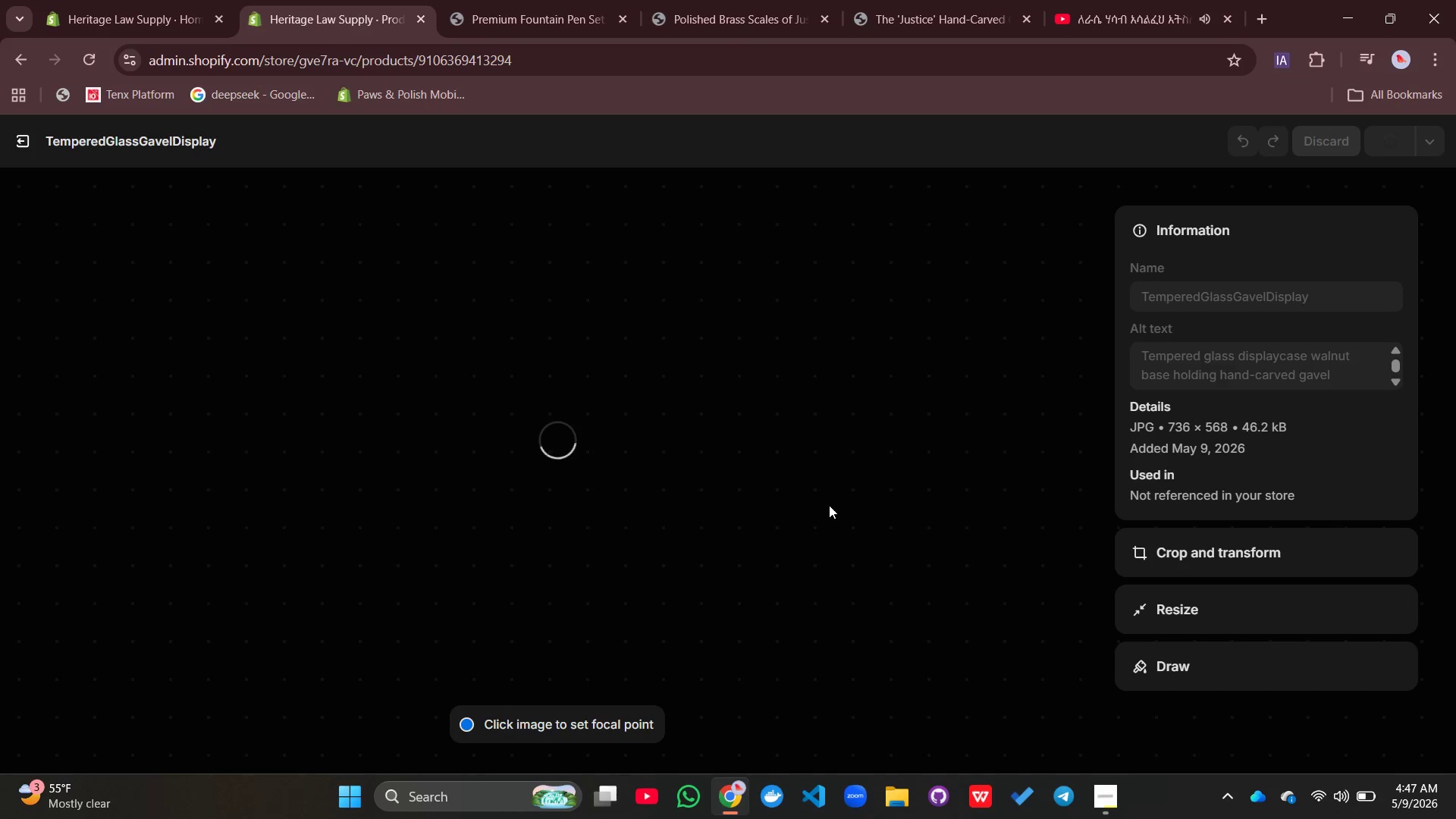 
left_click([20, 136])
 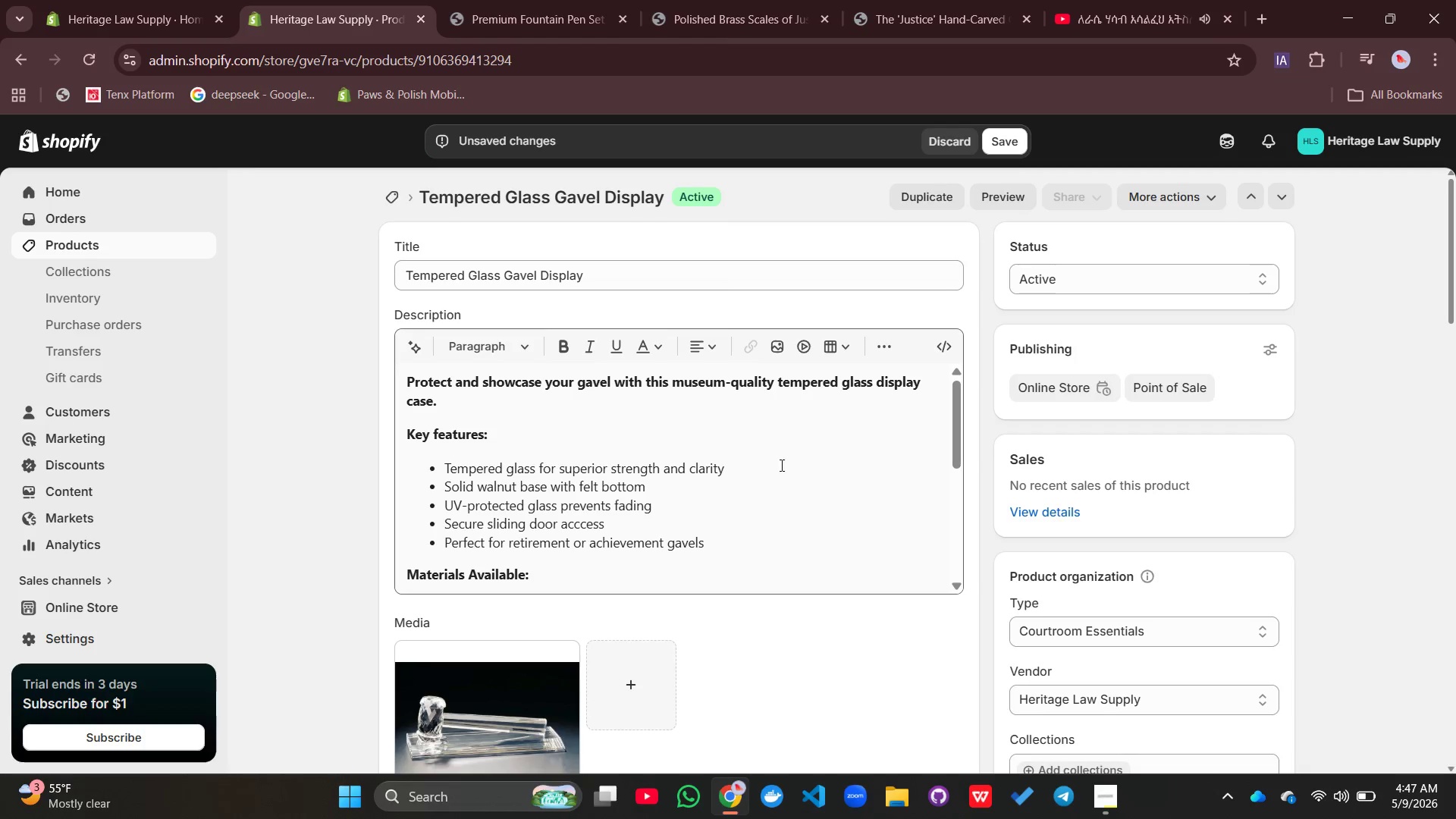 
left_click([991, 143])
 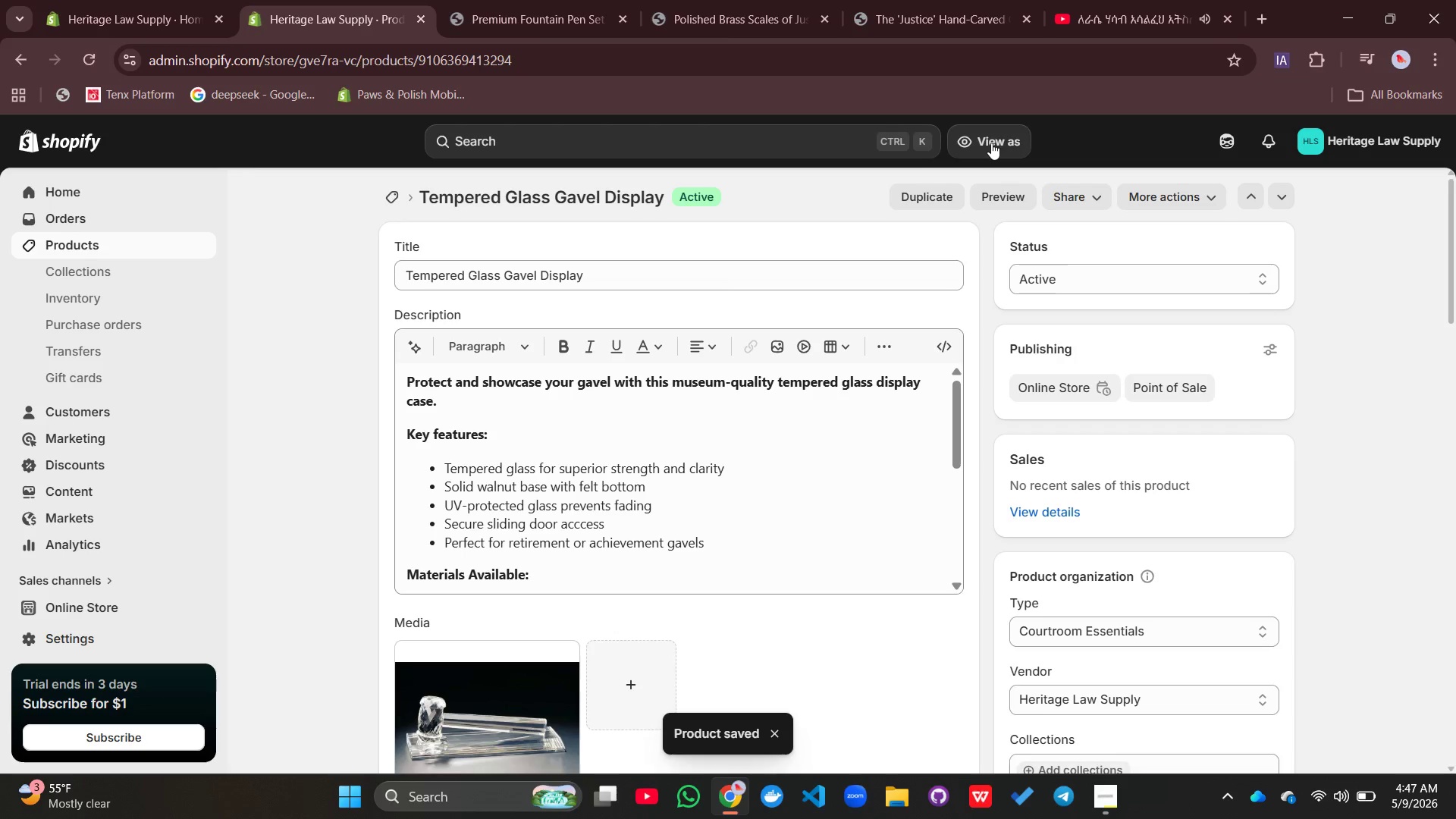 
wait(13.86)
 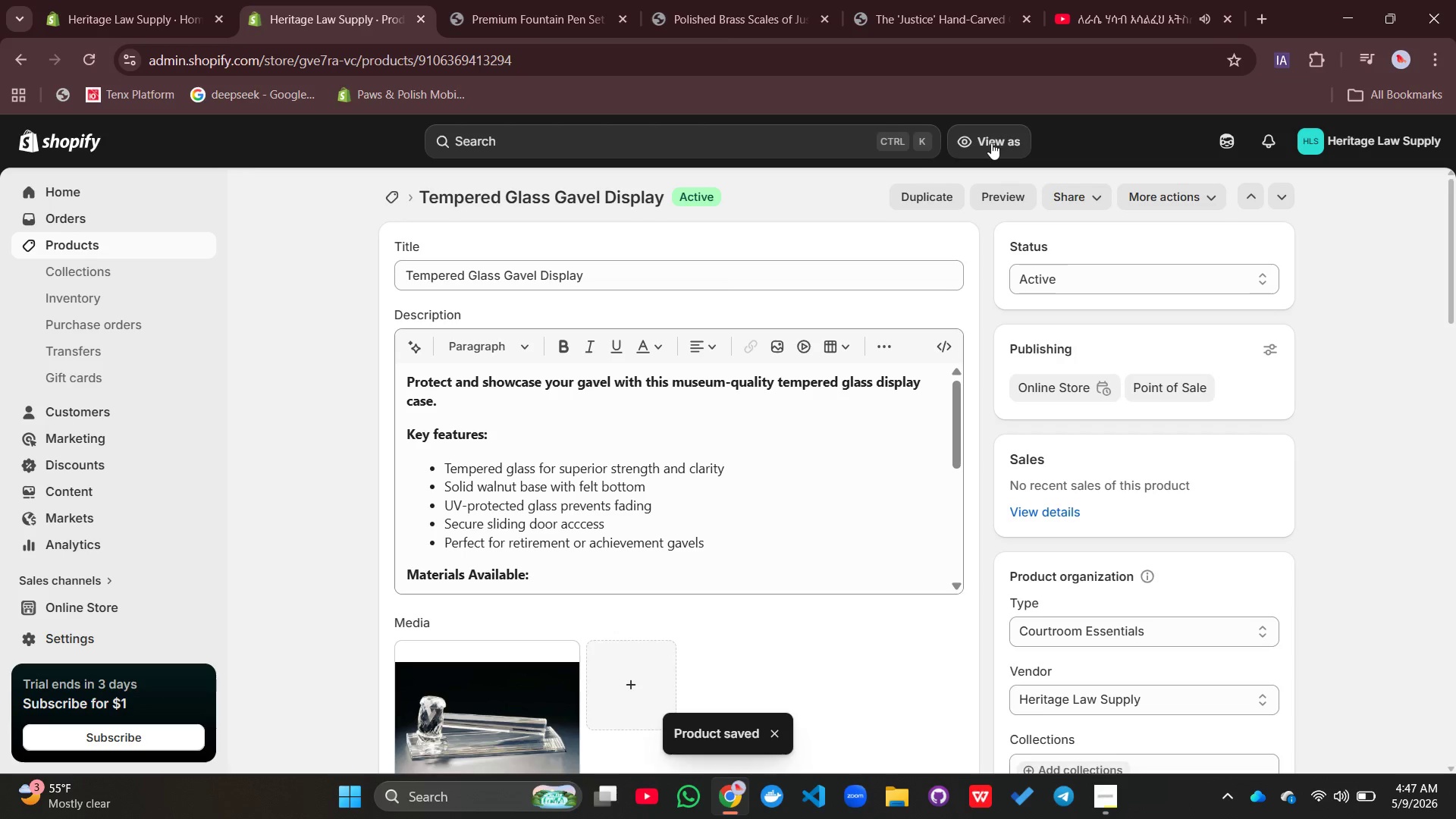 
left_click([400, 251])
 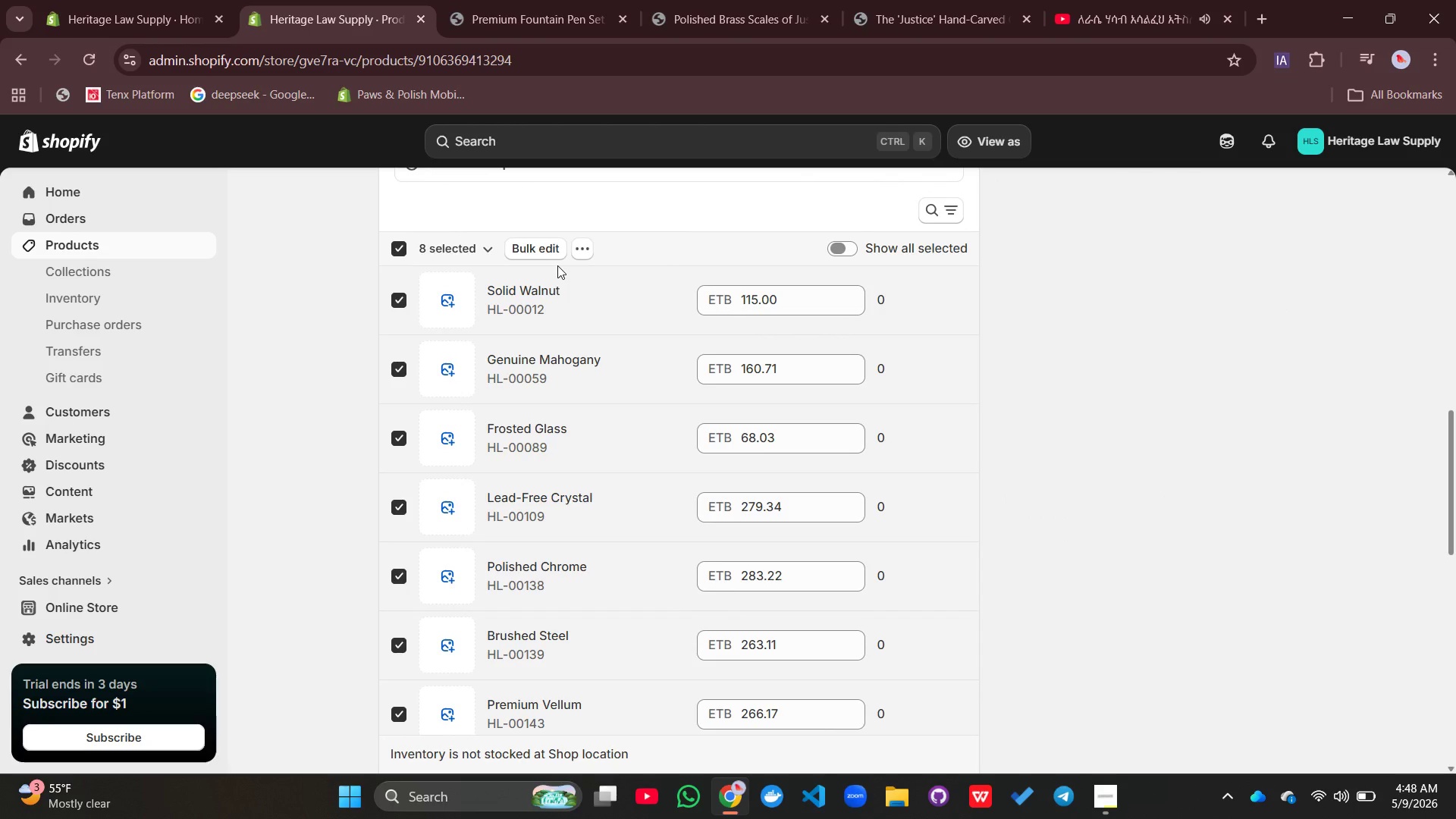 
left_click([544, 248])
 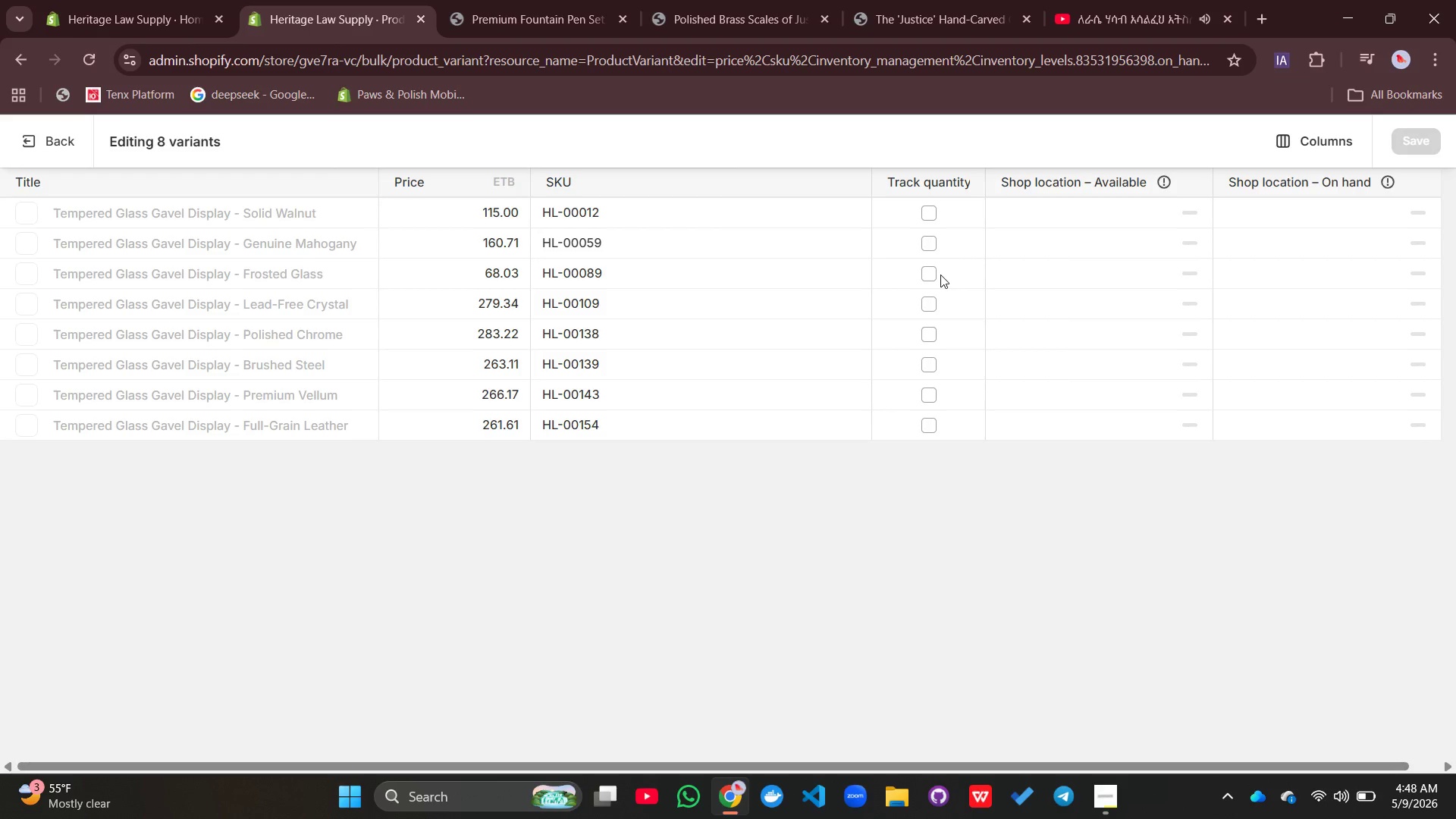 
left_click([929, 219])
 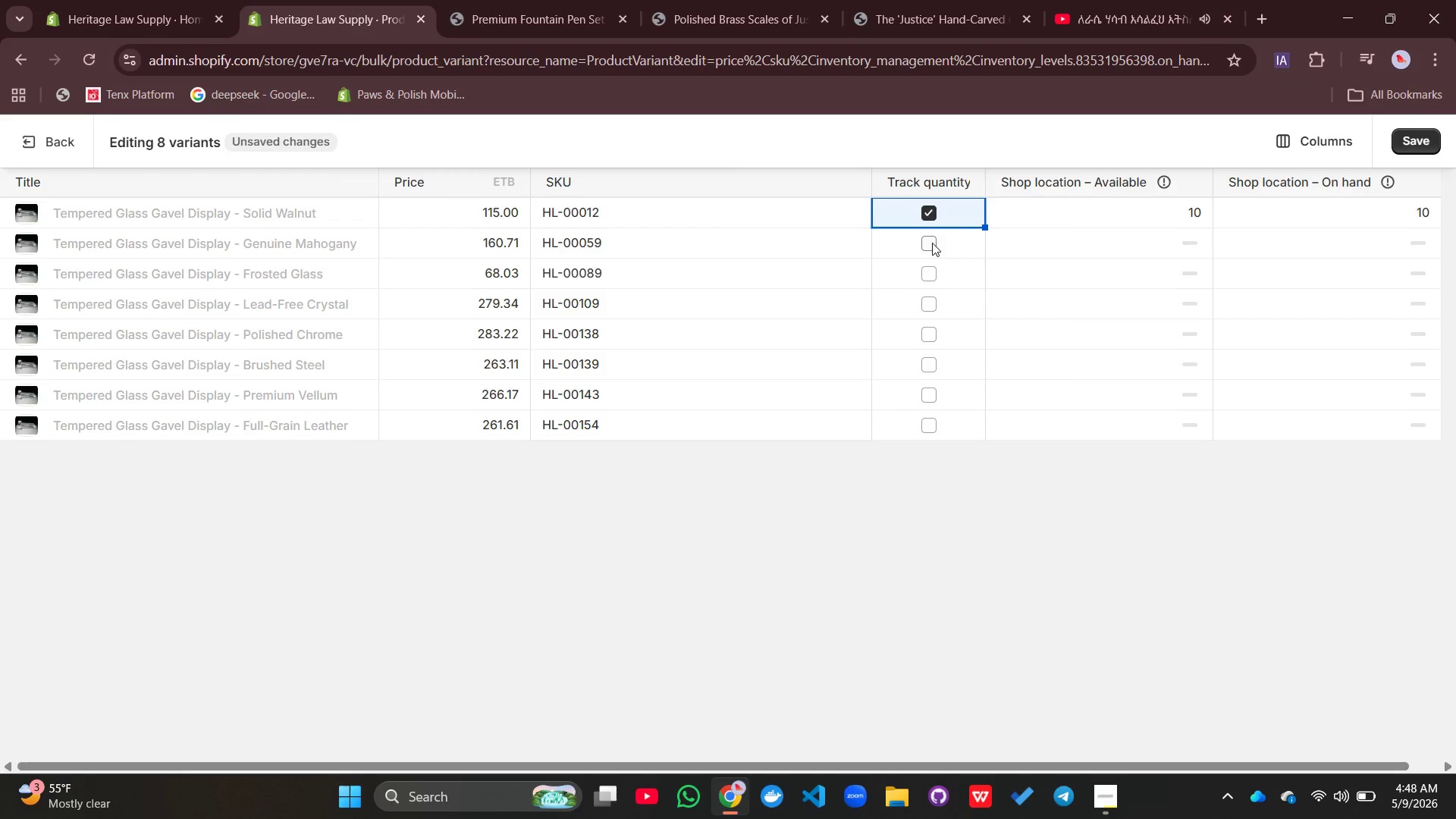 
left_click([932, 243])
 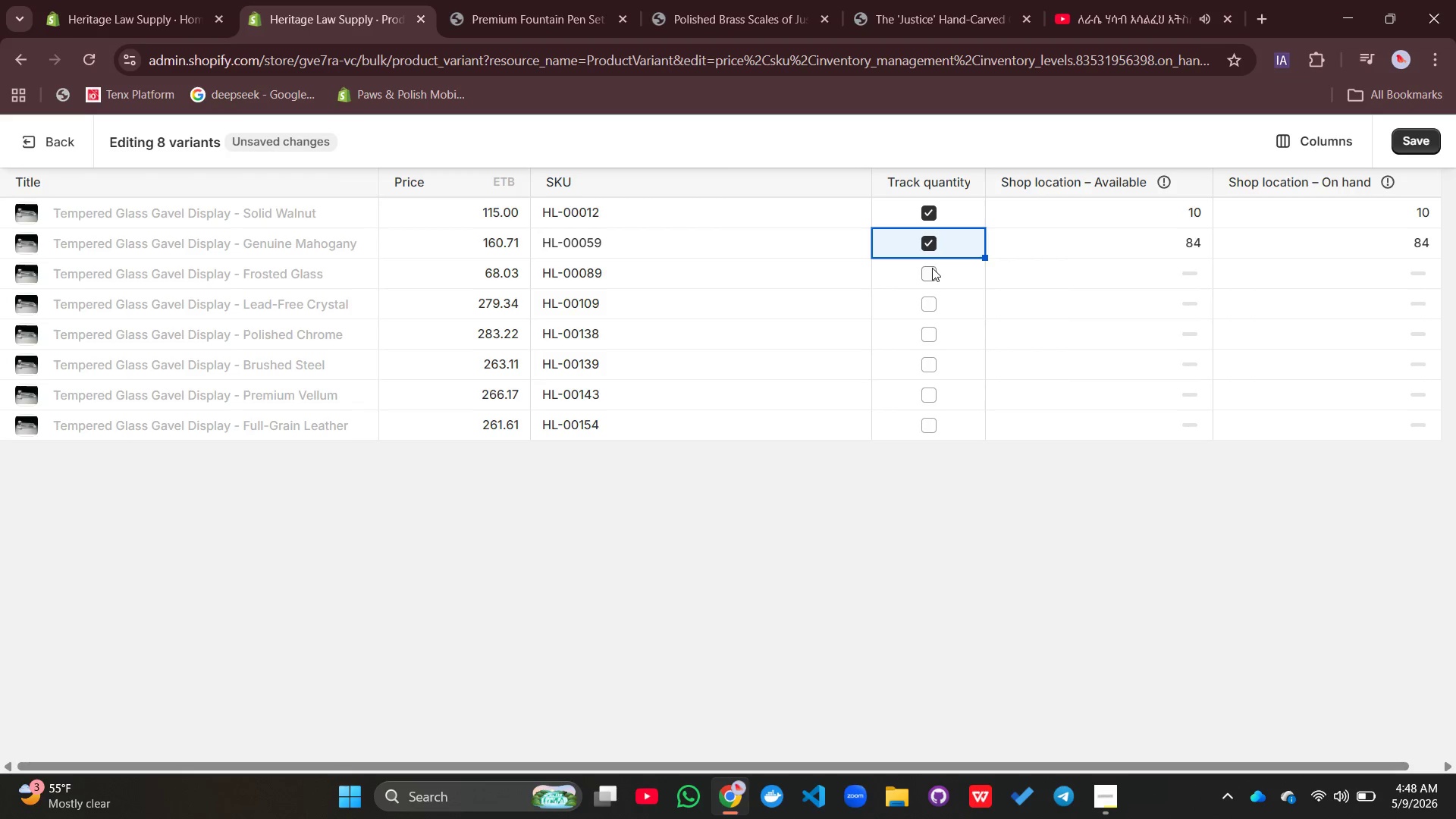 
left_click([932, 268])
 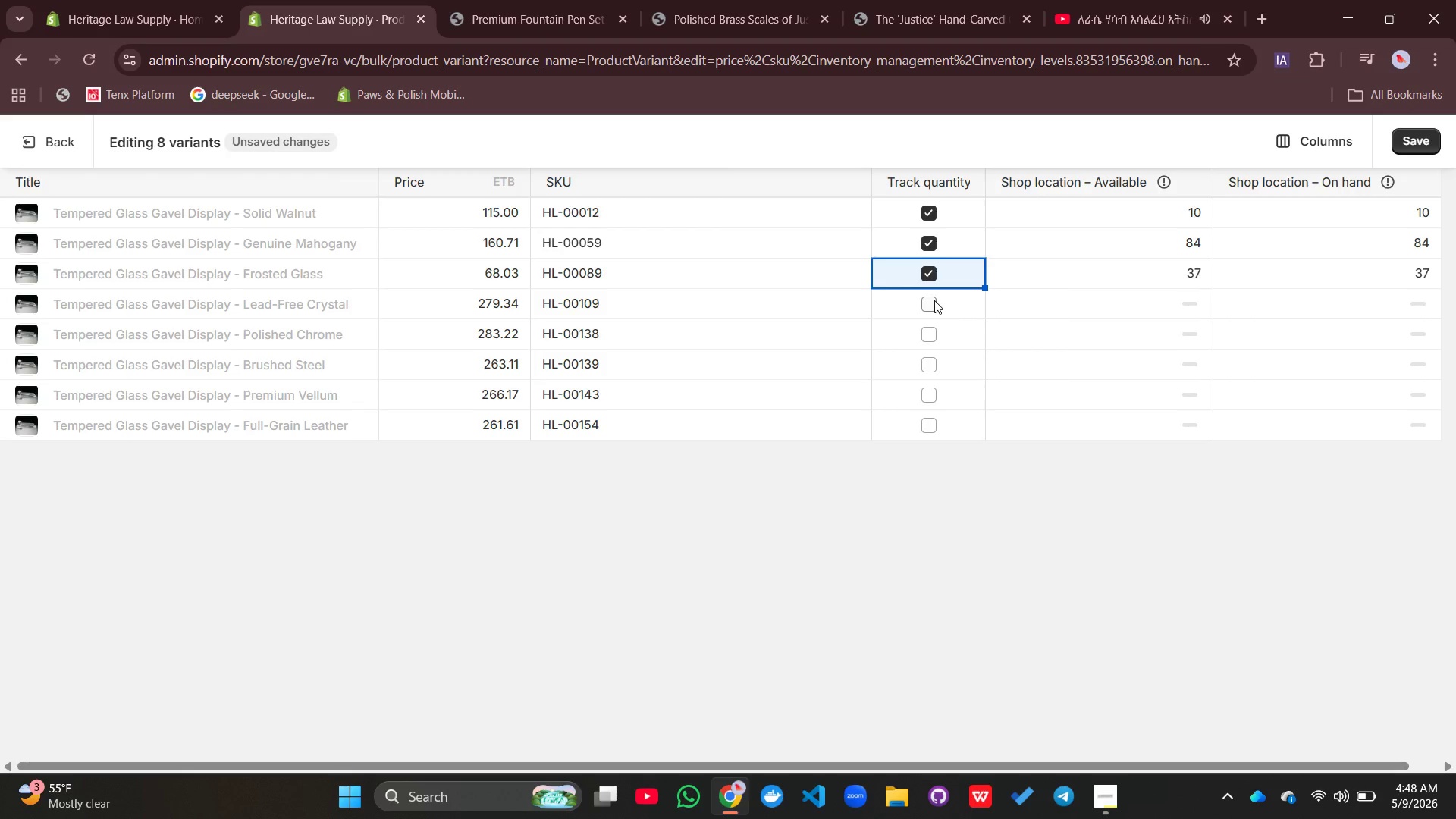 
left_click([934, 300])
 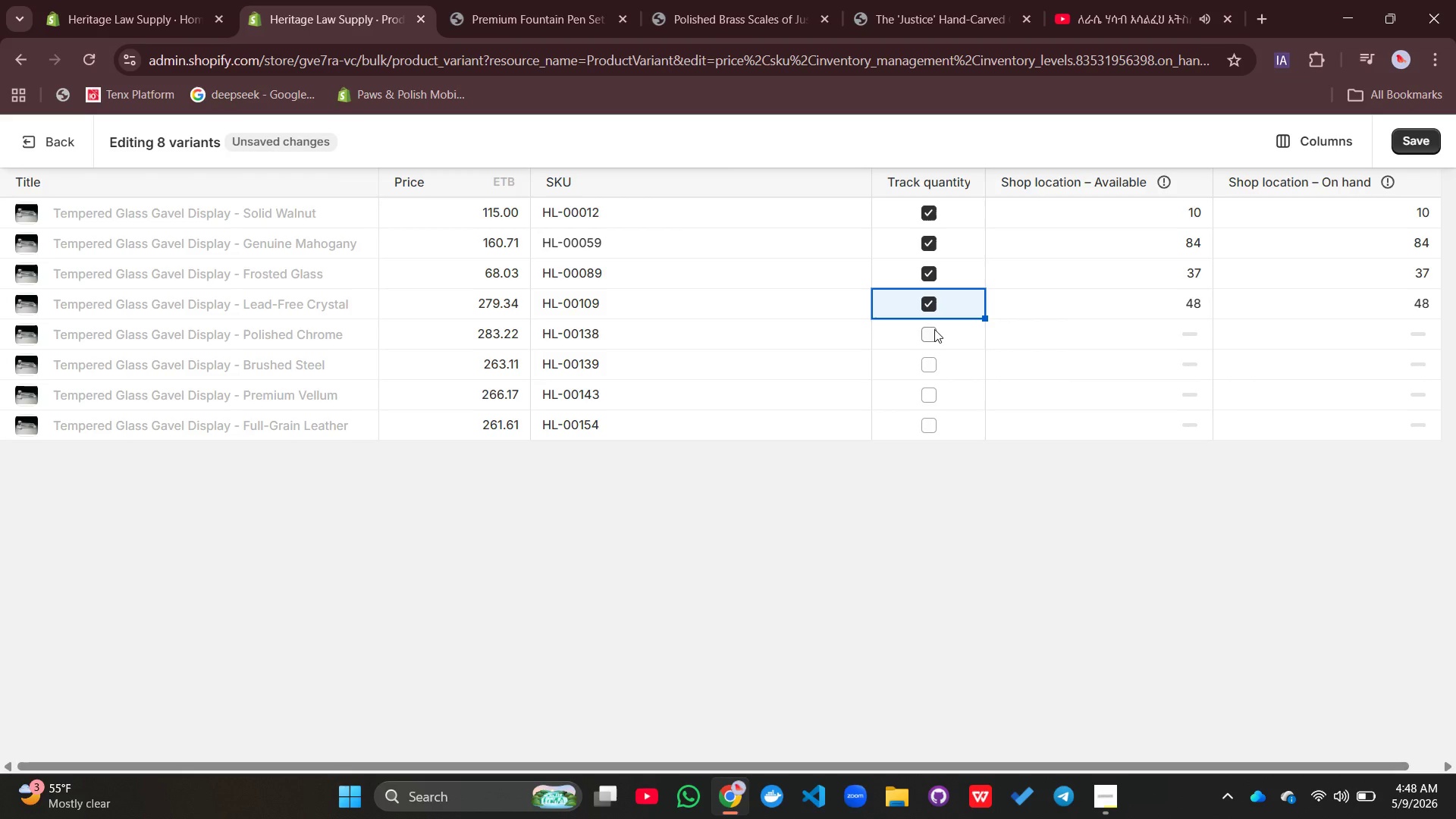 
left_click([934, 329])
 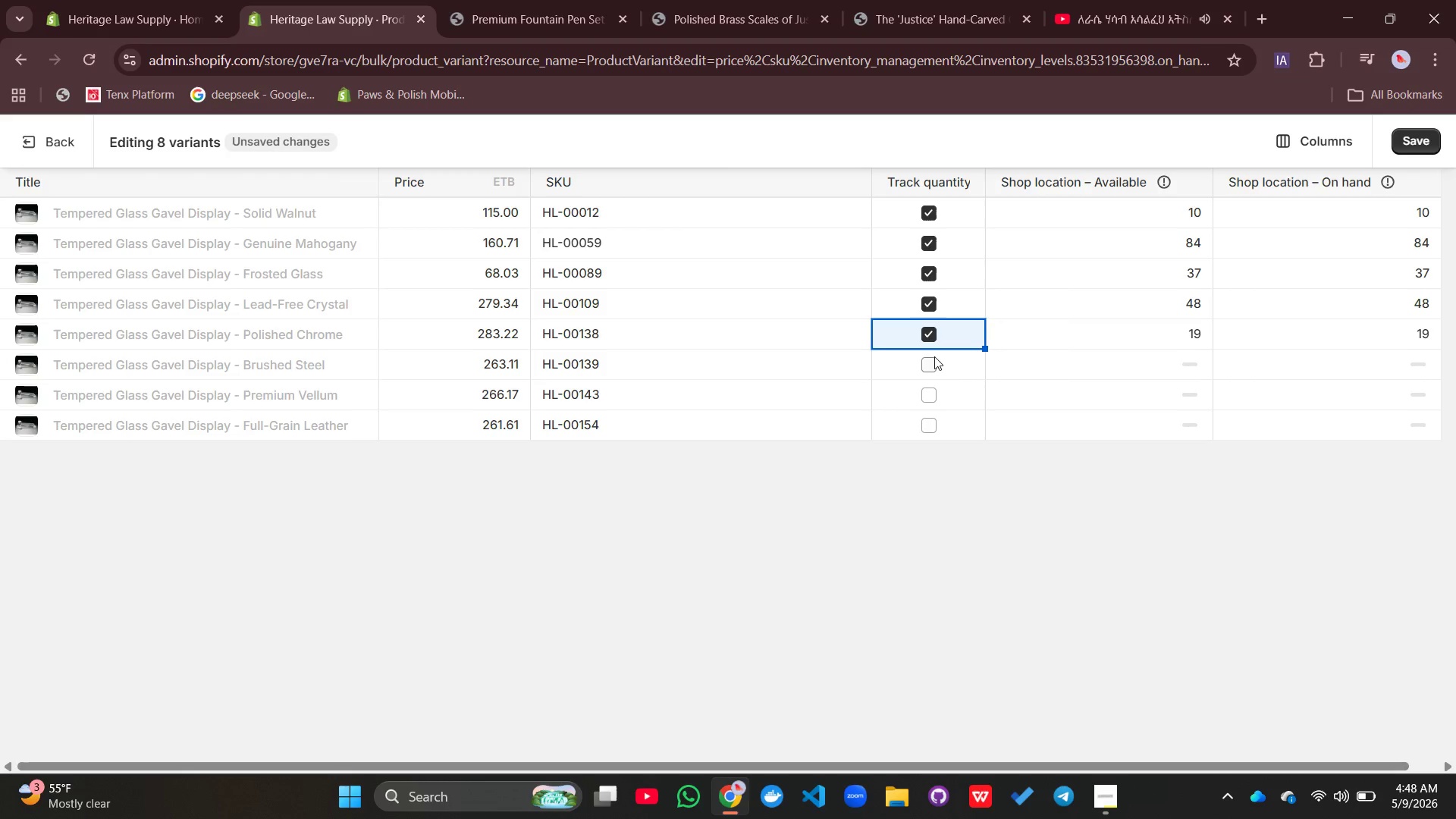 
left_click([934, 356])
 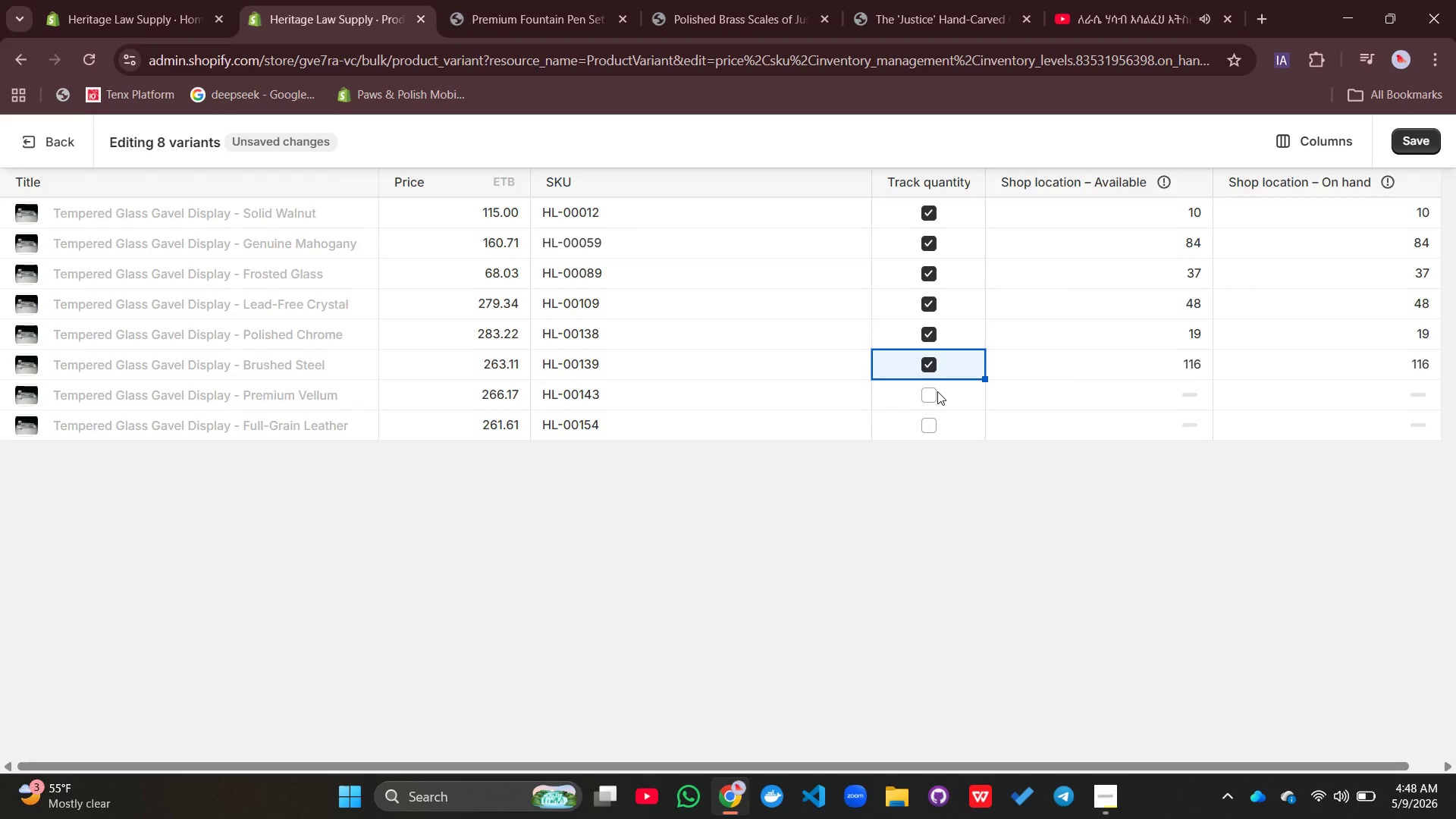 
left_click([937, 391])
 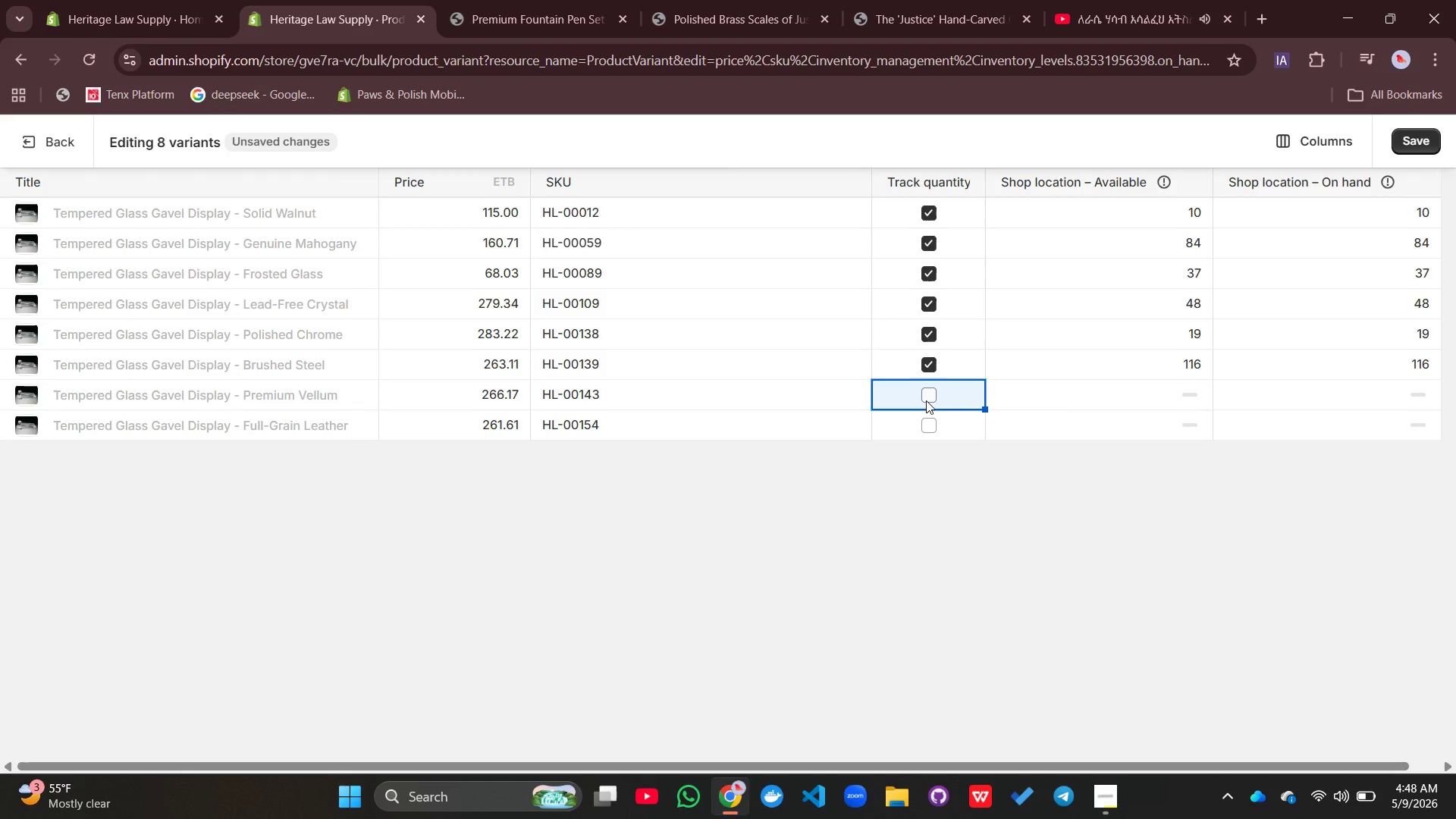 
double_click([926, 400])
 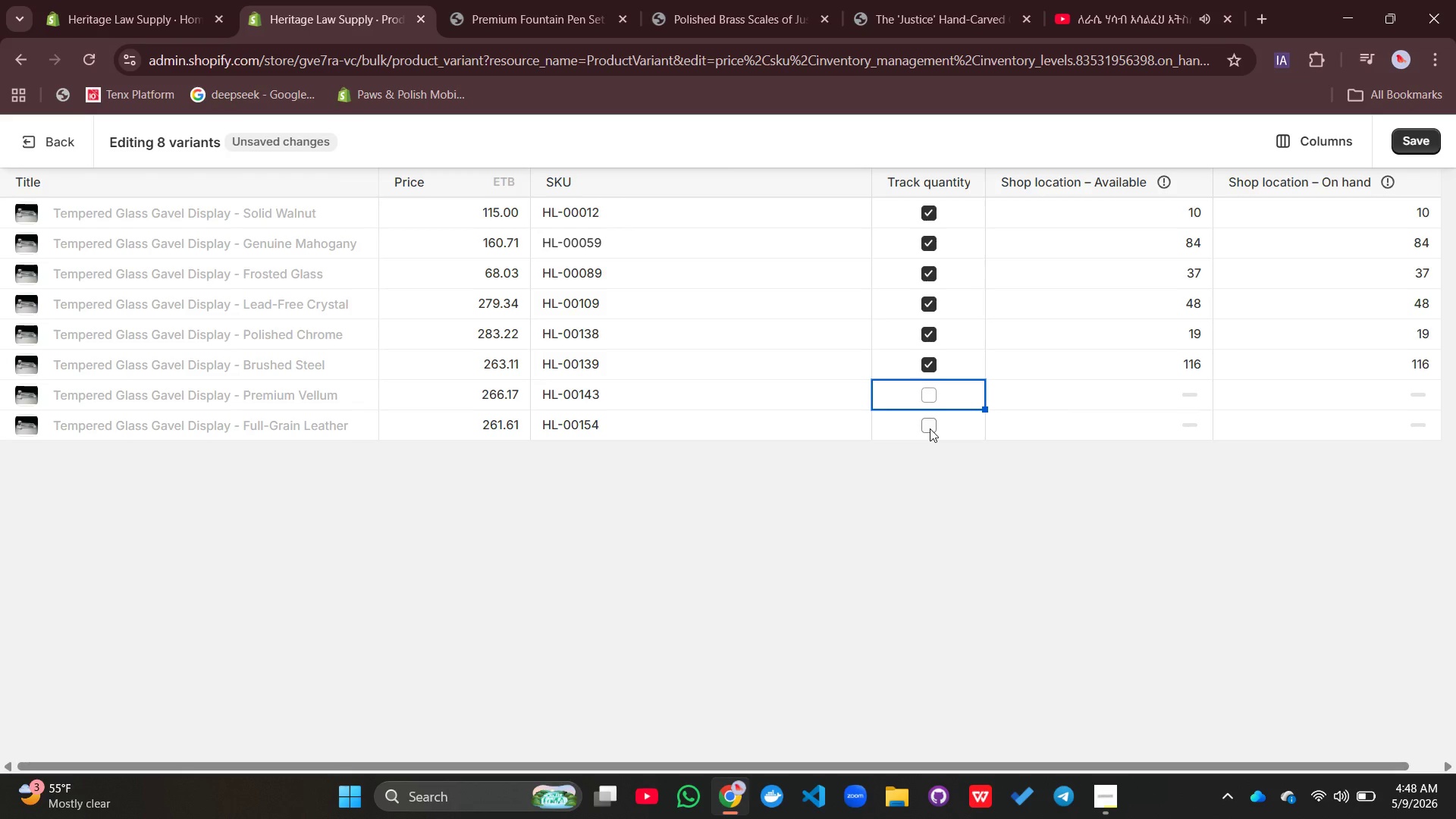 
left_click([930, 428])
 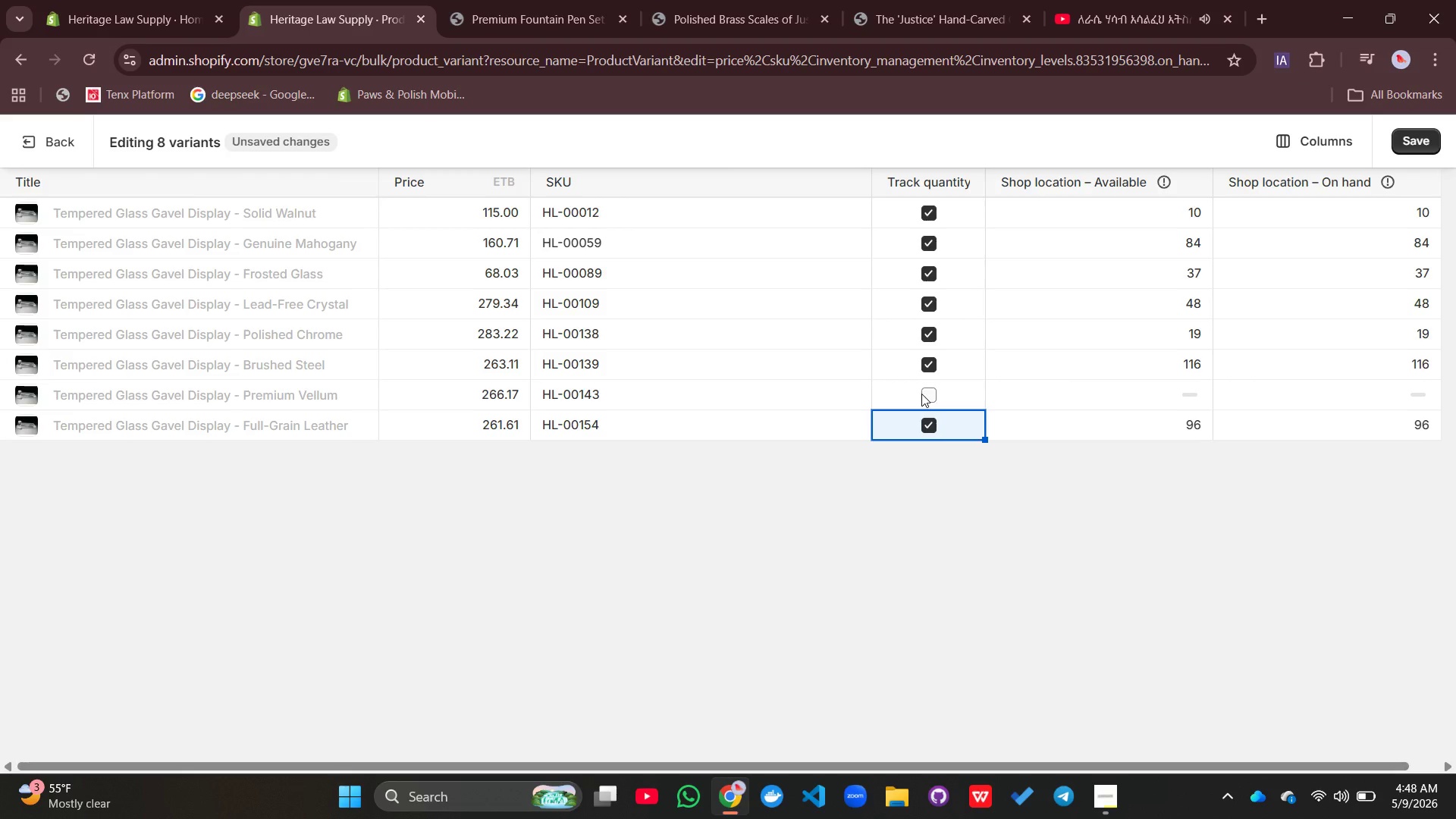 
left_click([921, 394])
 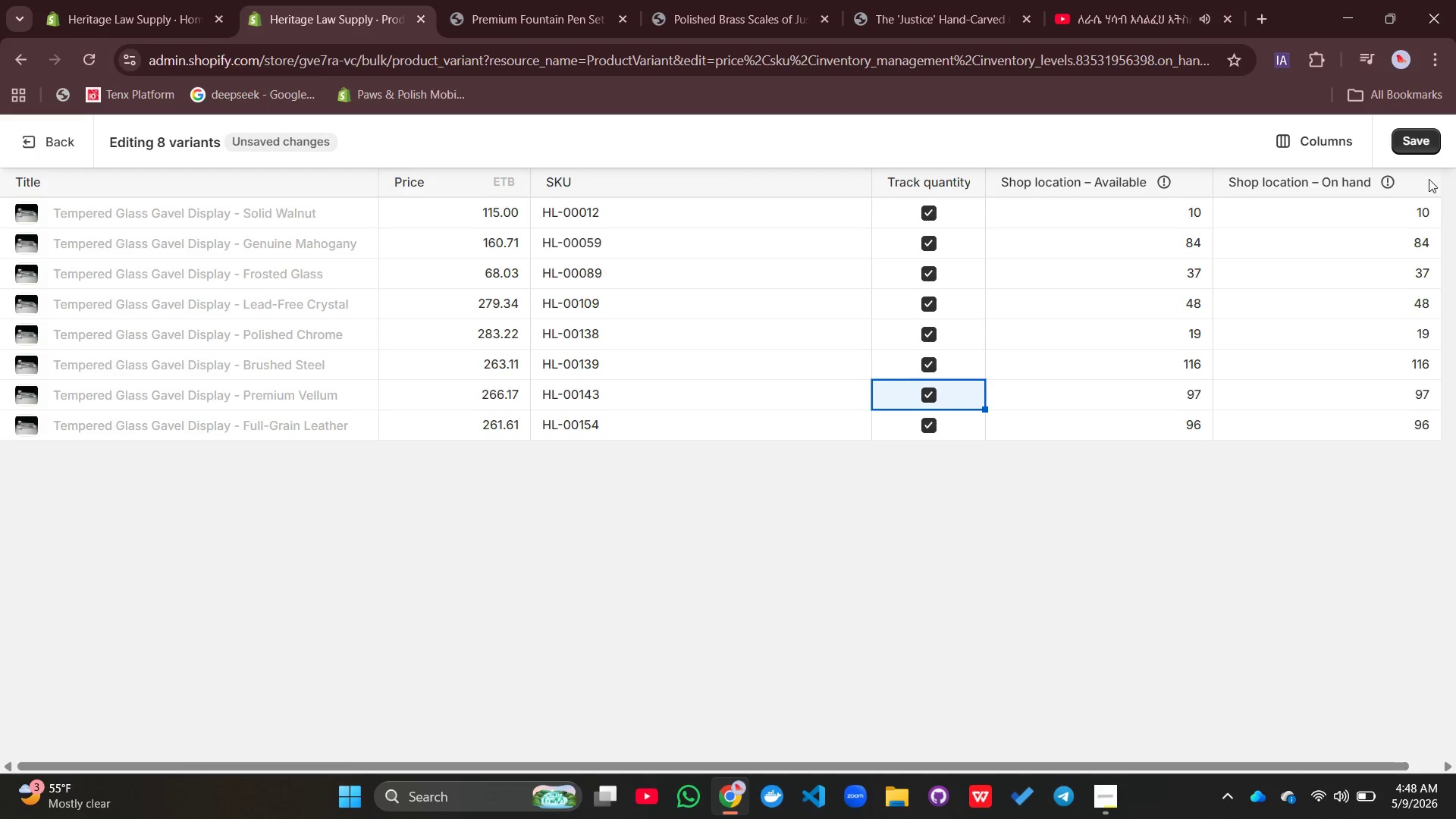 
left_click([1418, 130])
 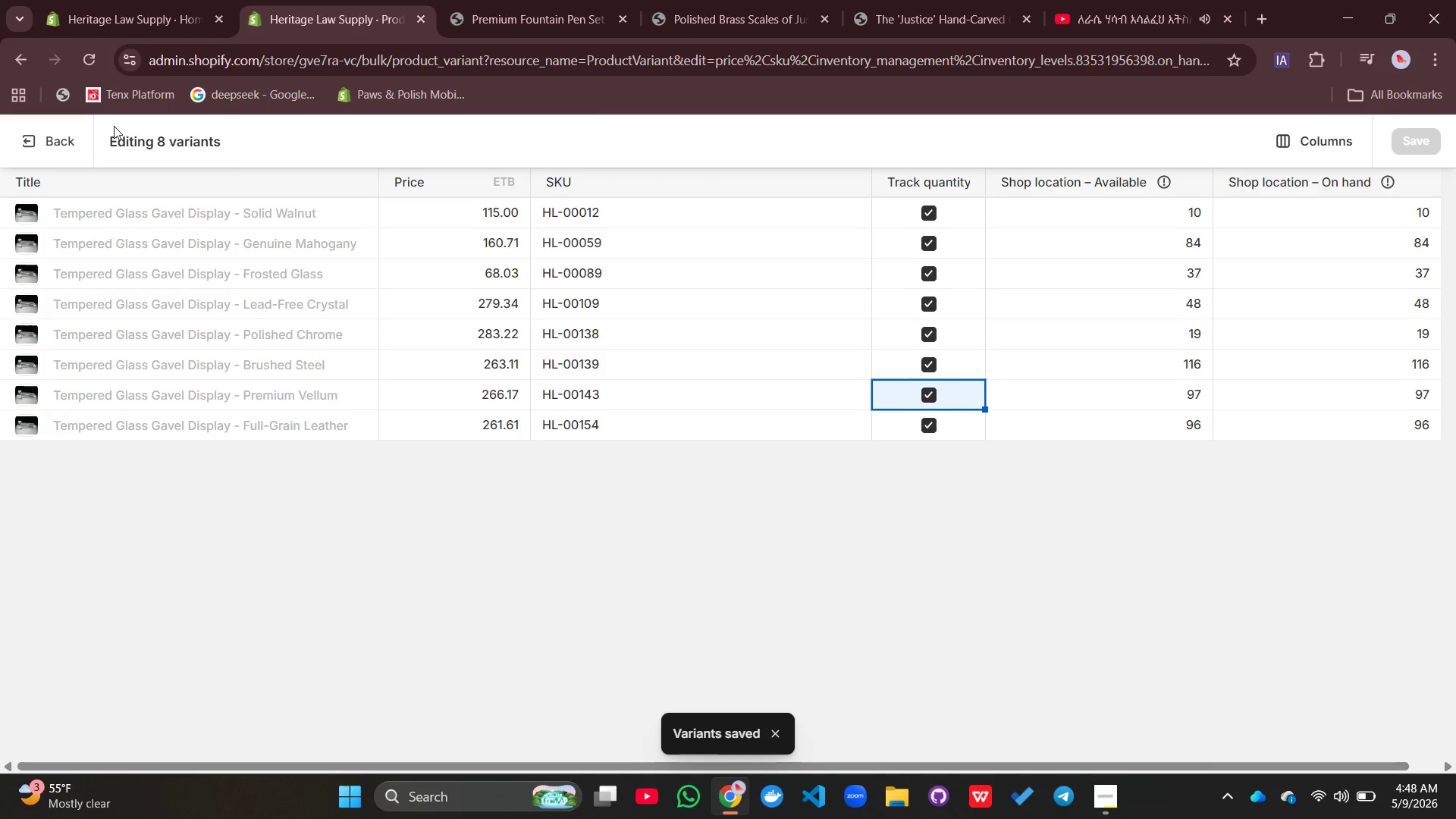 
left_click([59, 152])
 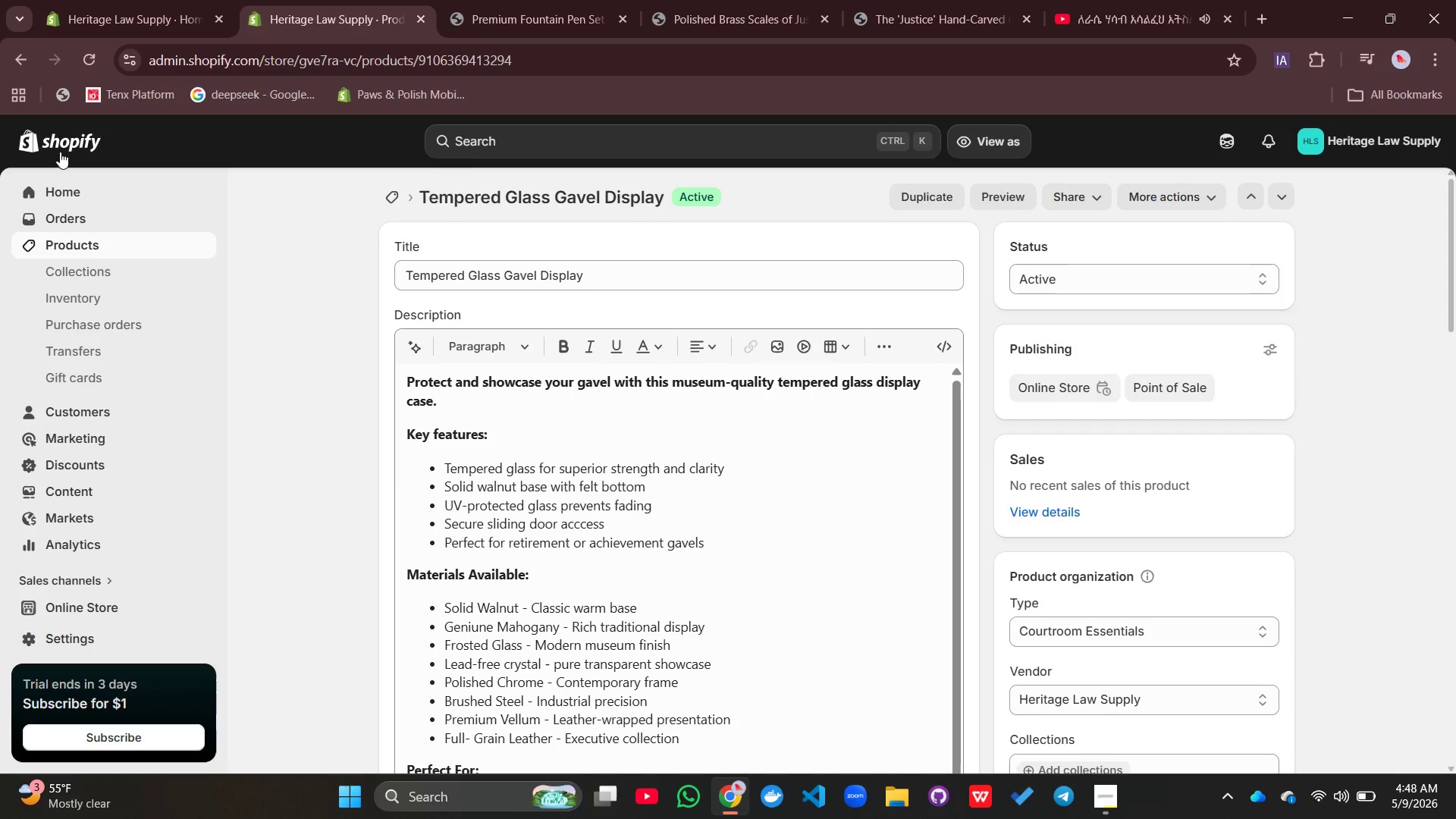 
wait(20.34)
 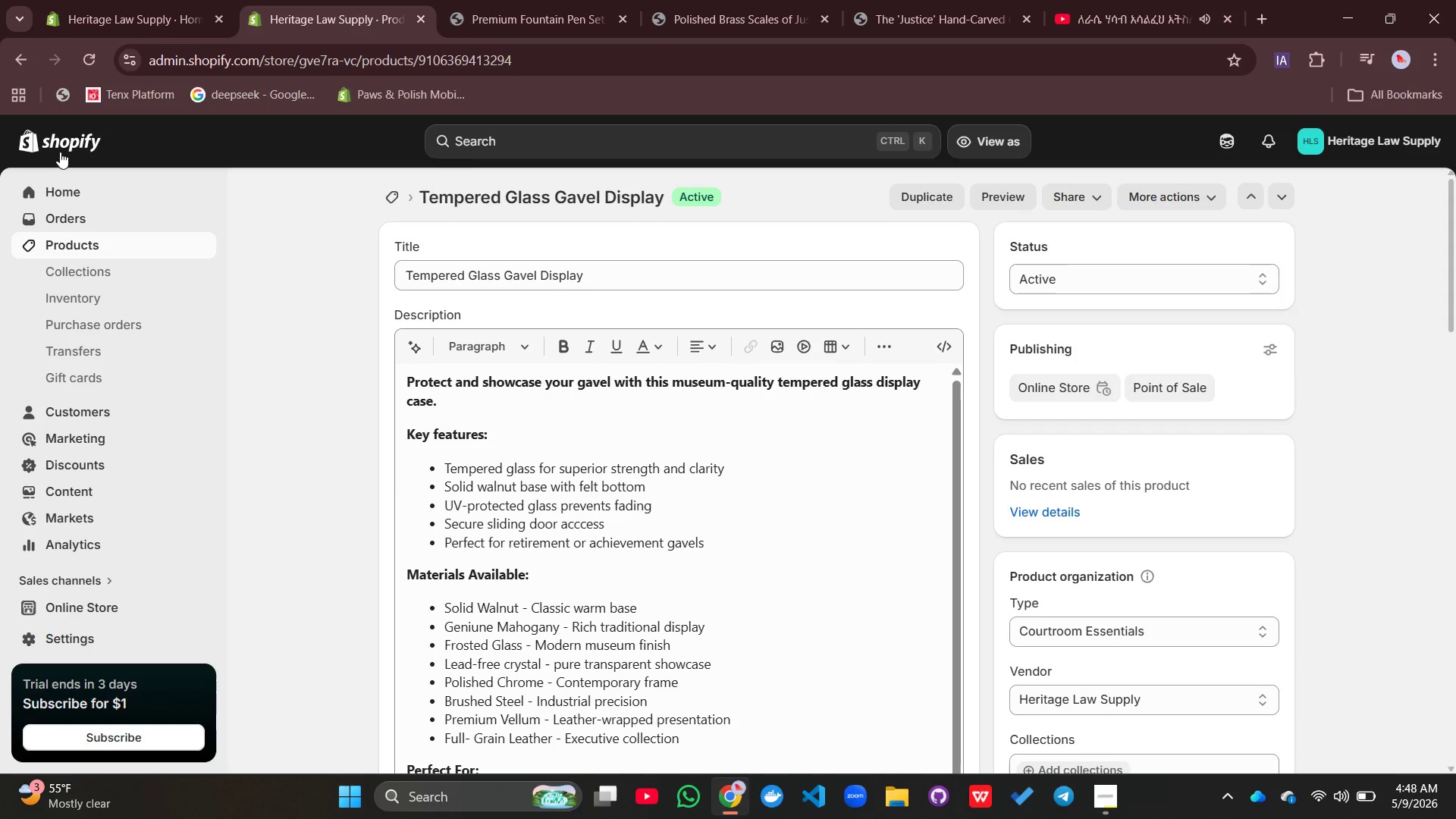 
left_click([398, 206])
 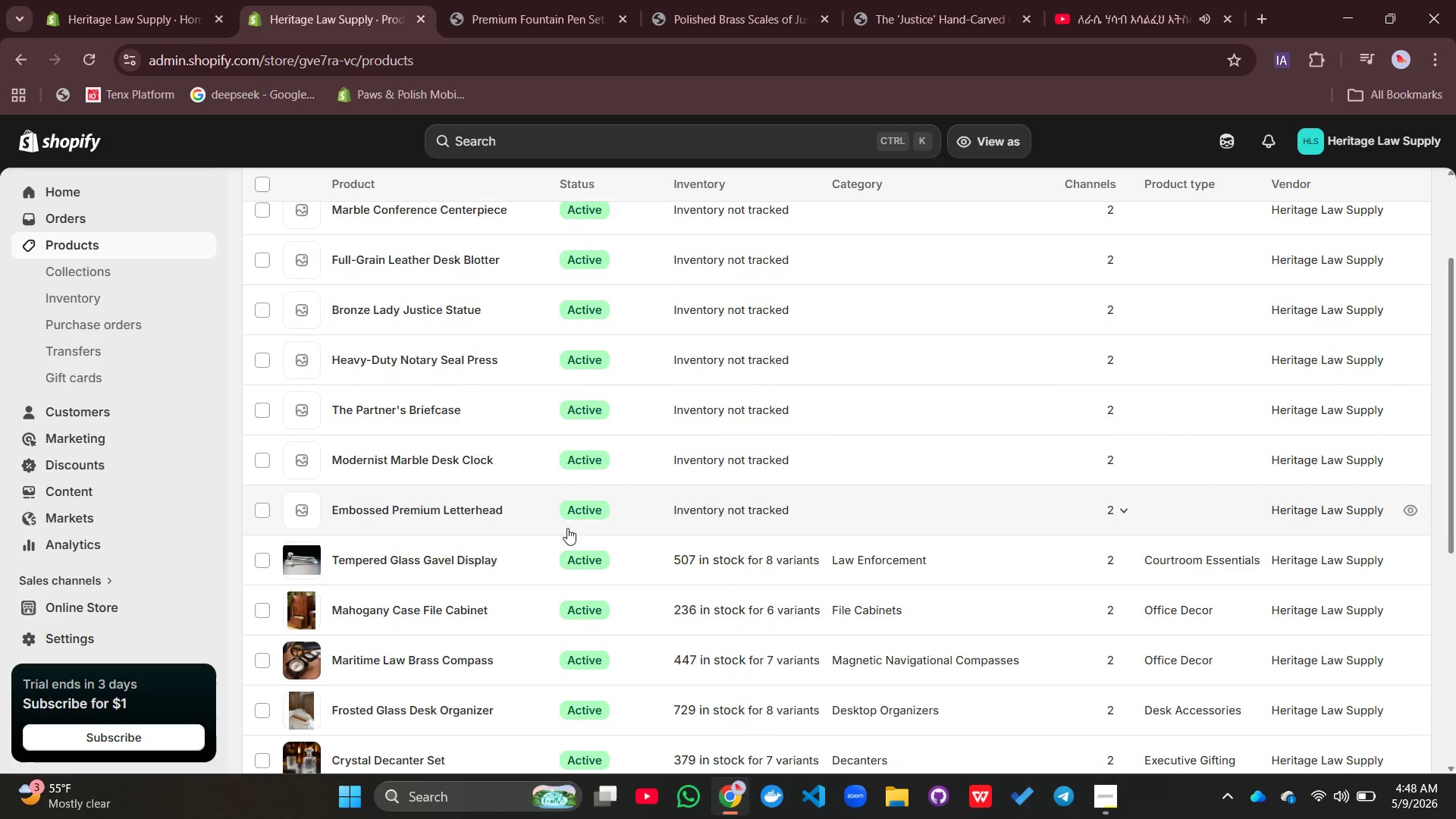 
wait(6.72)
 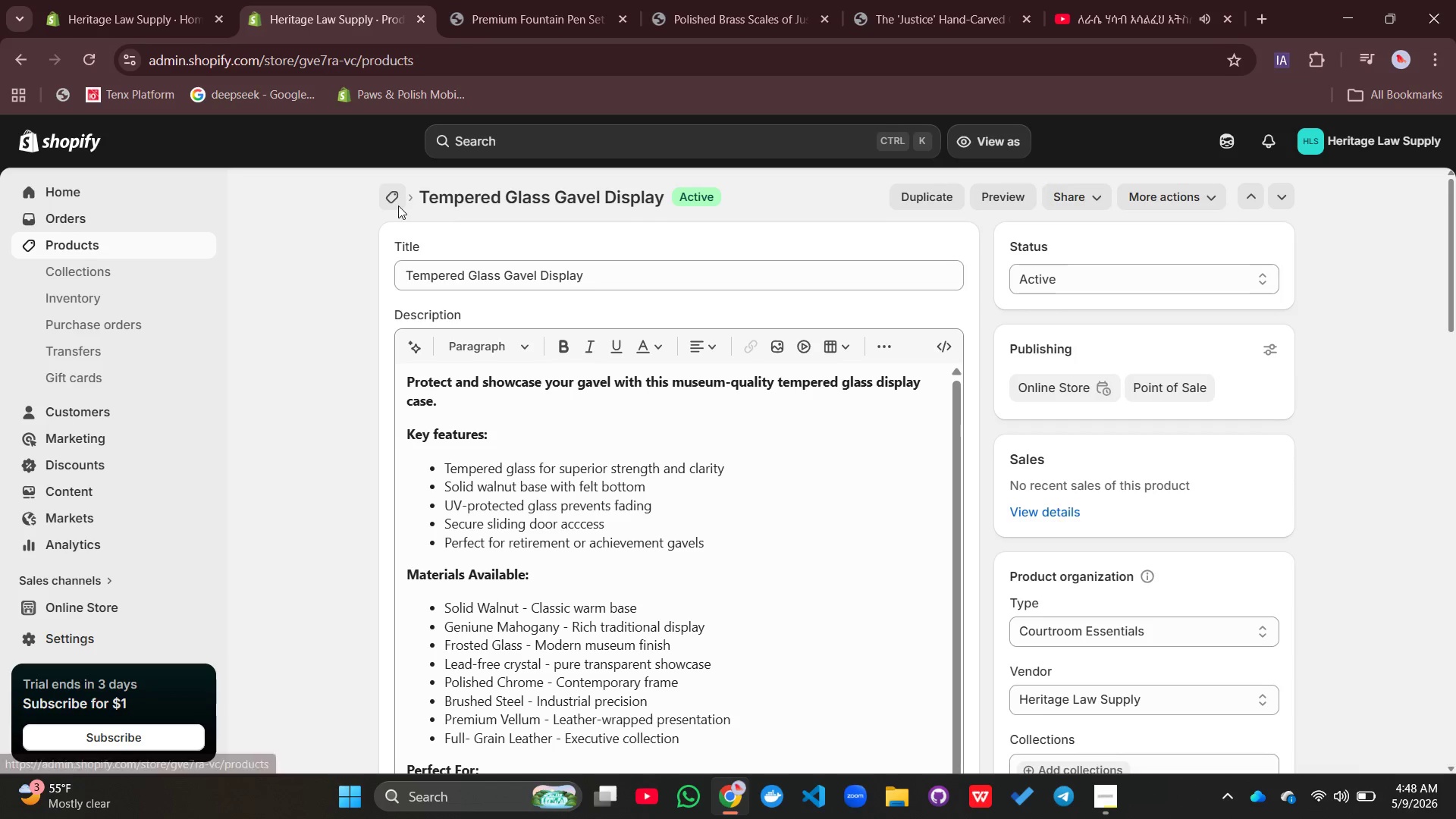 
left_click([460, 490])
 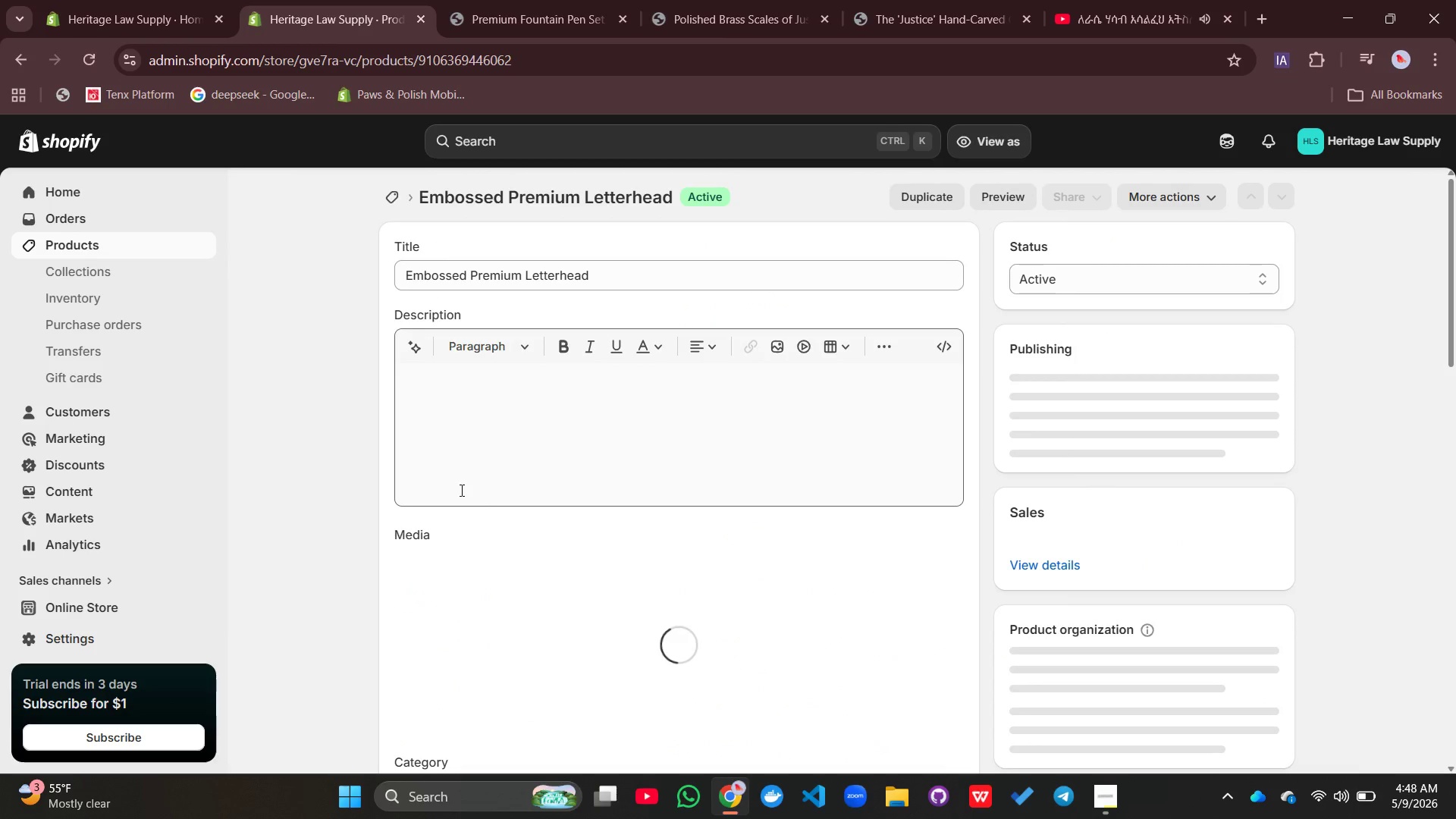 
left_click([461, 431])
 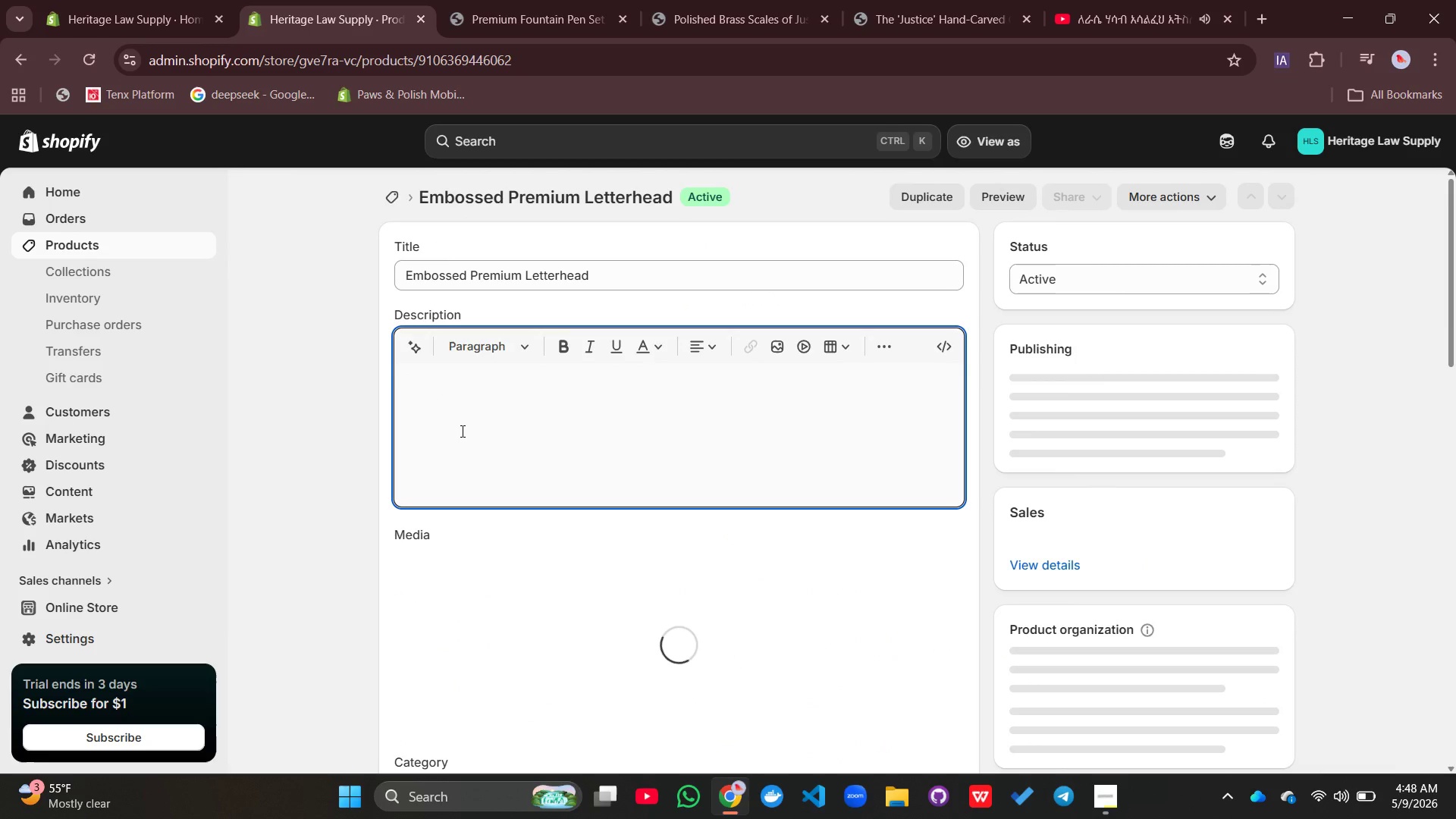 
type(Custome-embossed premium letterhead that announces excellence before a single word ia)
key(Backspace)
type(s read.)
 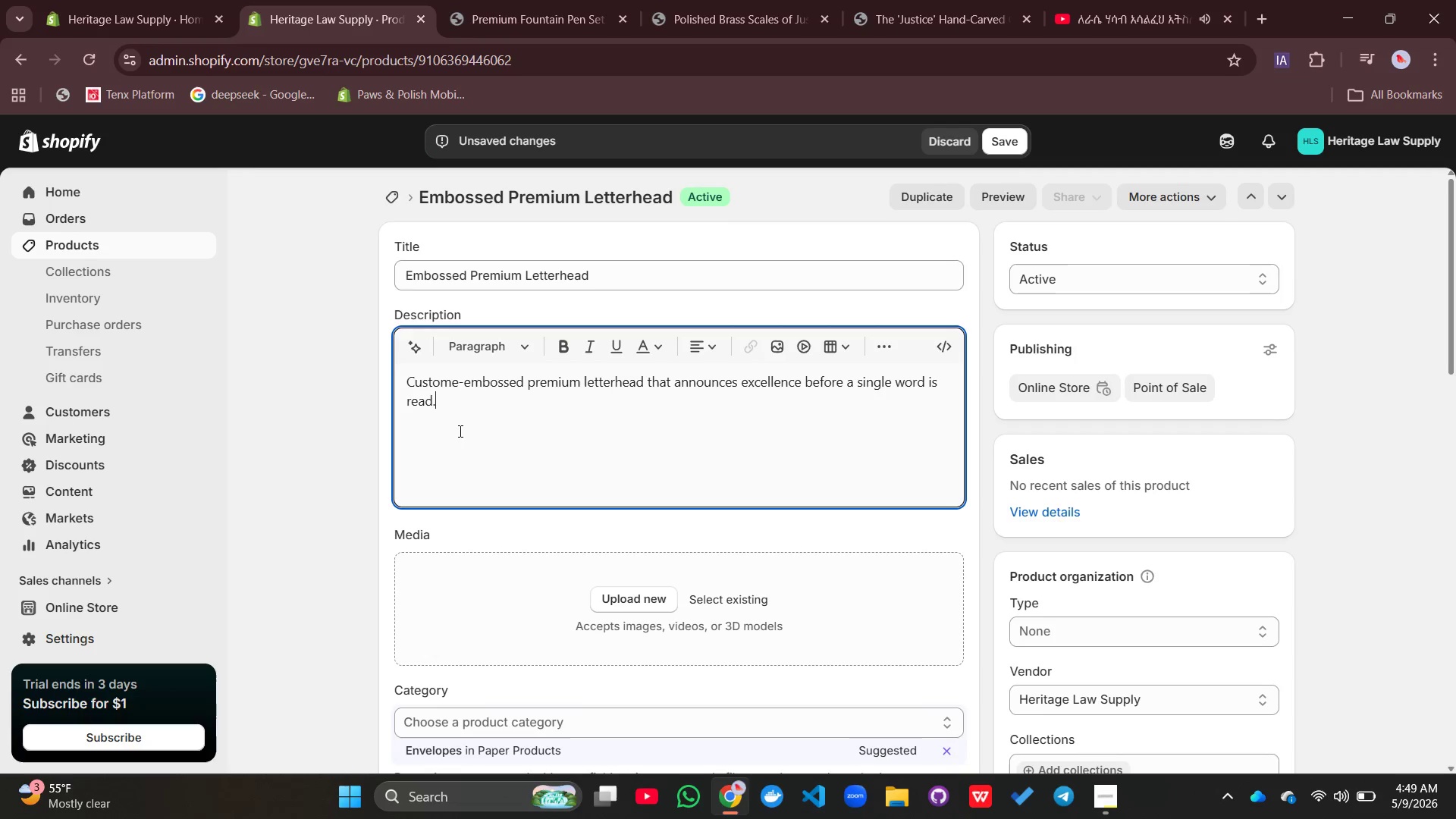 
key(Enter)
 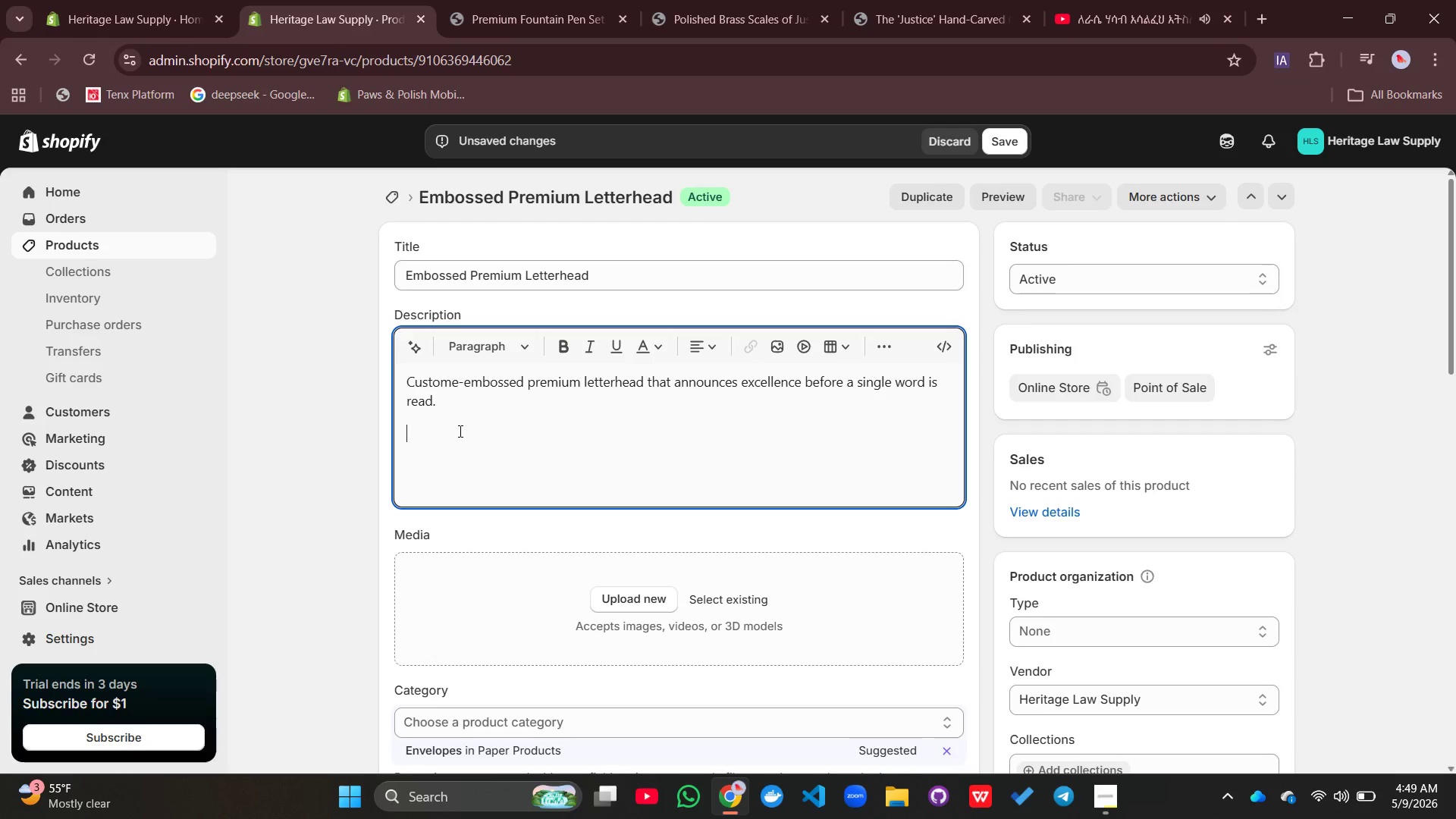 
hold_key(key=Enter, duration=0.47)
 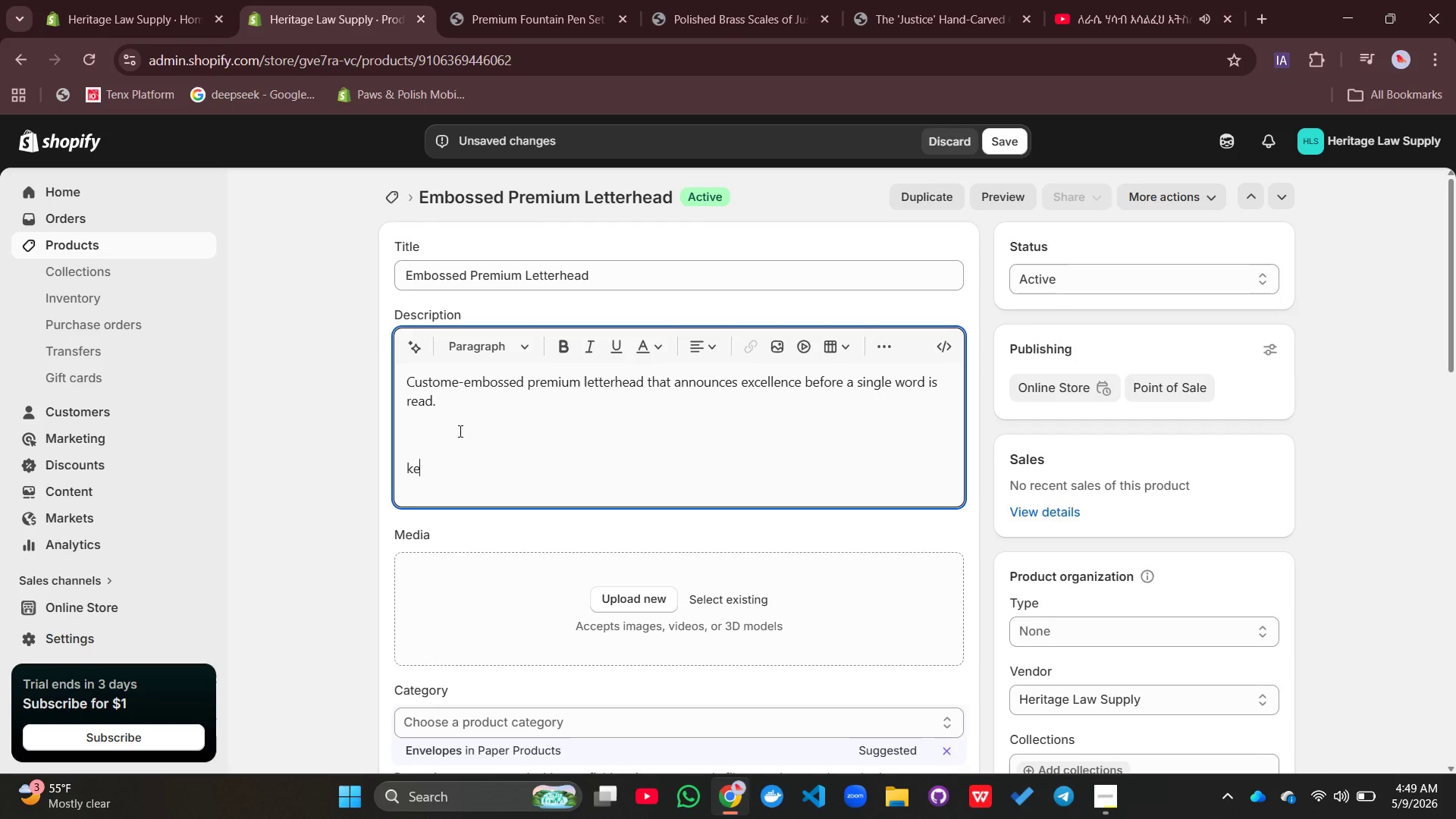 
type(key)
 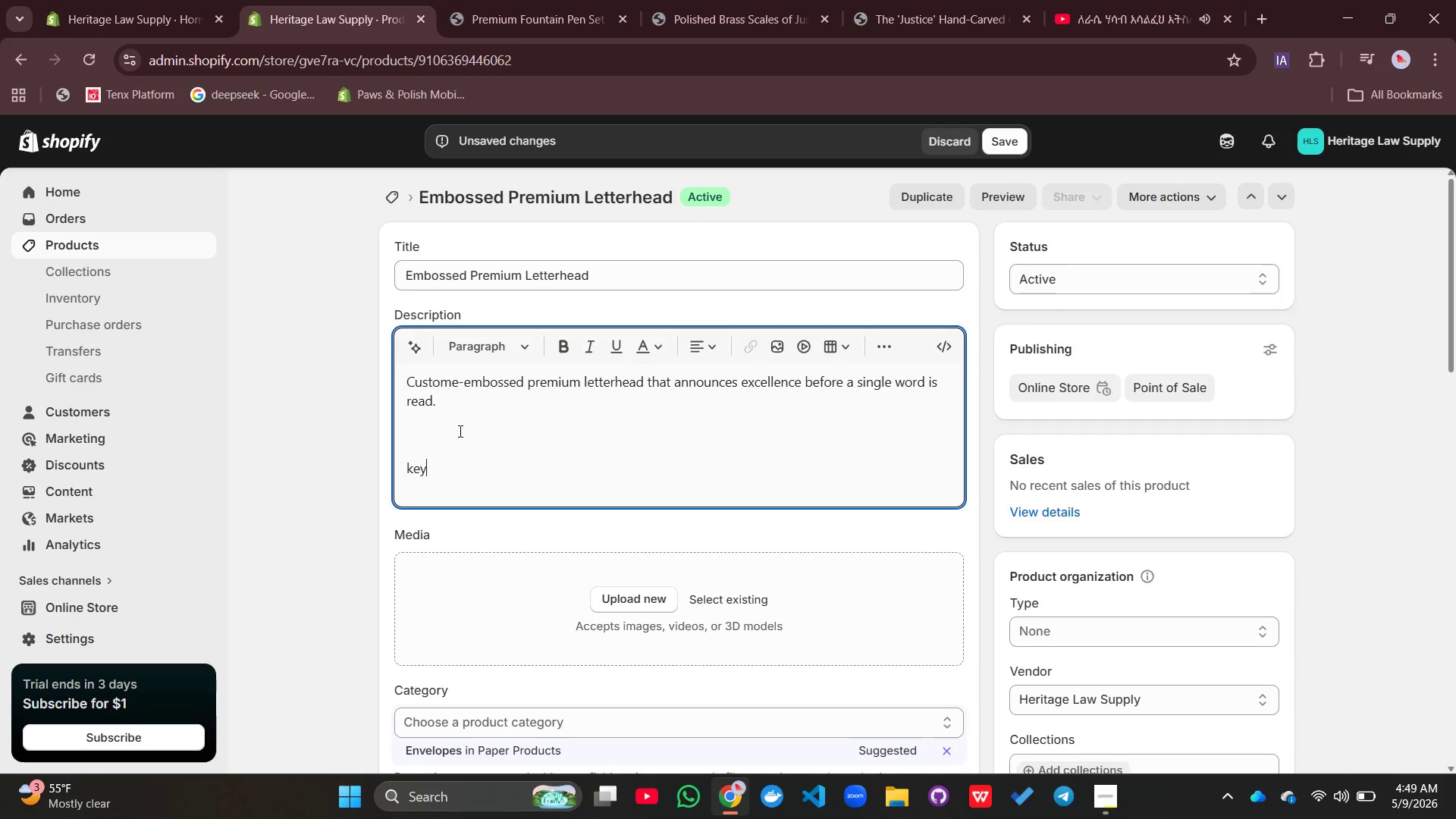 
key(Control+Z)
 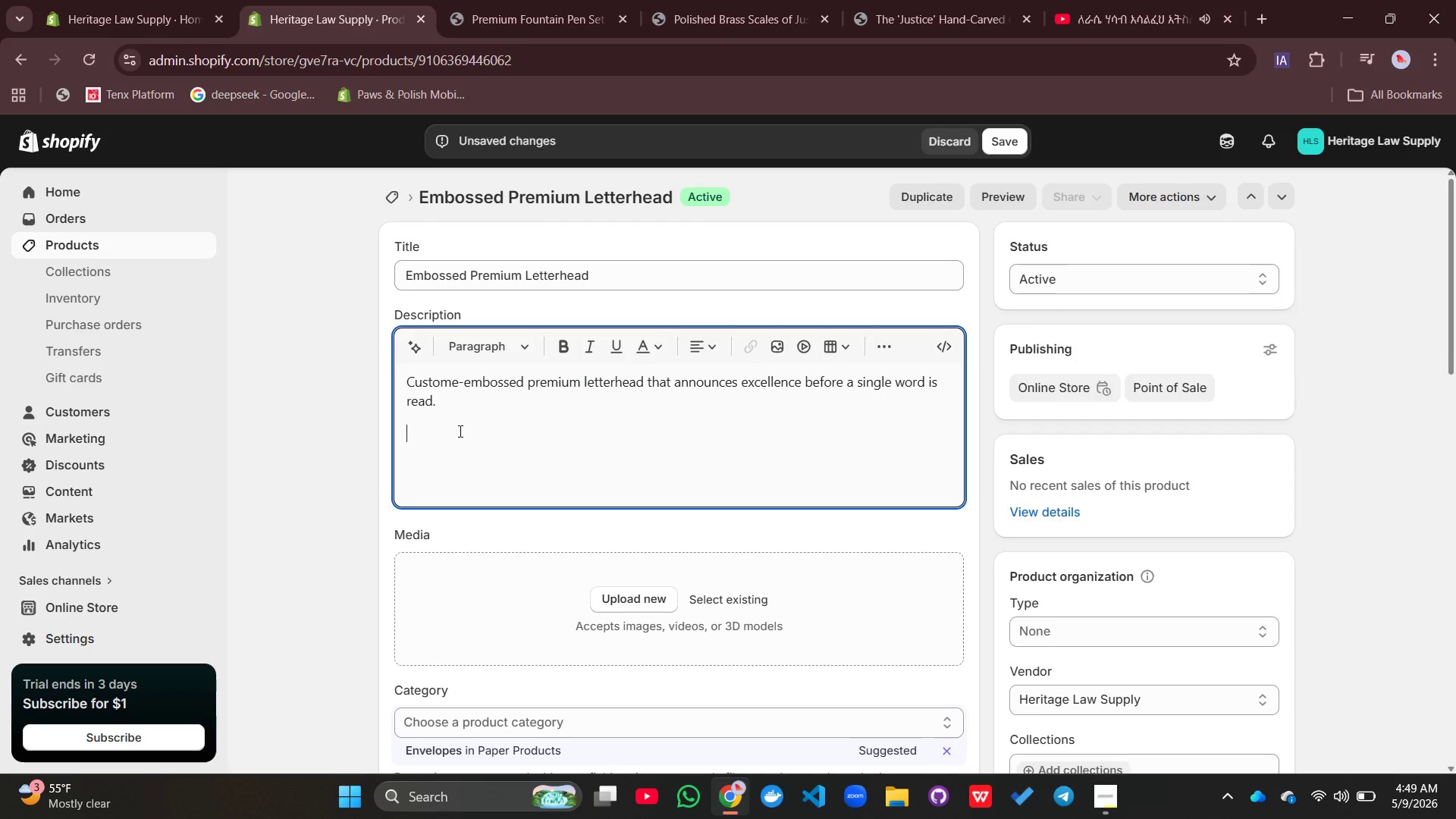 
key(Control+Z)
 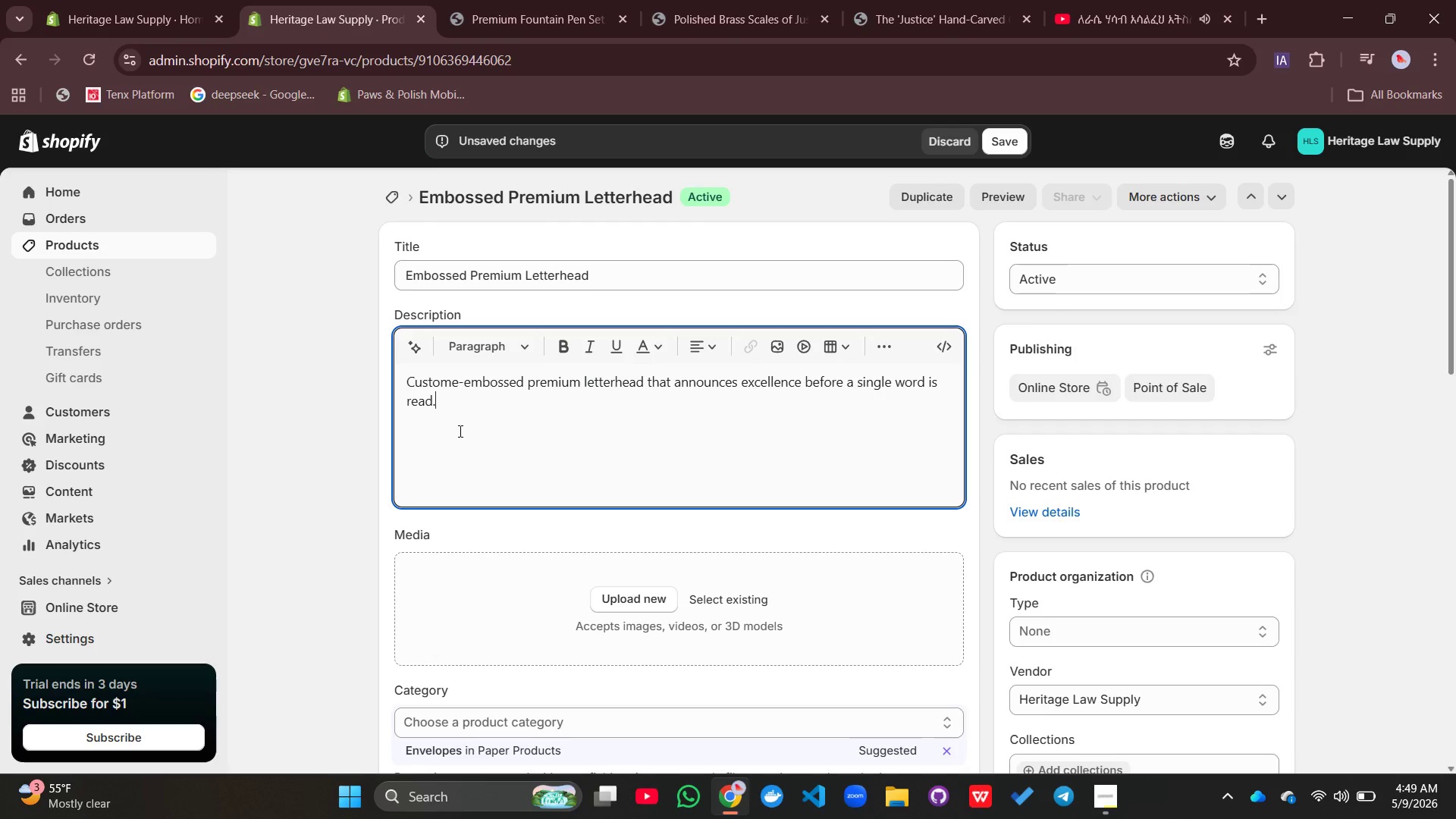 
key(Control+Z)
 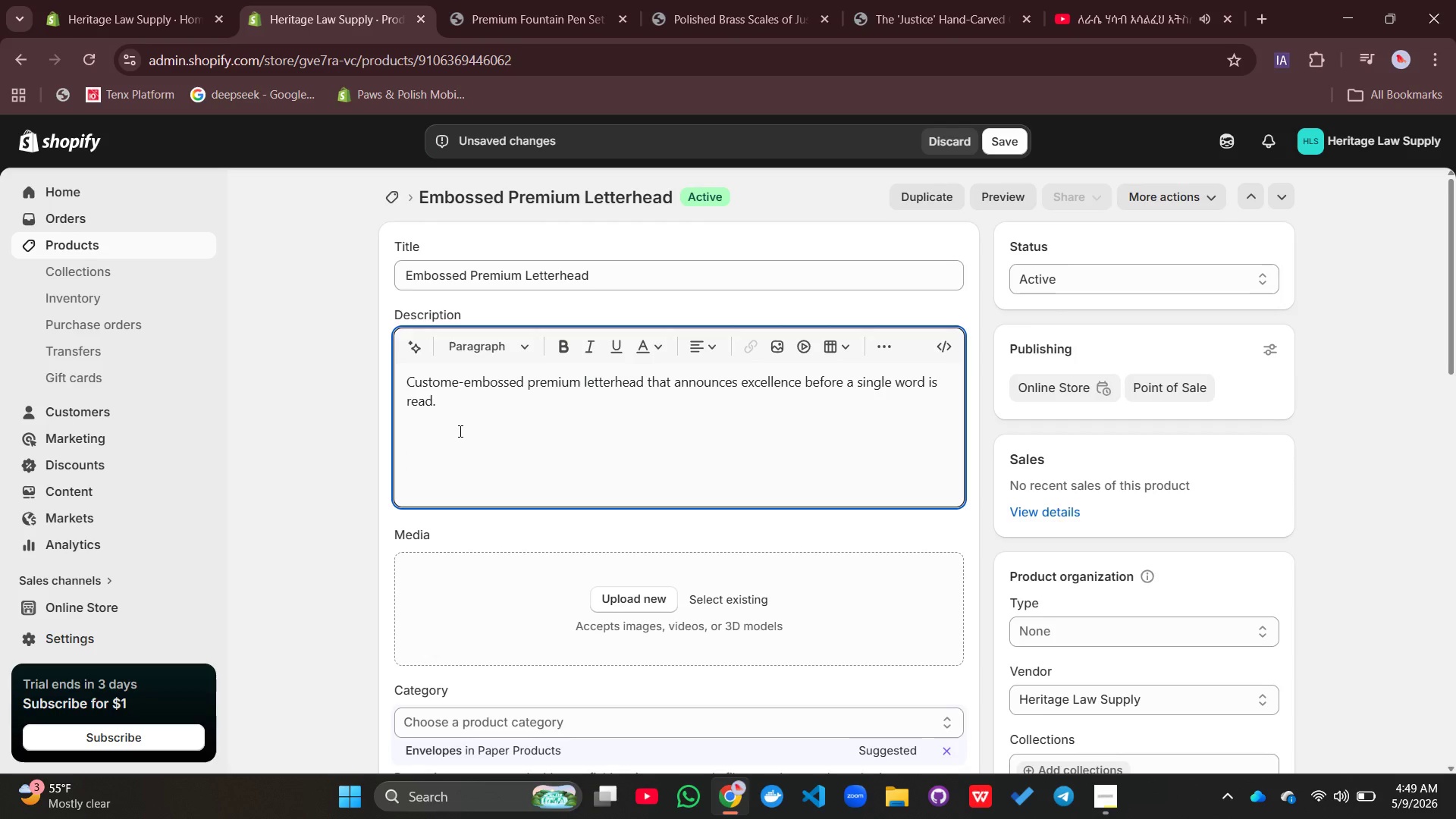 
key(Enter)
 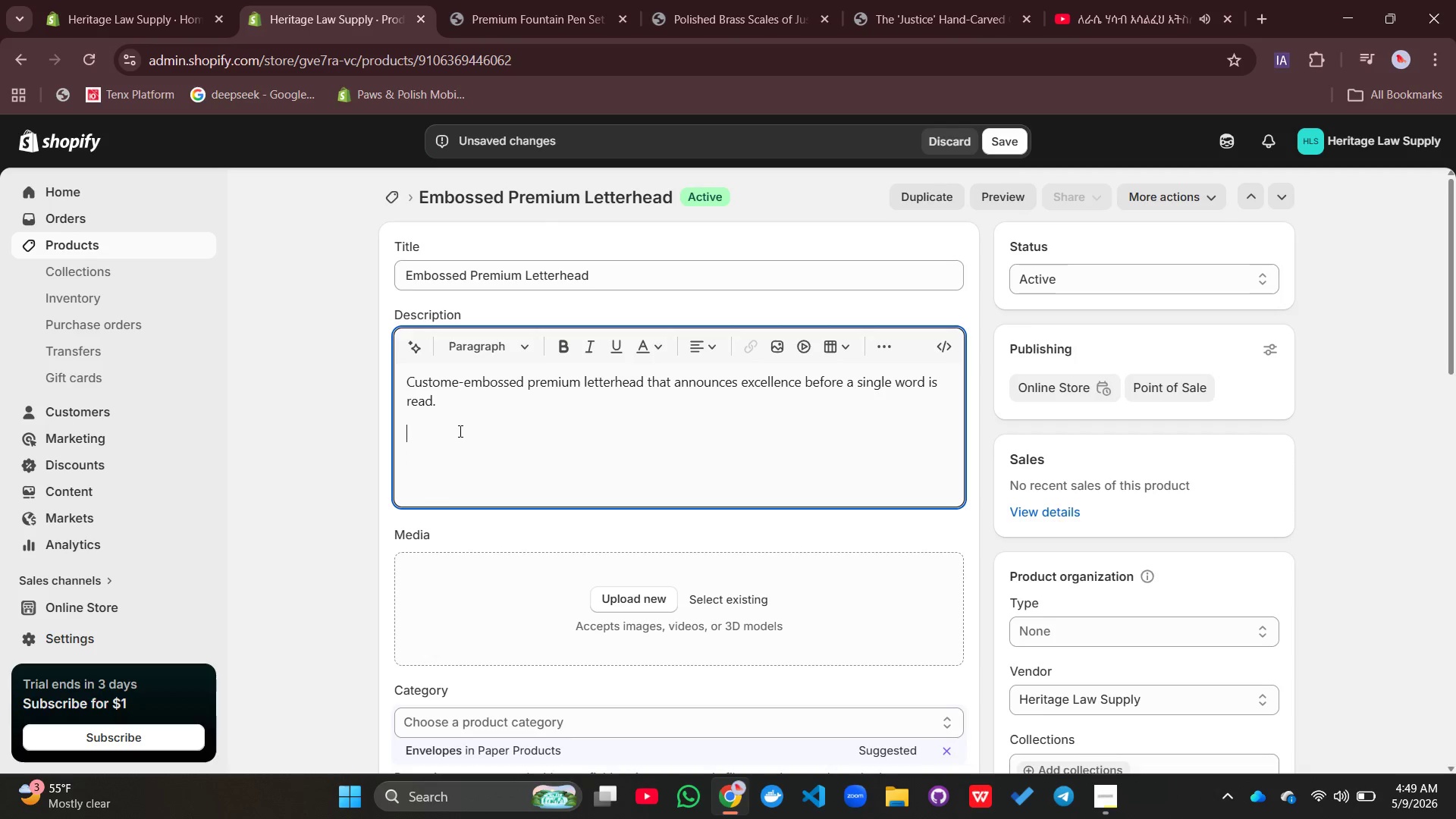 
type(Key Features:)
 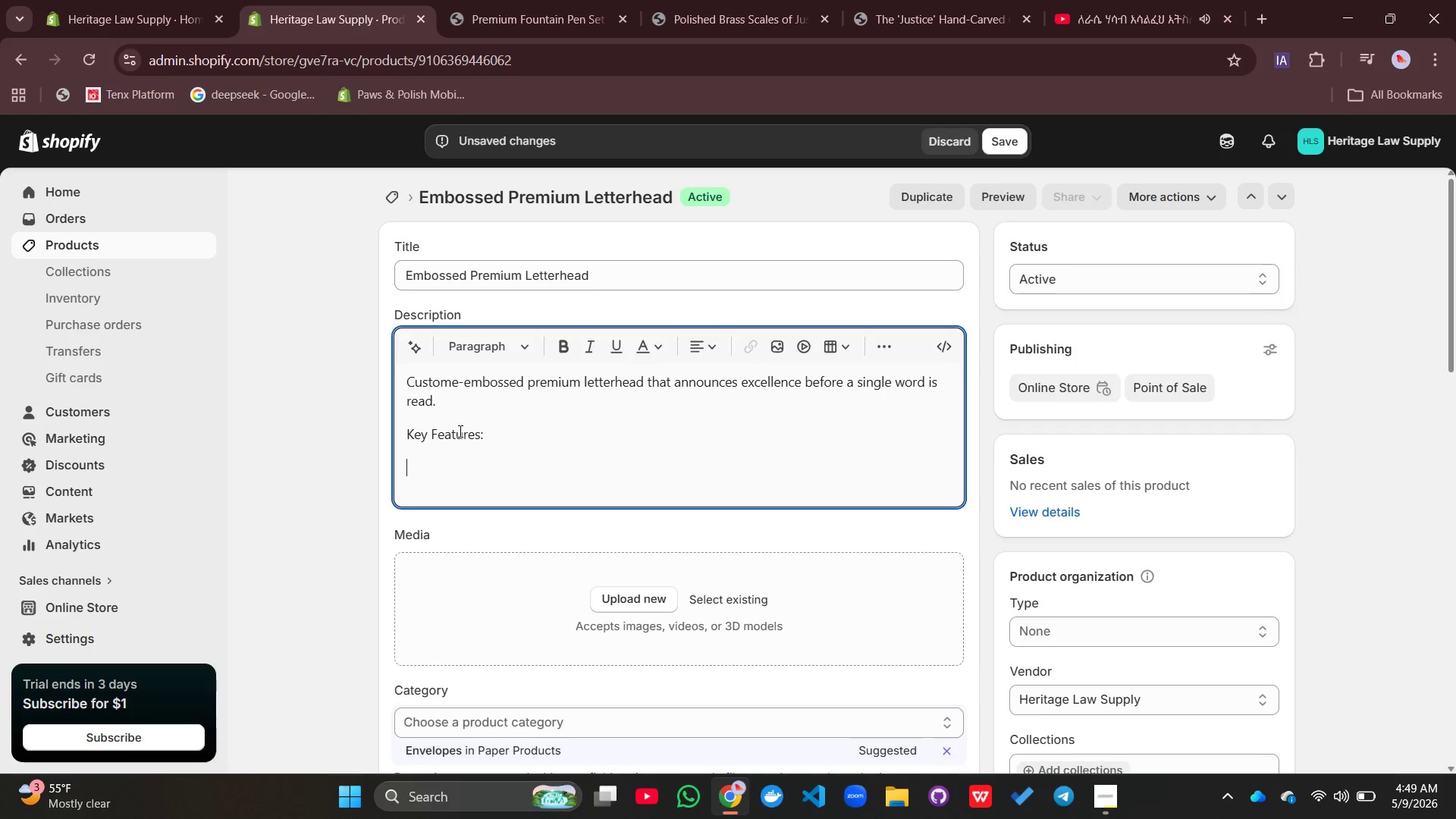 
 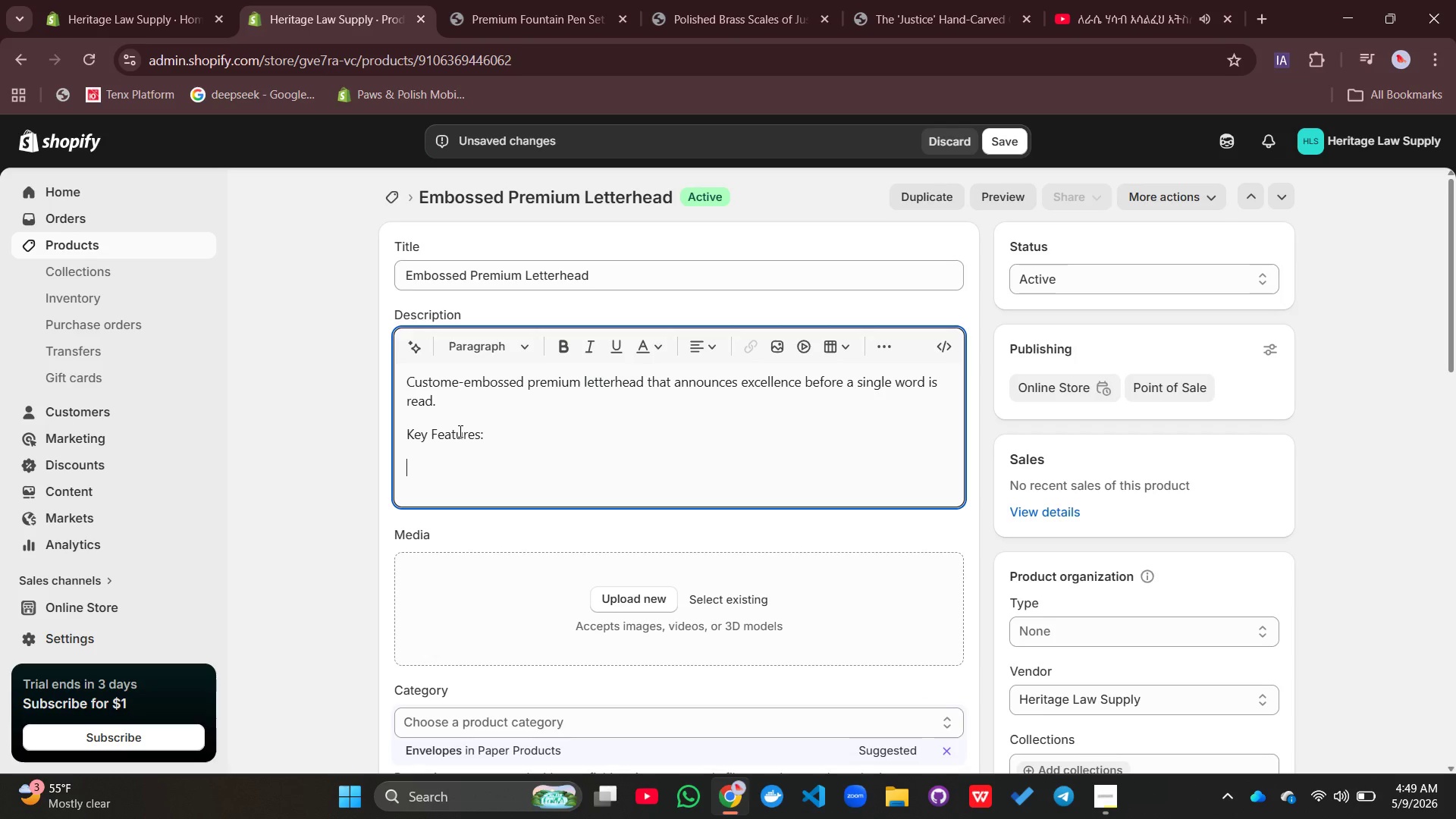 
key(Enter)
 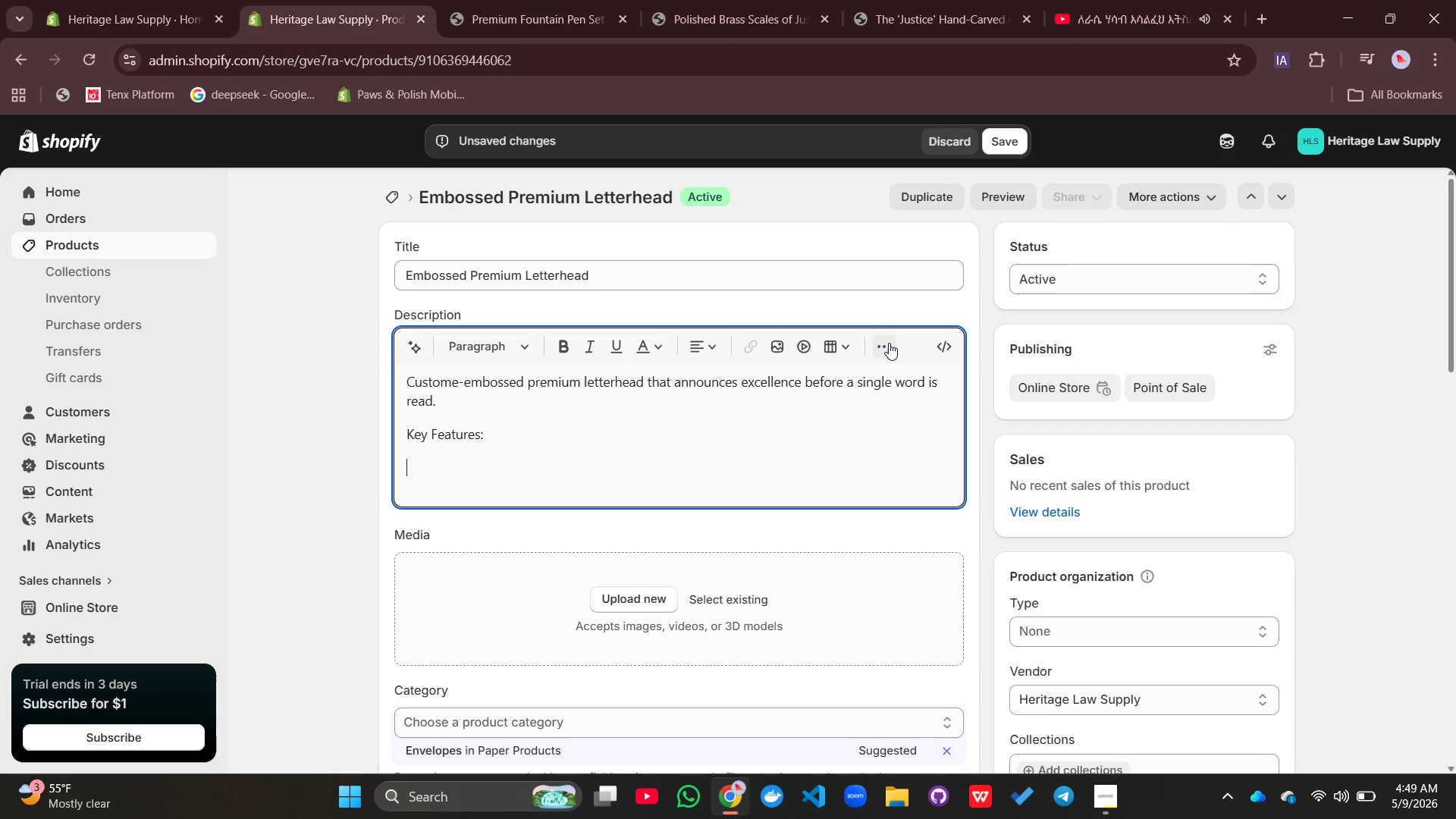 
left_click([890, 341])
 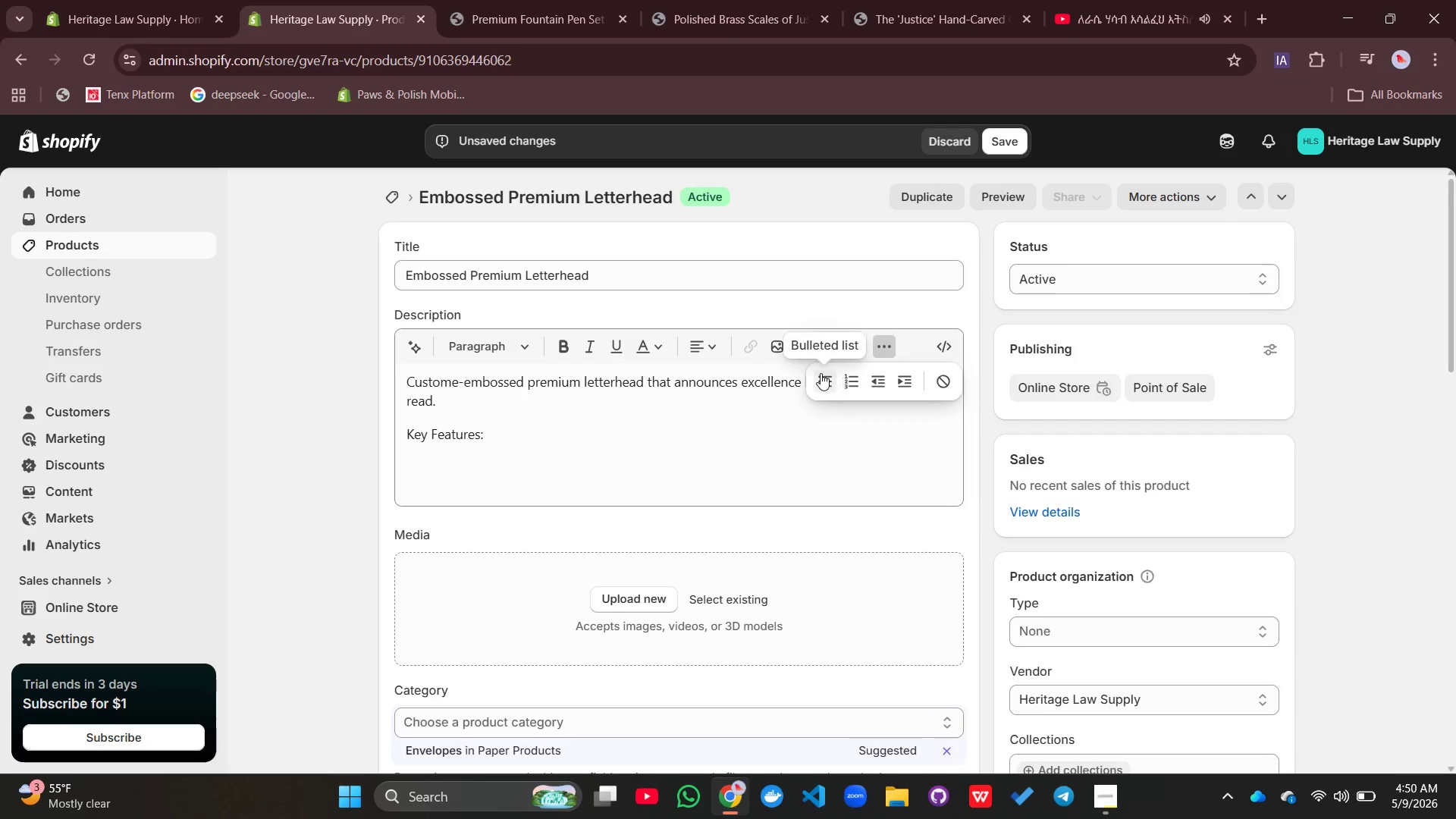 
left_click([821, 373])
 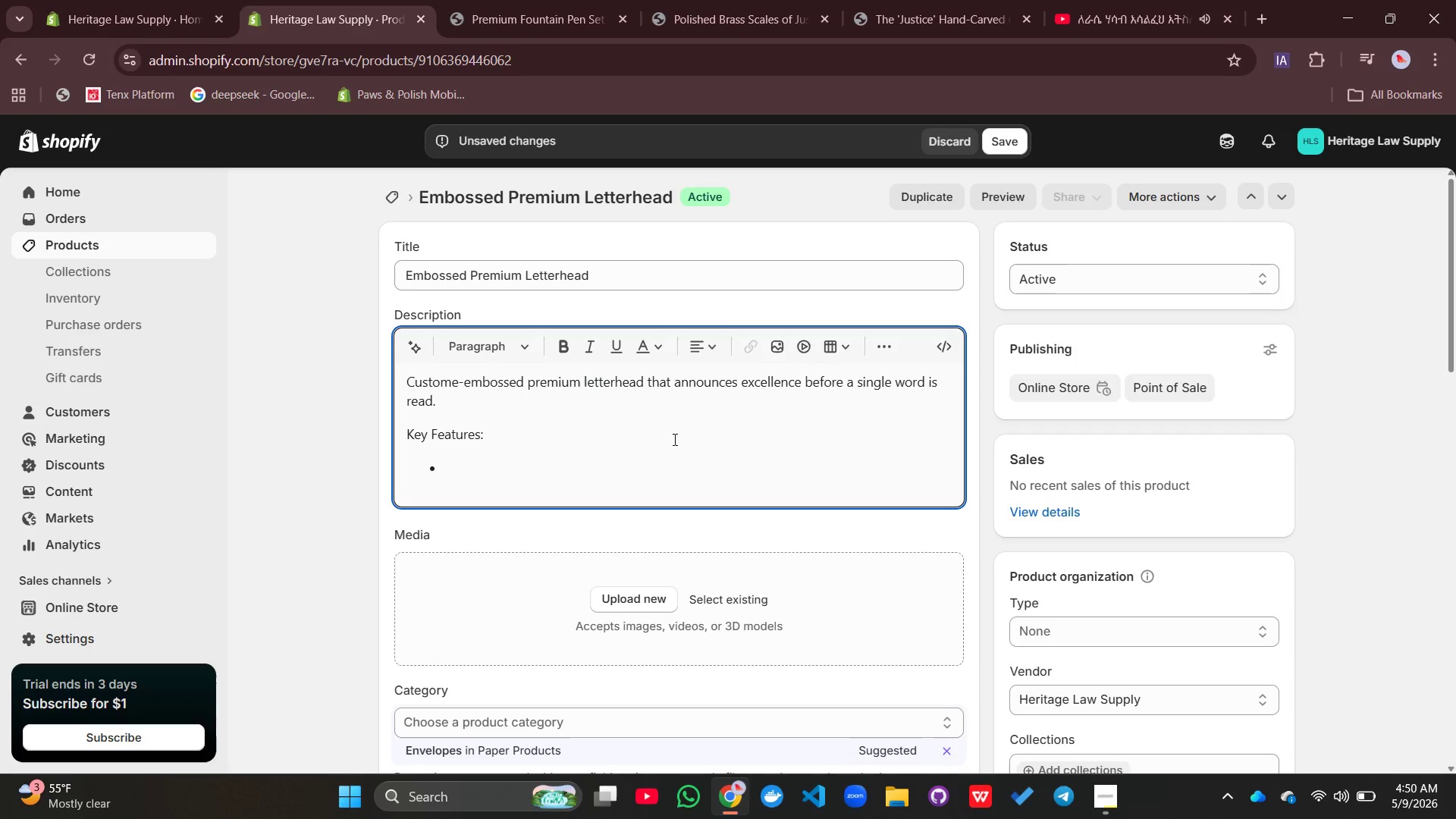 
type(Premium vellum stock with watermark)
 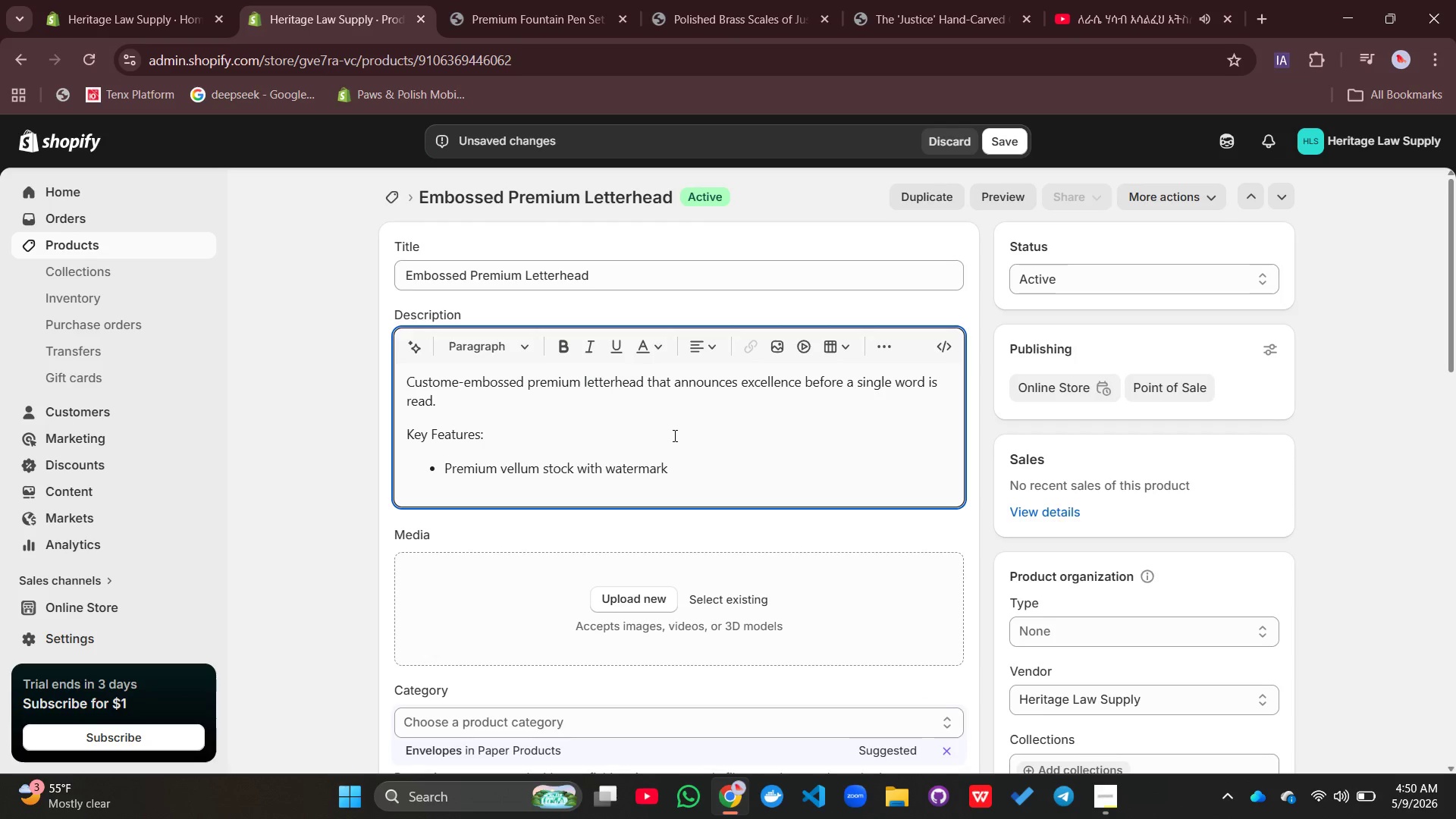 
key(Enter)
 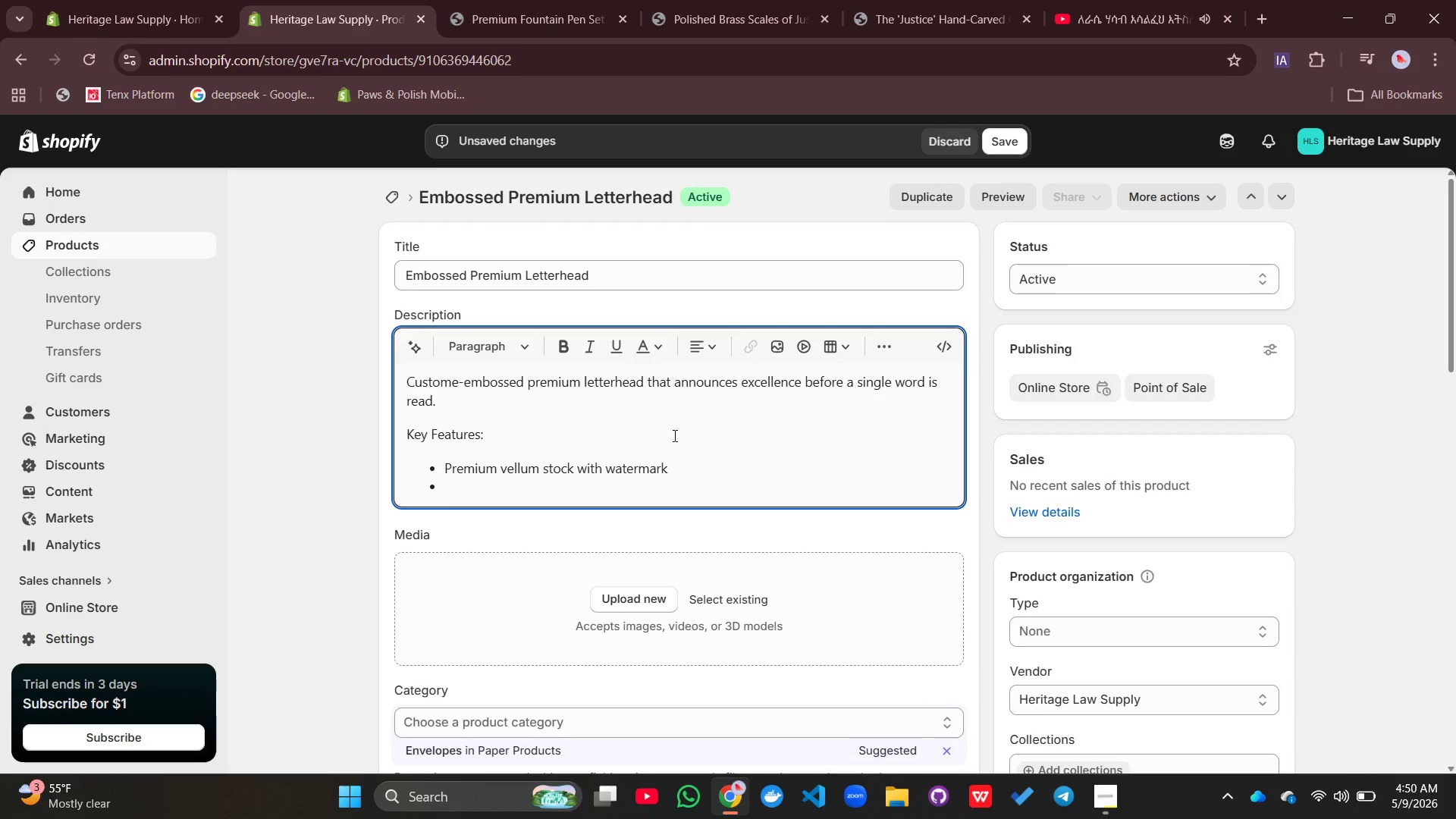 
type(Deeo)
key(Backspace)
type(p blind emboss raises your firm crest)
 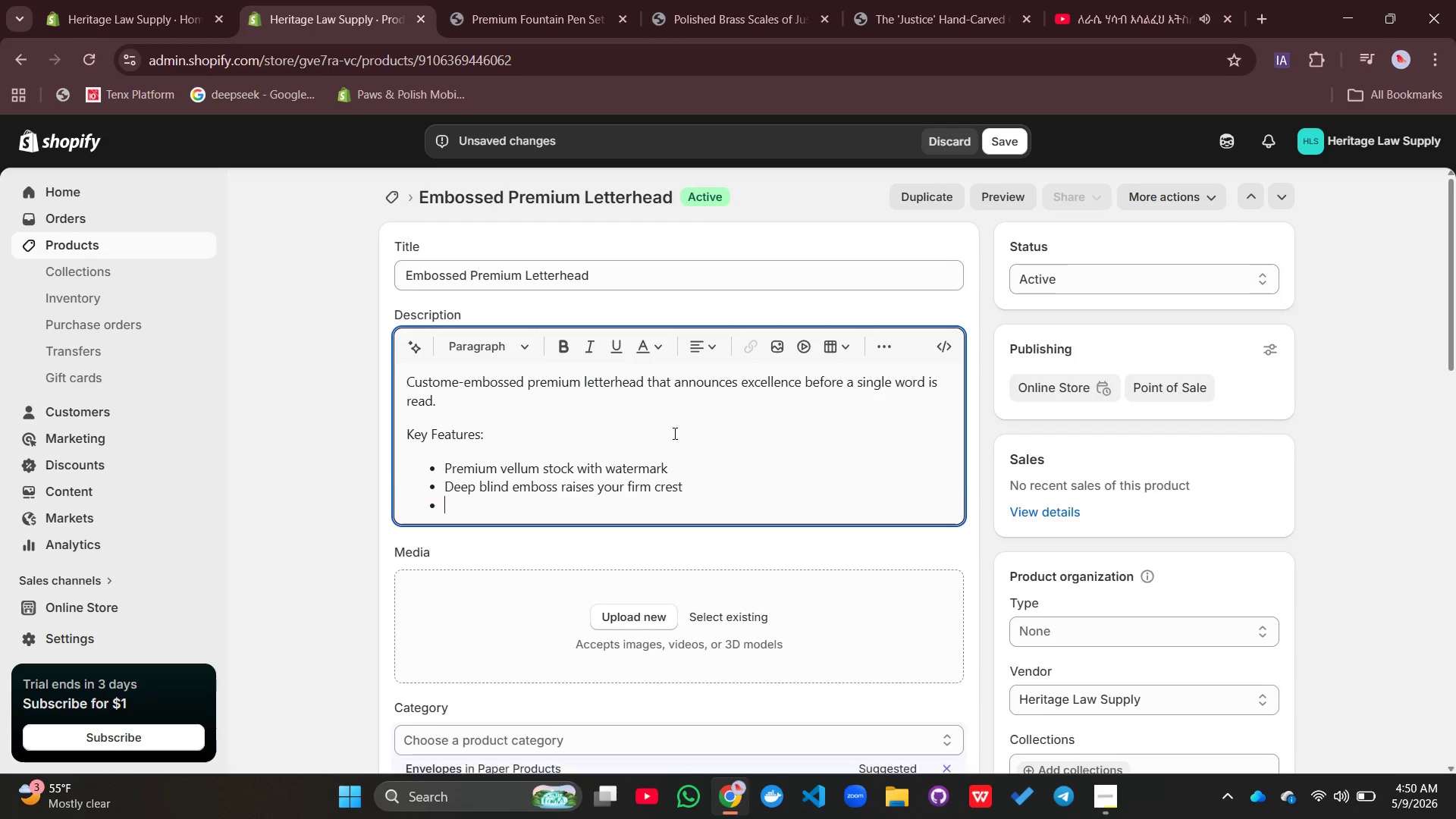 
key(Enter)
 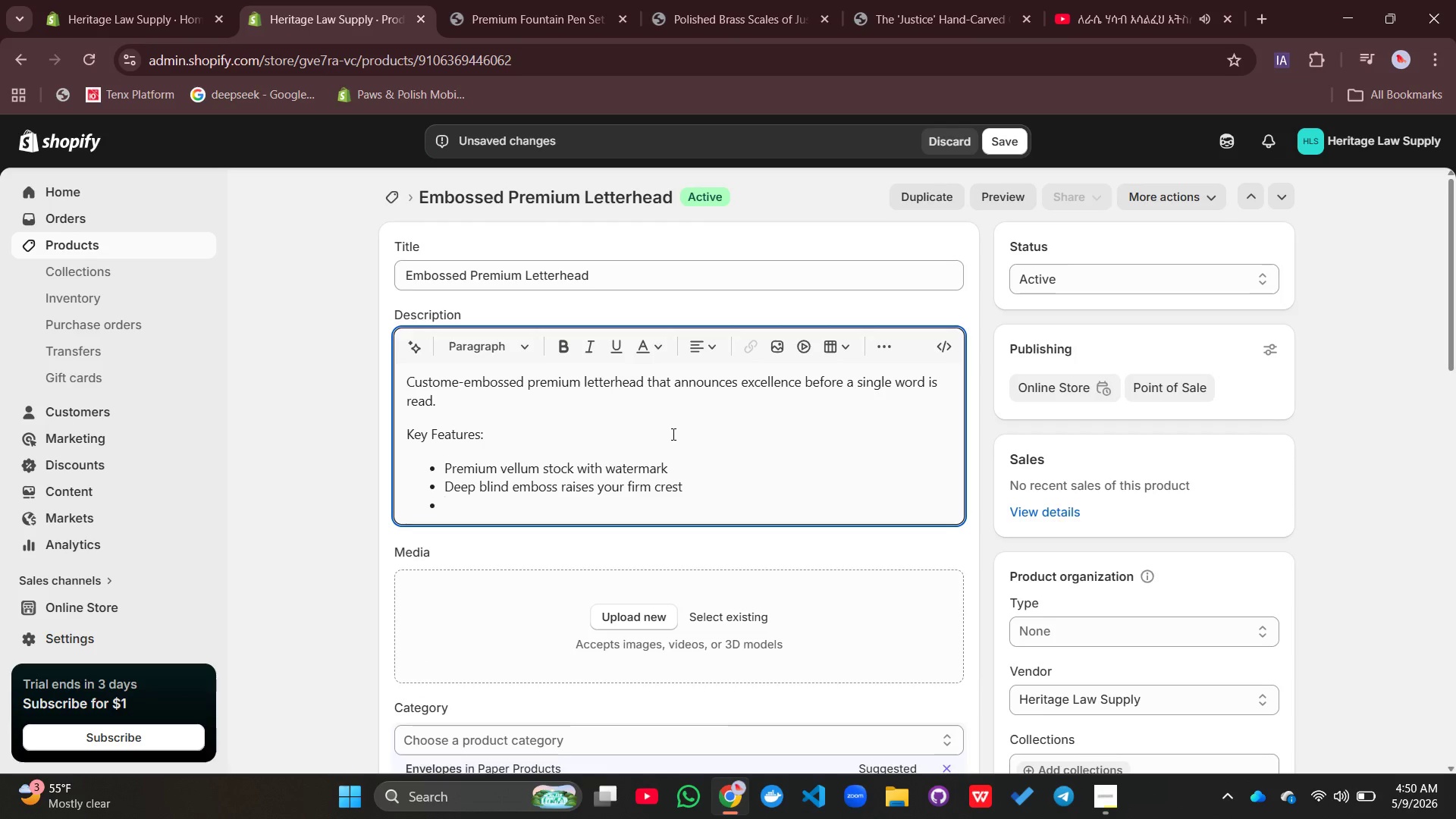 
hold_key(key=ShiftLeft, duration=0.33)
 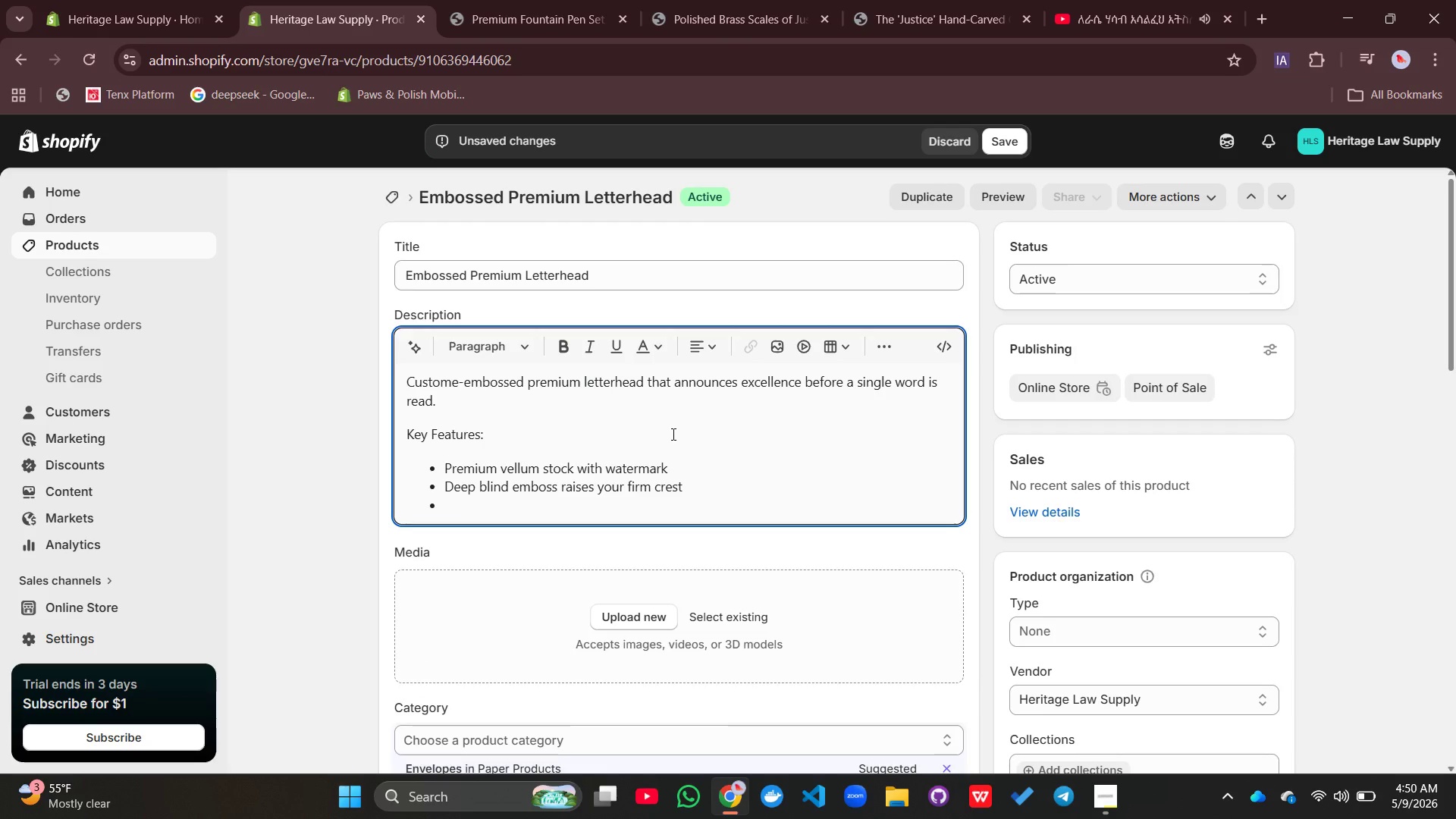 
type(Rag cotton fiber content for luxurioud)
key(Backspace)
type(s feel)
 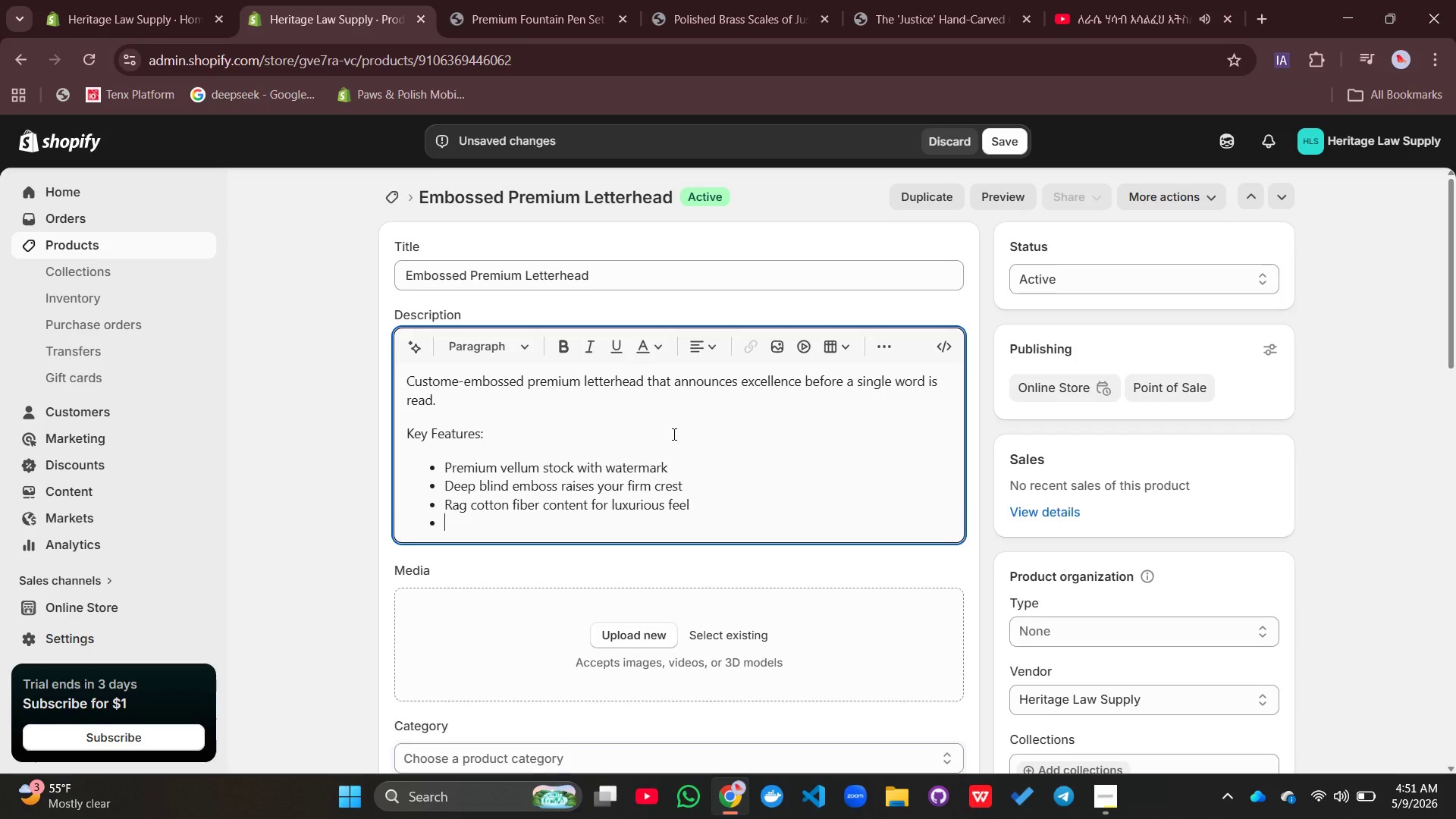 
key(Enter)
 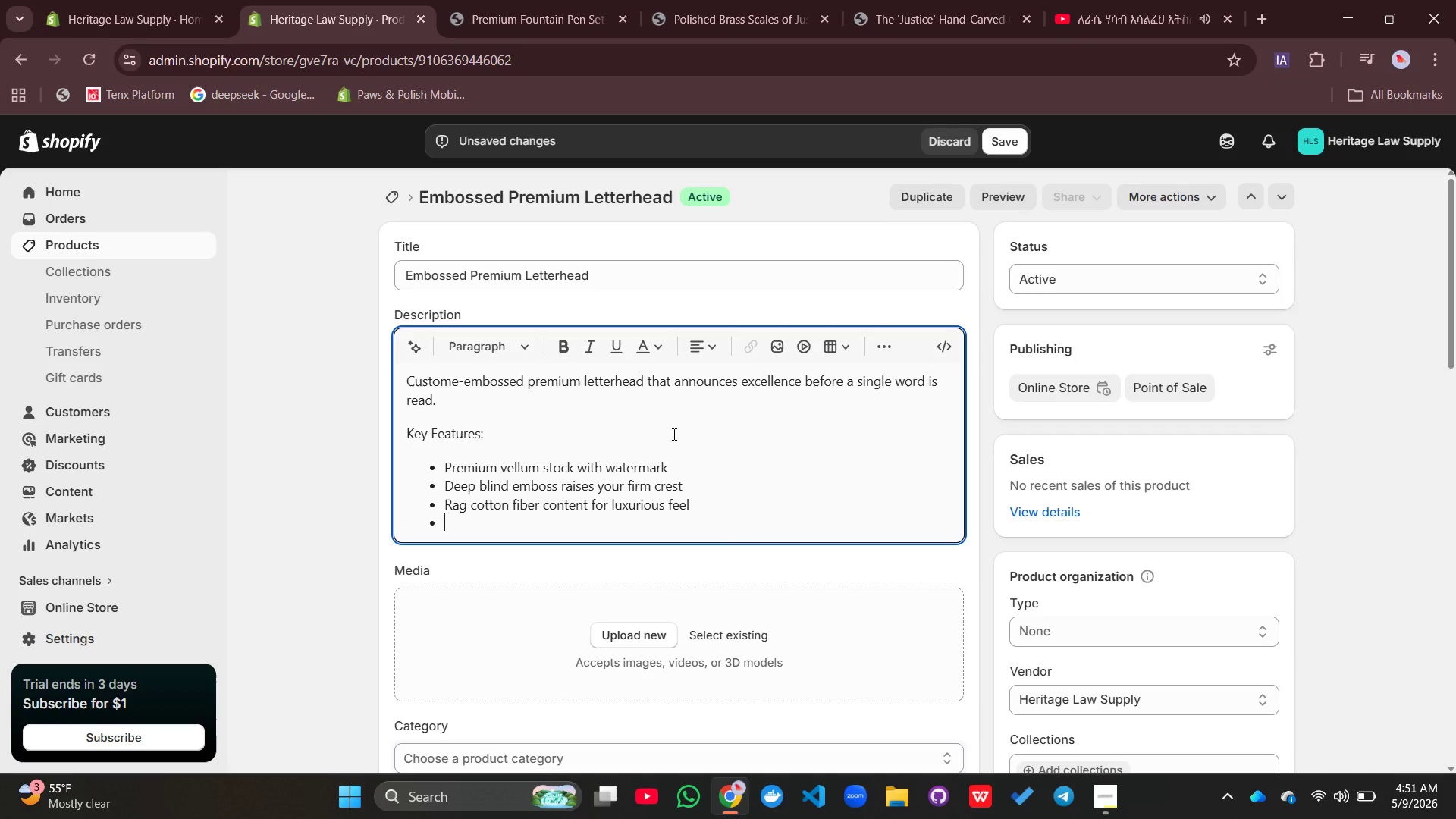 
type(Thermak)
key(Backspace)
type(l-bonded onk )
key(Backspace)
key(Backspace)
key(Backspace)
key(Backspace)
type(ink never smears')
key(Backspace)
 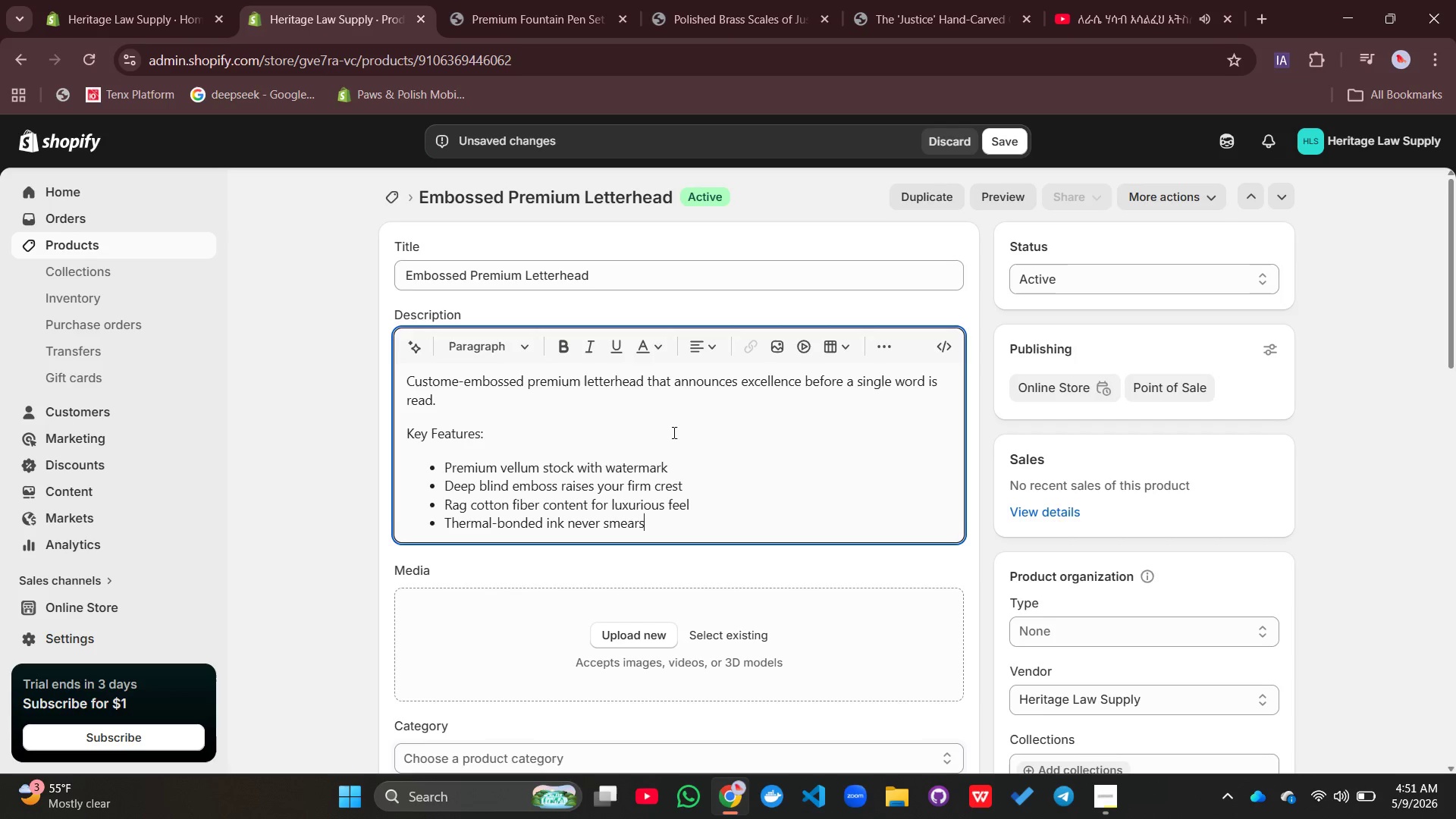 
key(Enter)
 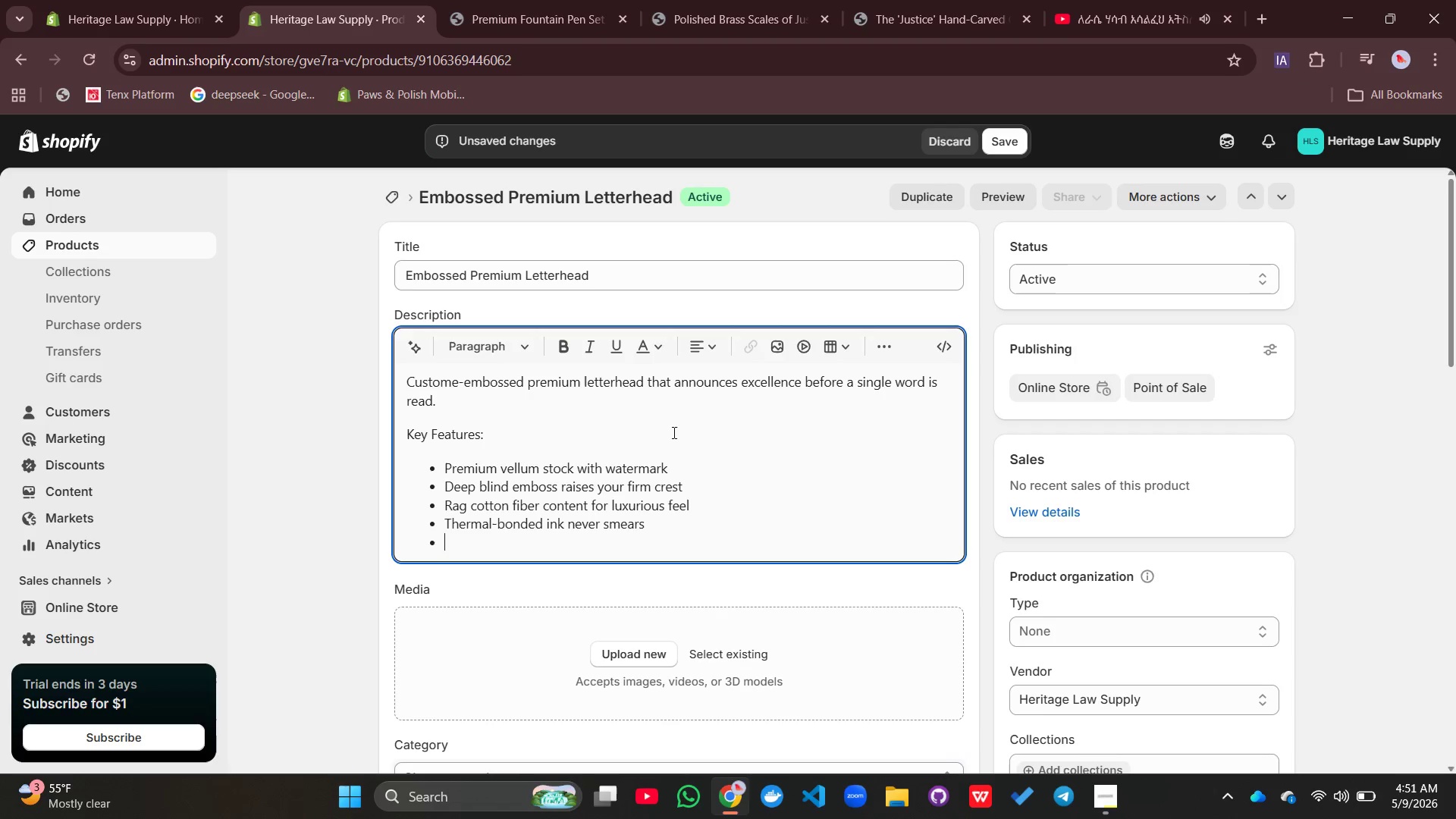 
type(N])
key(Backspace)
key(Backspace)
type(MAtching)
key(Backspace)
key(Backspace)
key(Backspace)
key(Backspace)
key(Backspace)
key(Backspace)
key(Backspace)
type(atching envelops included)
 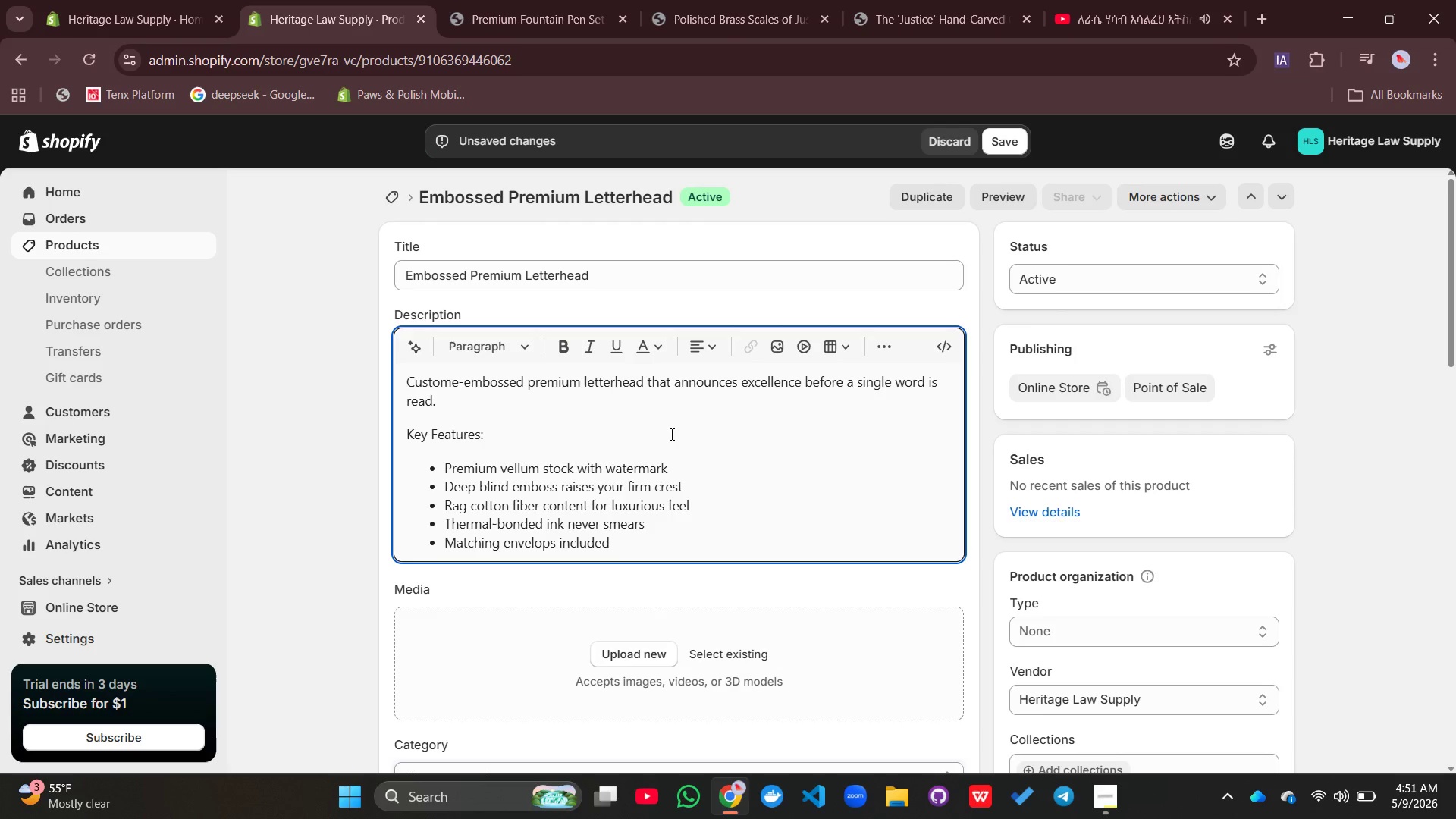 
key(Enter)
 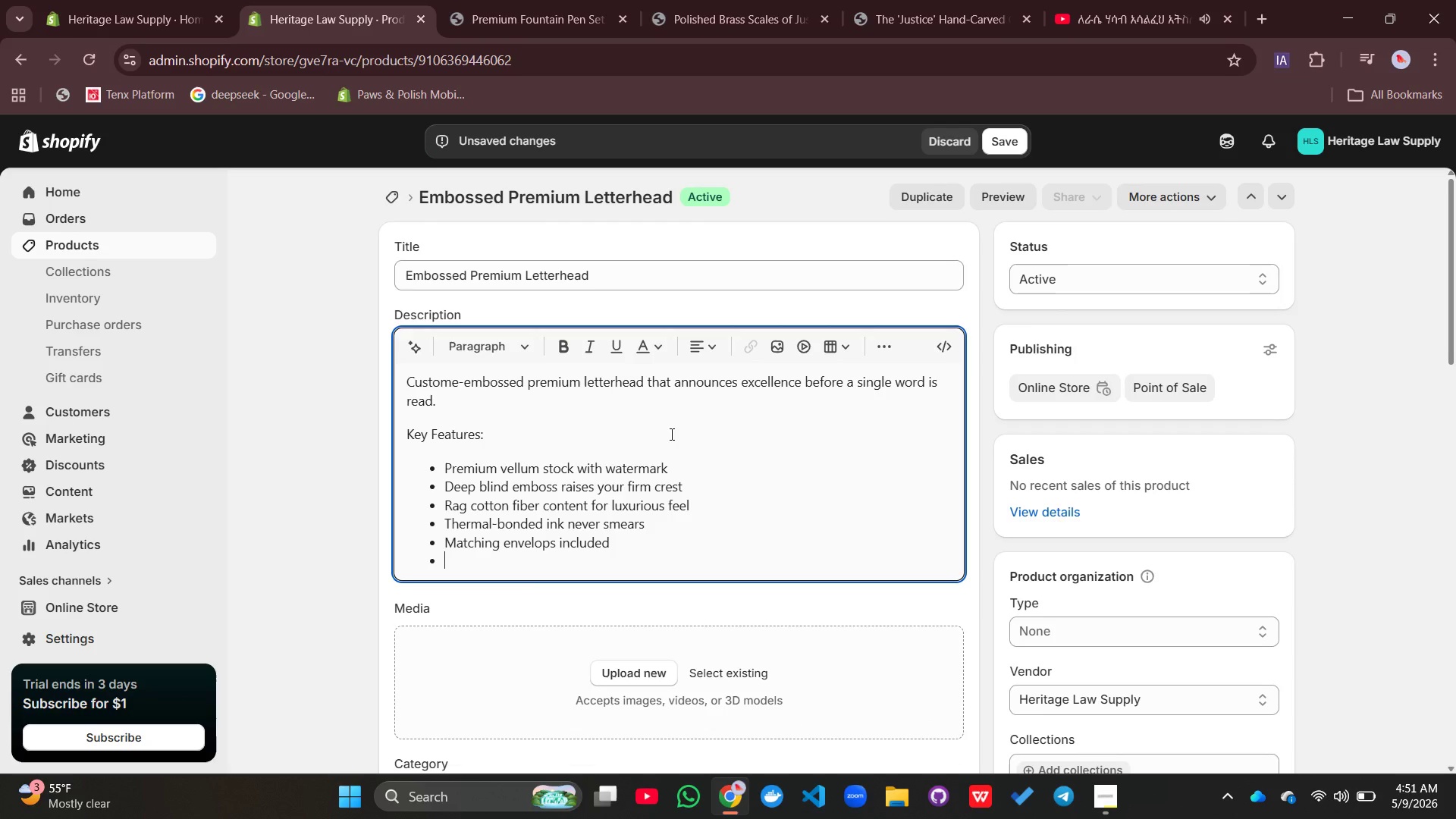 
type(Materials Available:)
 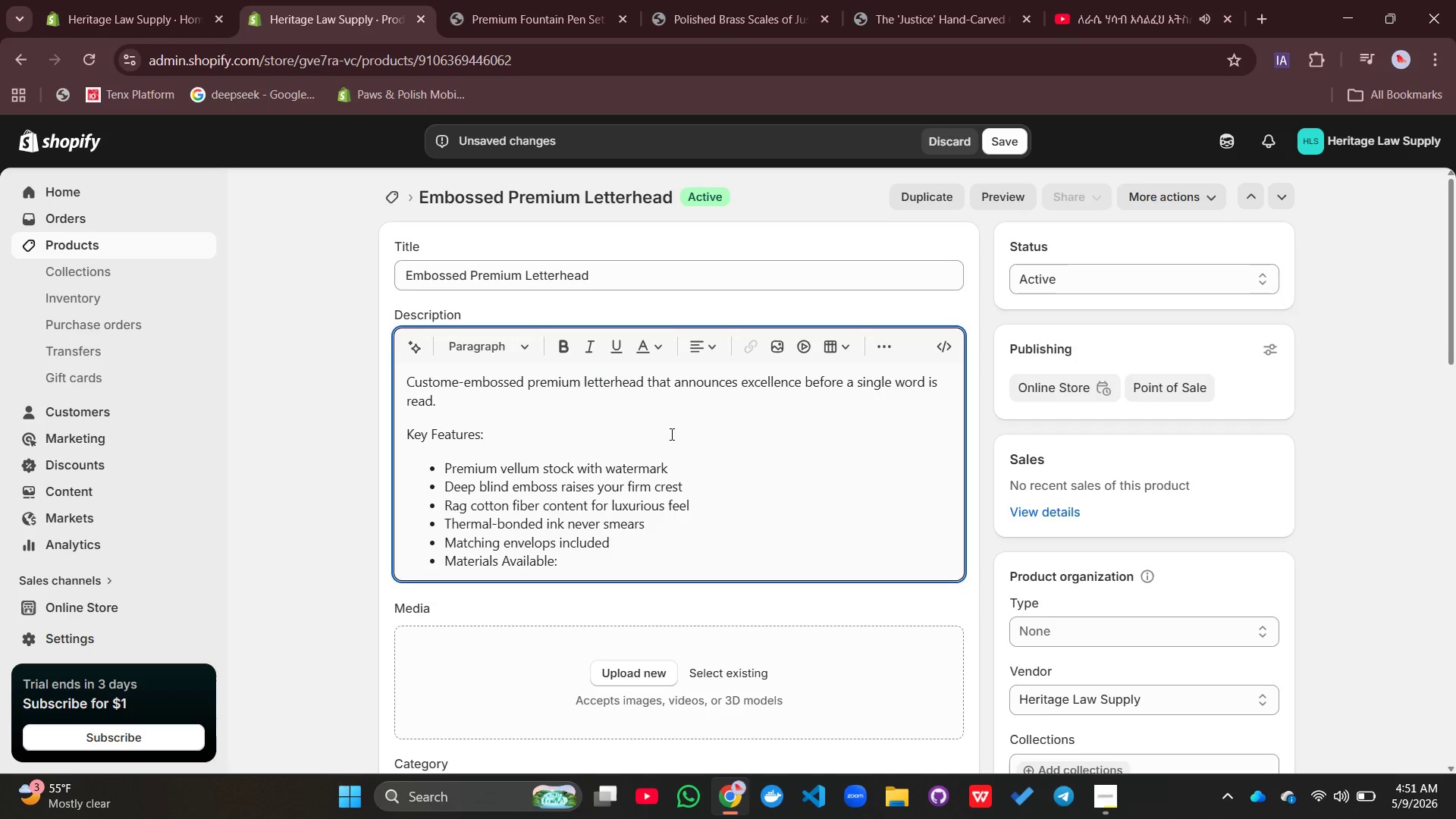 
left_click([886, 348])
 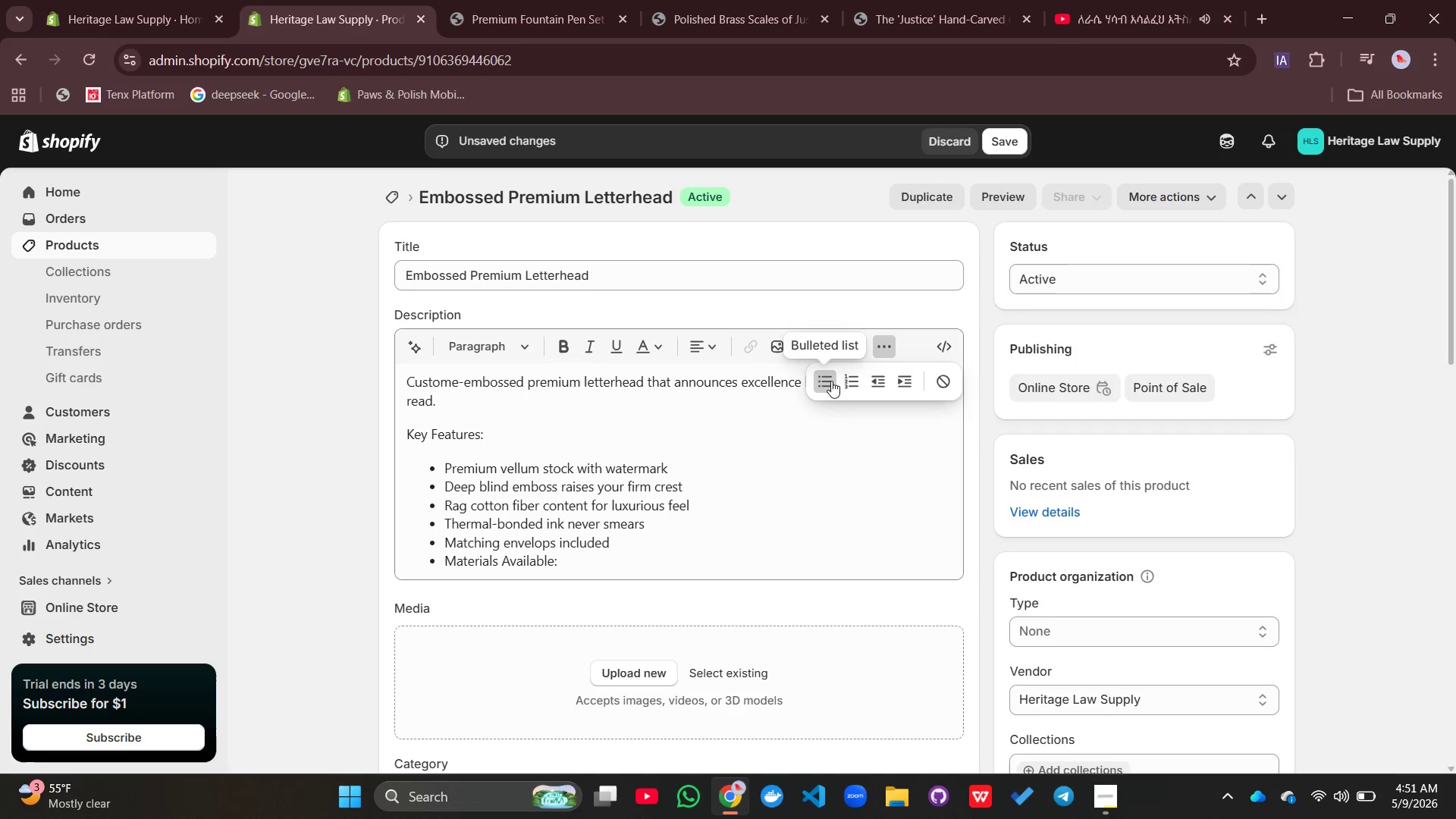 
left_click([831, 381])
 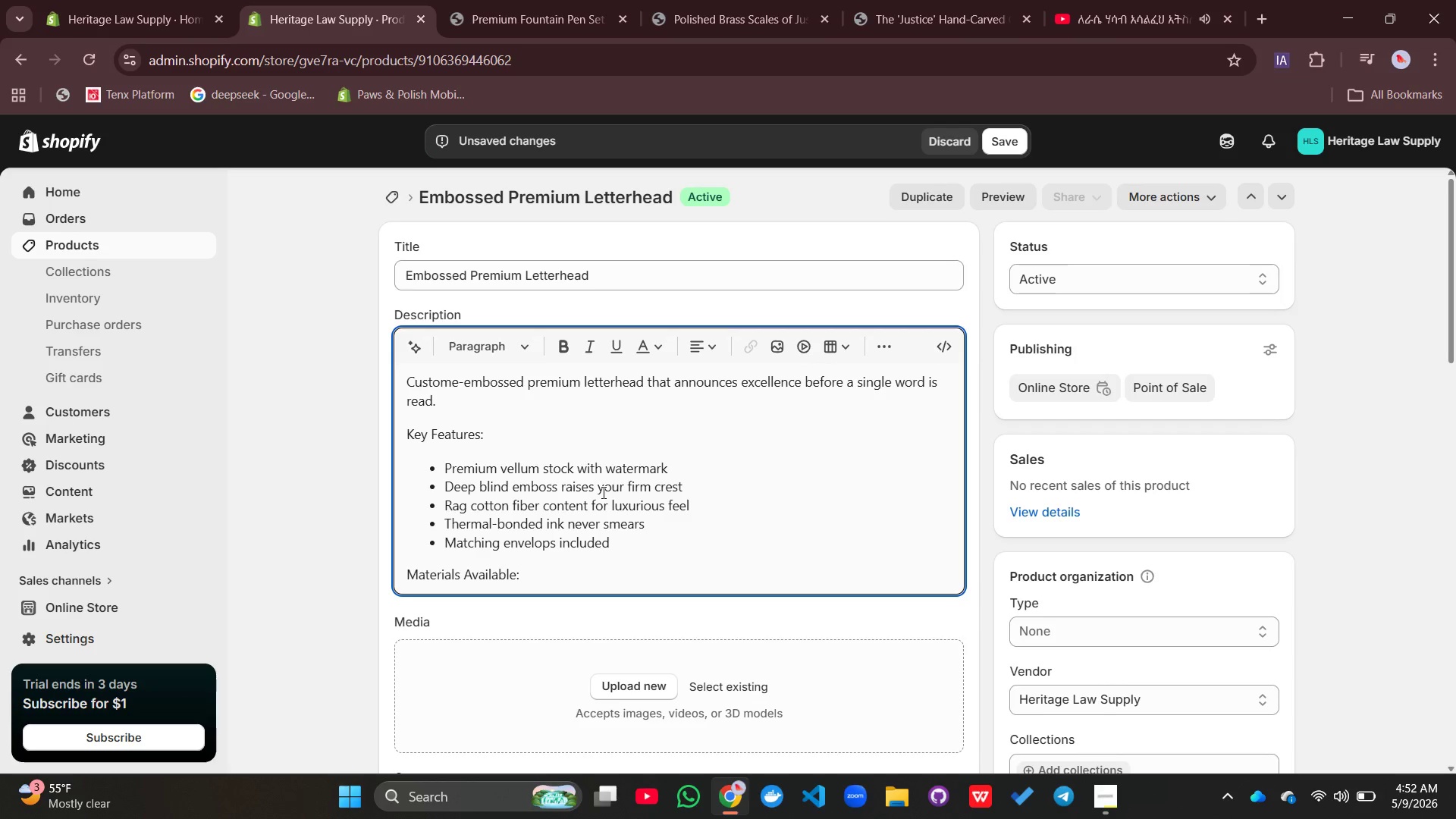 
key(Enter)
 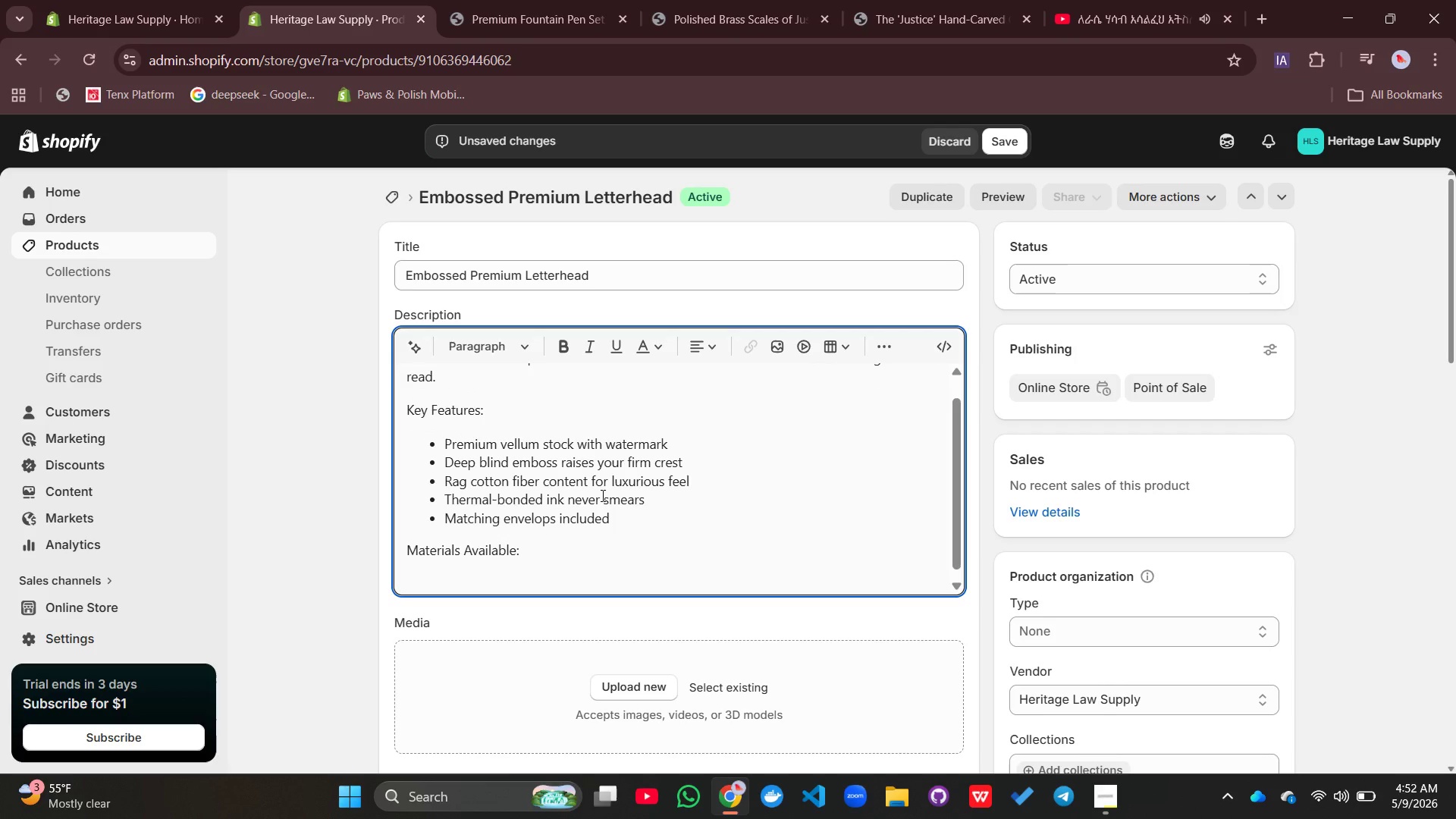 
wait(6.33)
 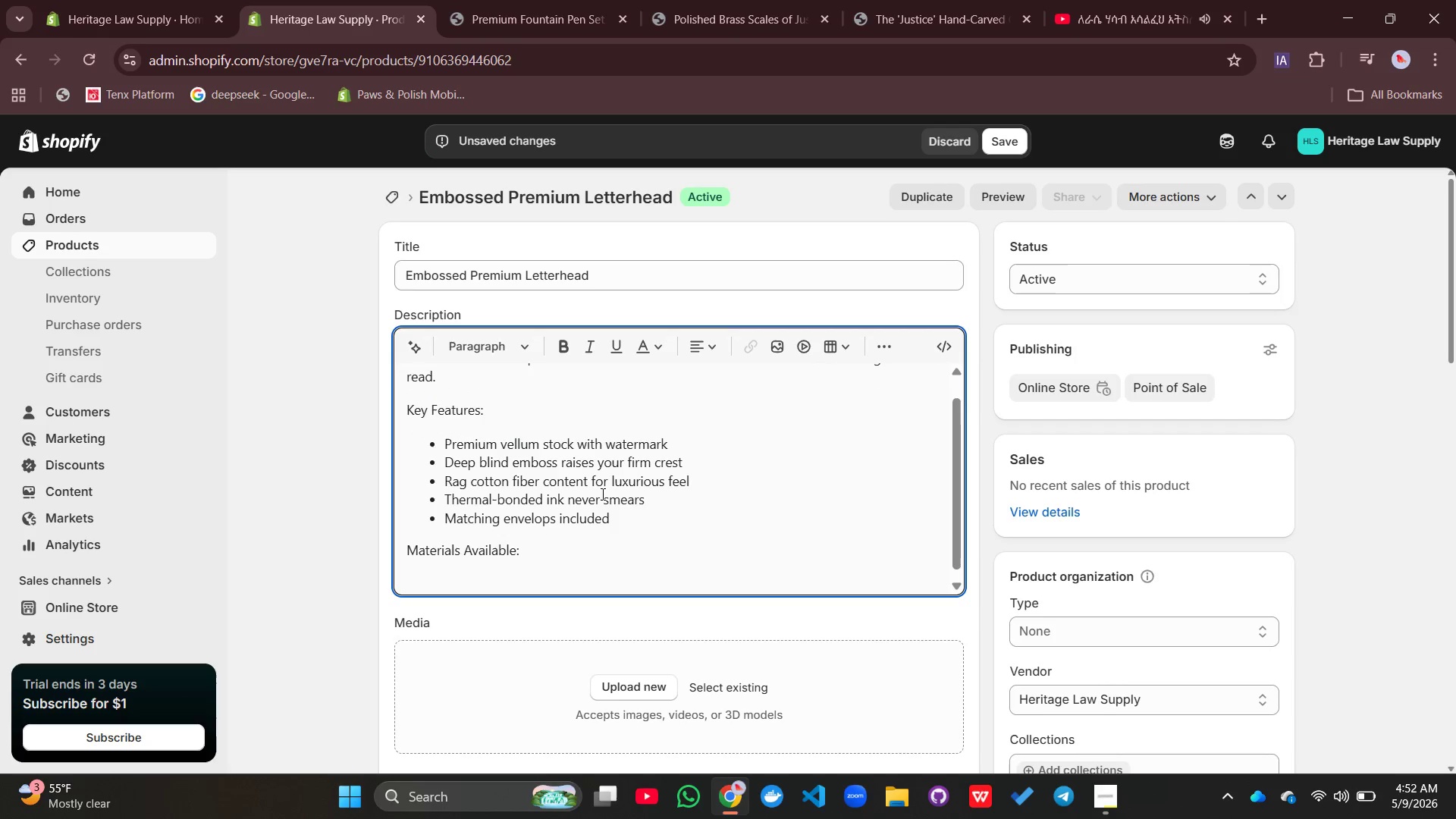 
left_click([884, 347])
 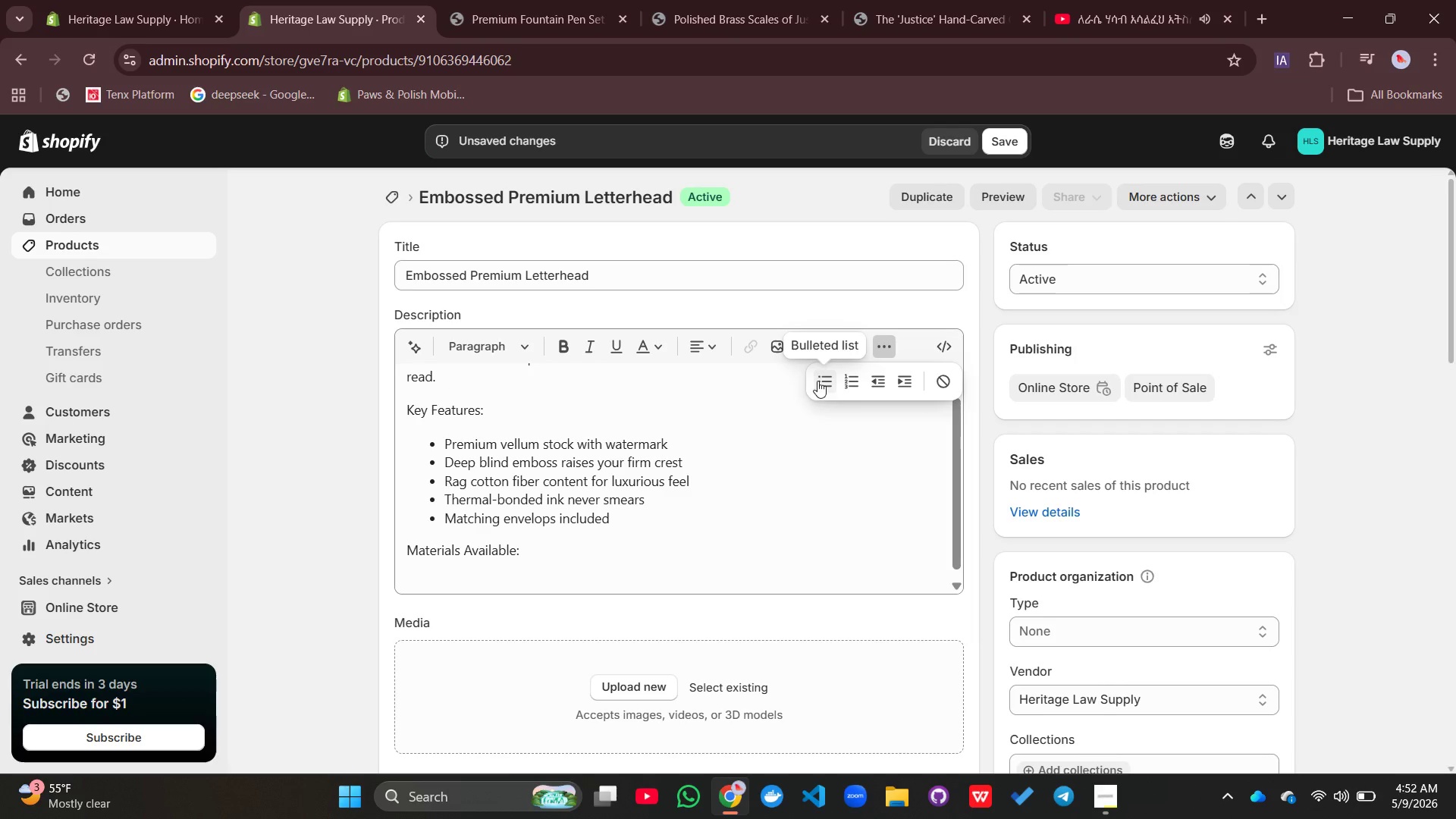 
left_click([817, 381])
 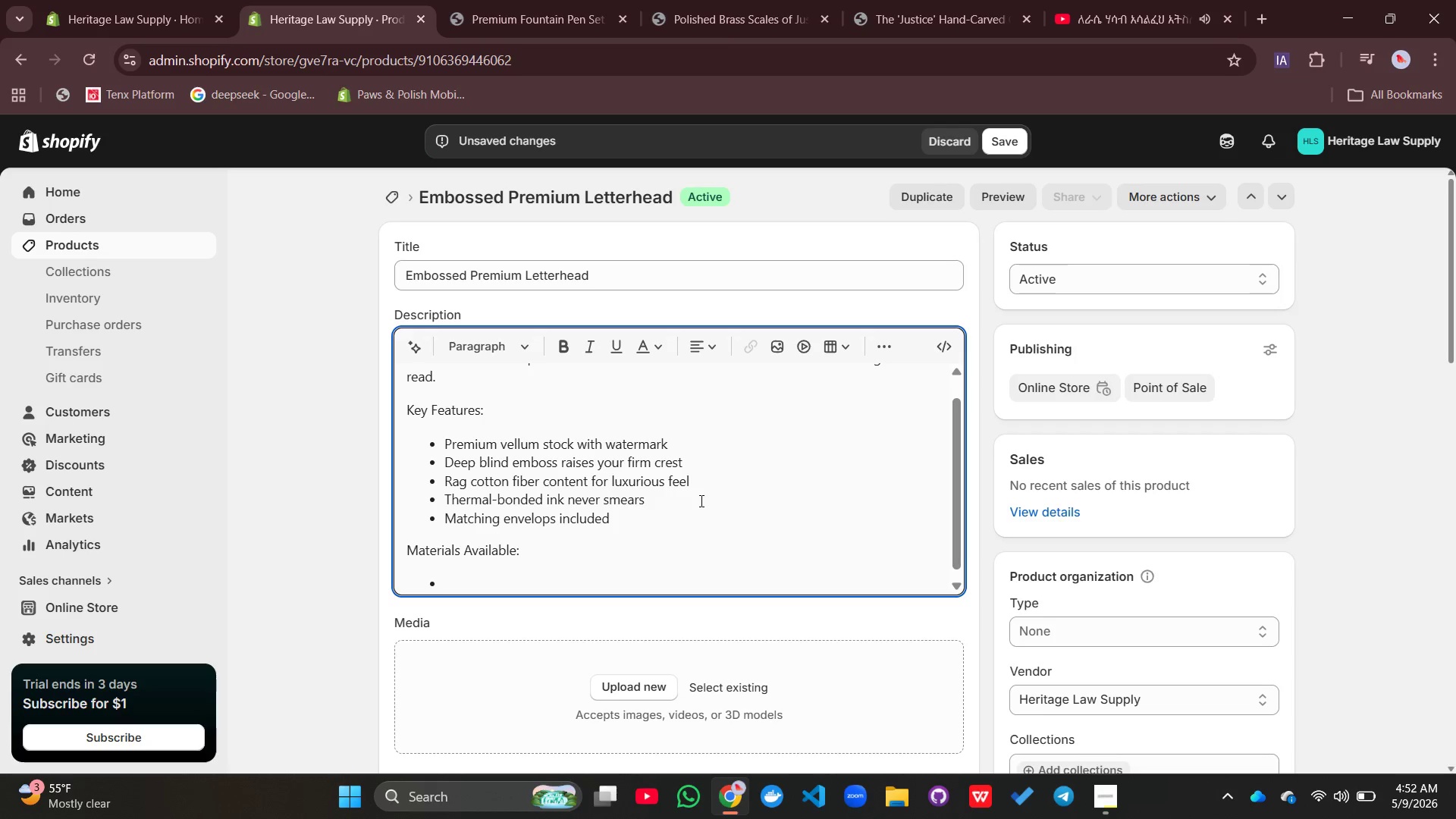 
type(Premium Vellum)
 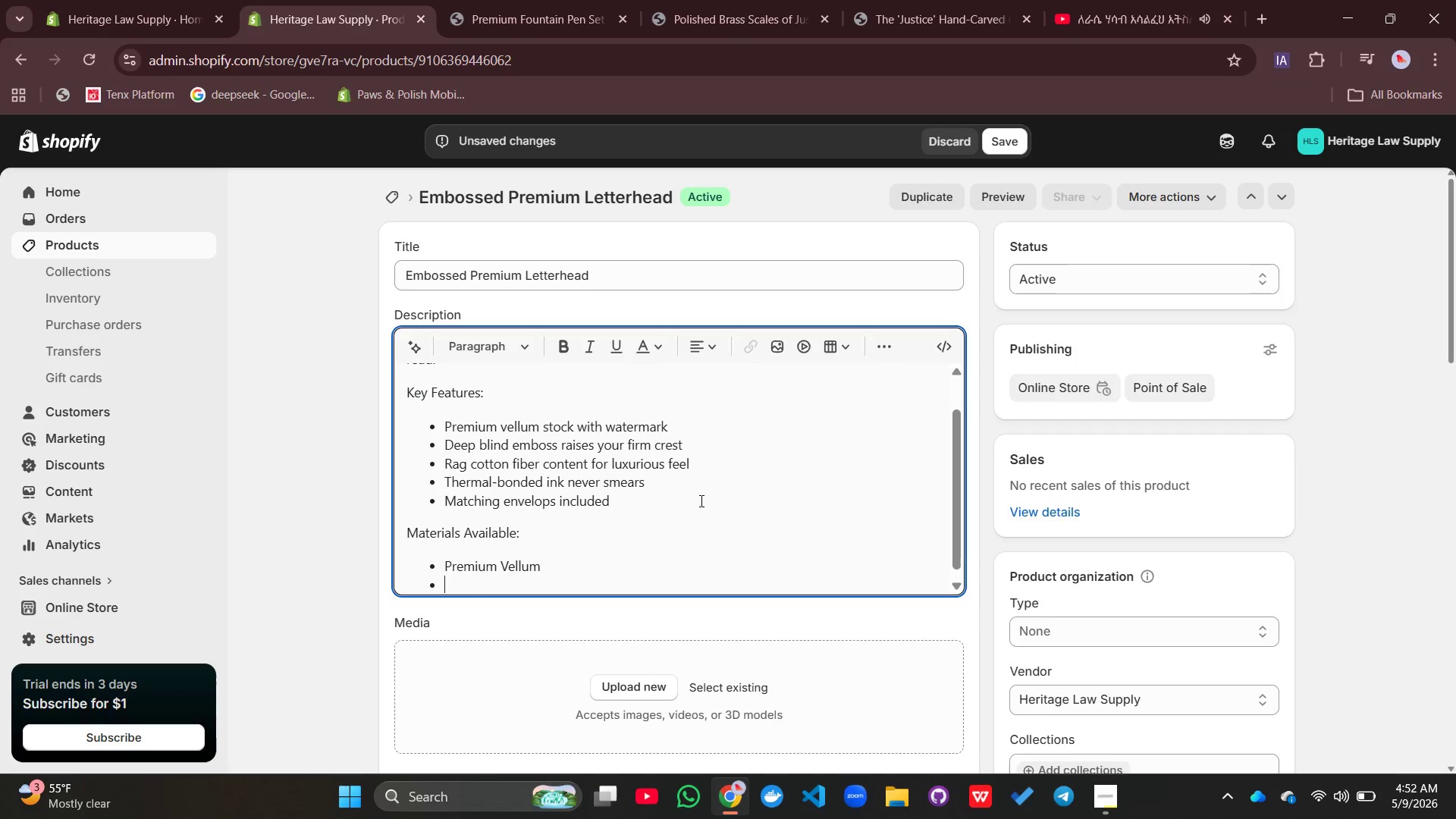 
 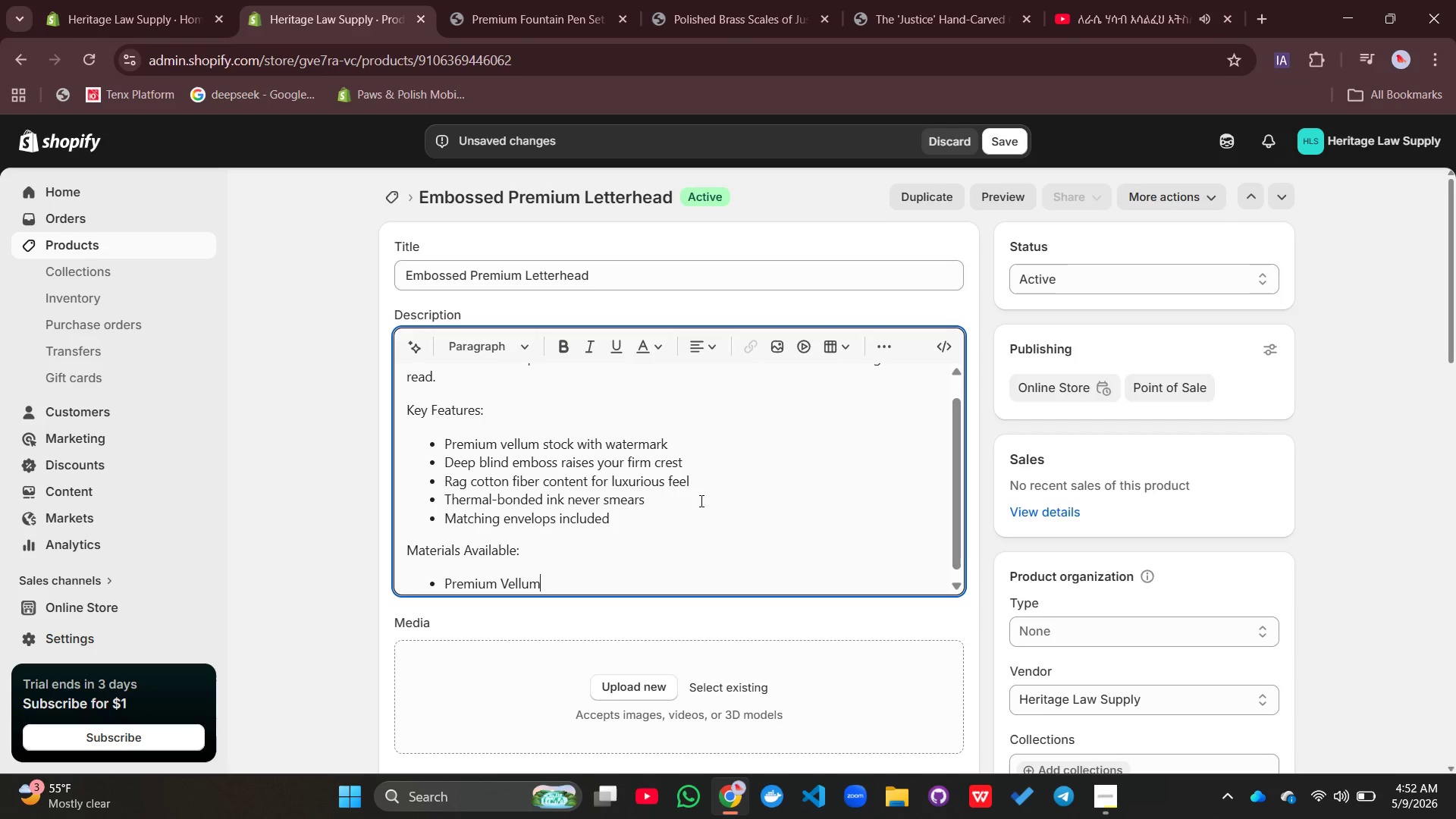 
key(Enter)
 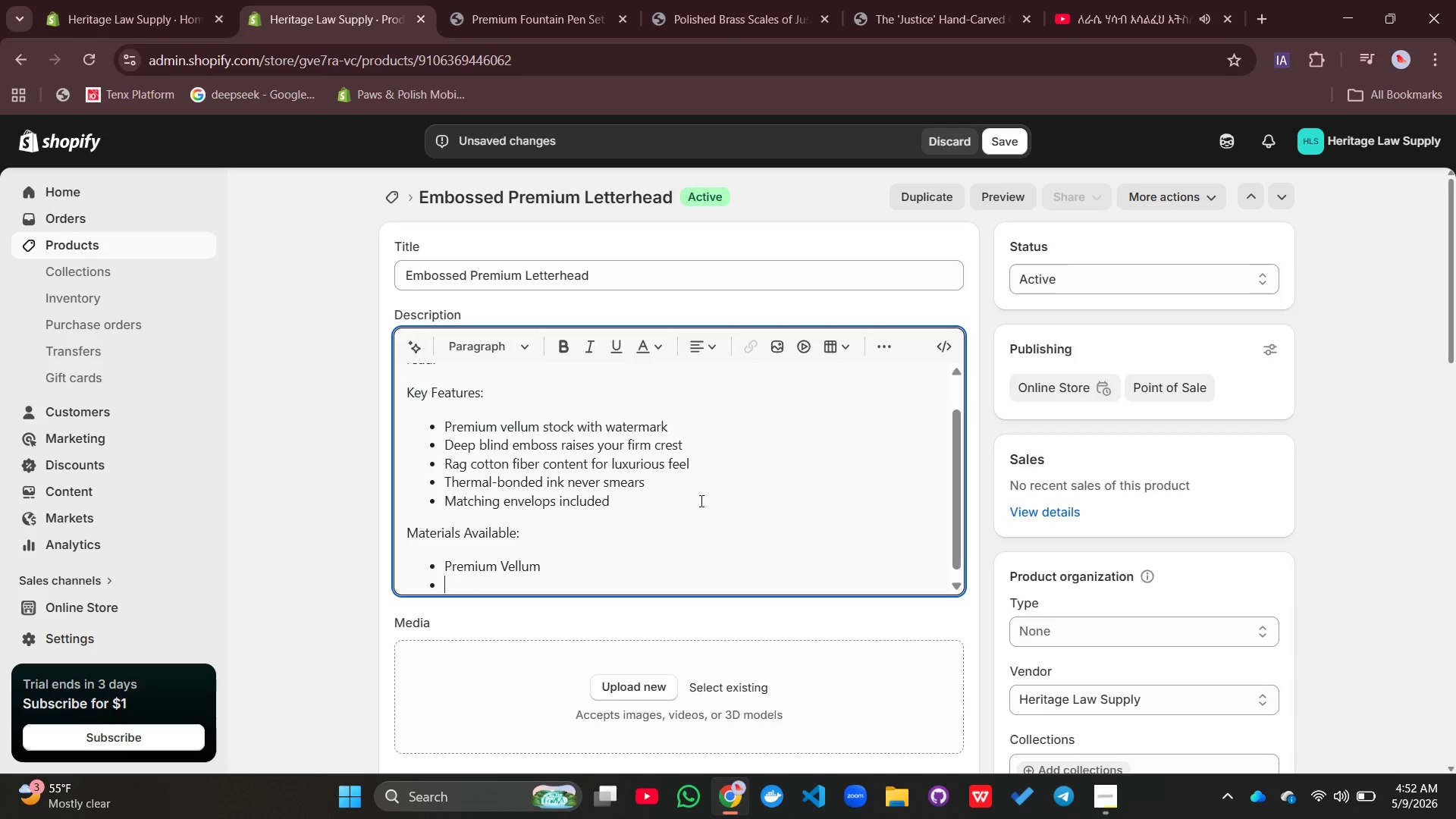 
type(Polished Brasss)
key(Backspace)
 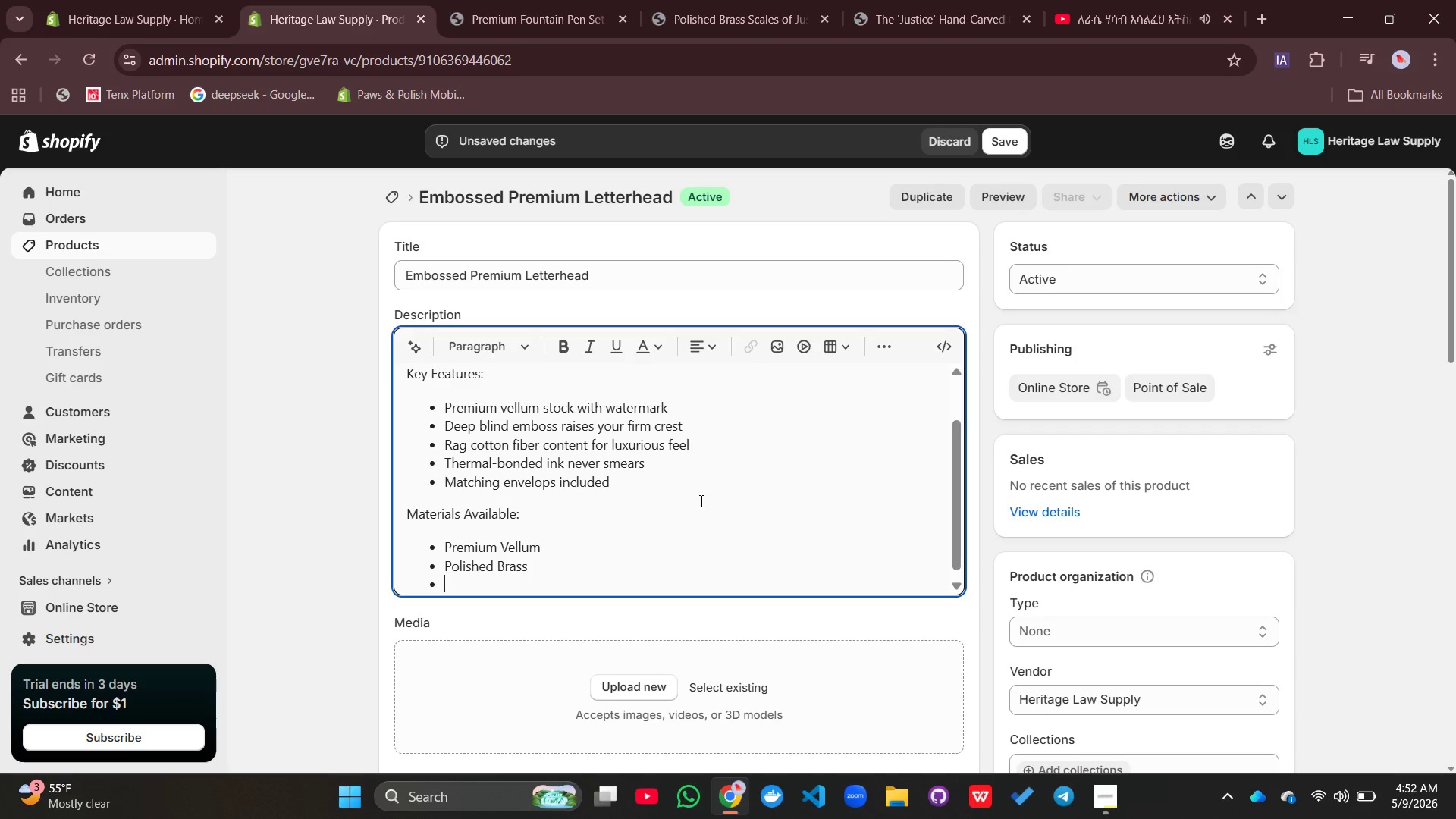 
 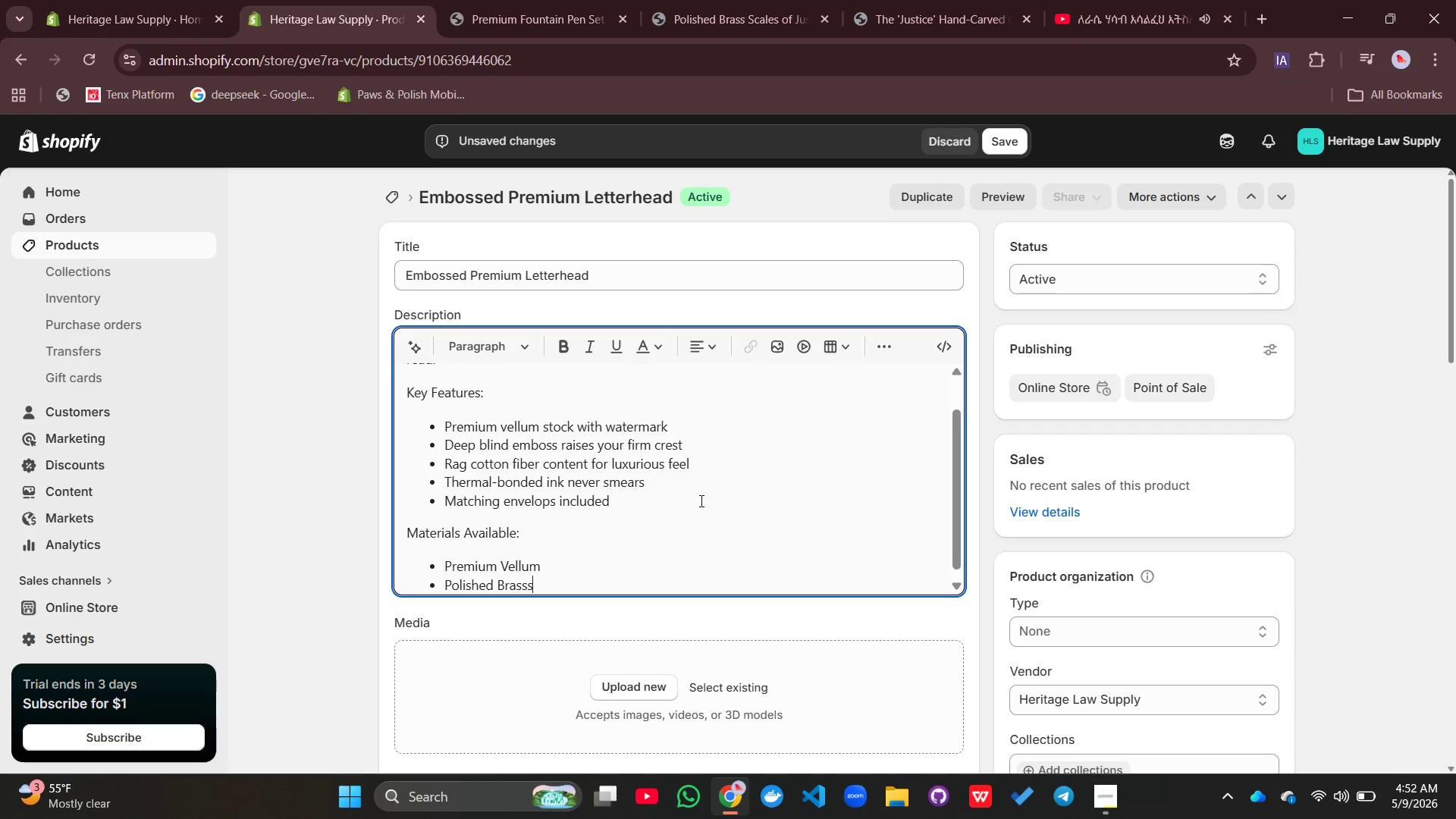 
key(Enter)
 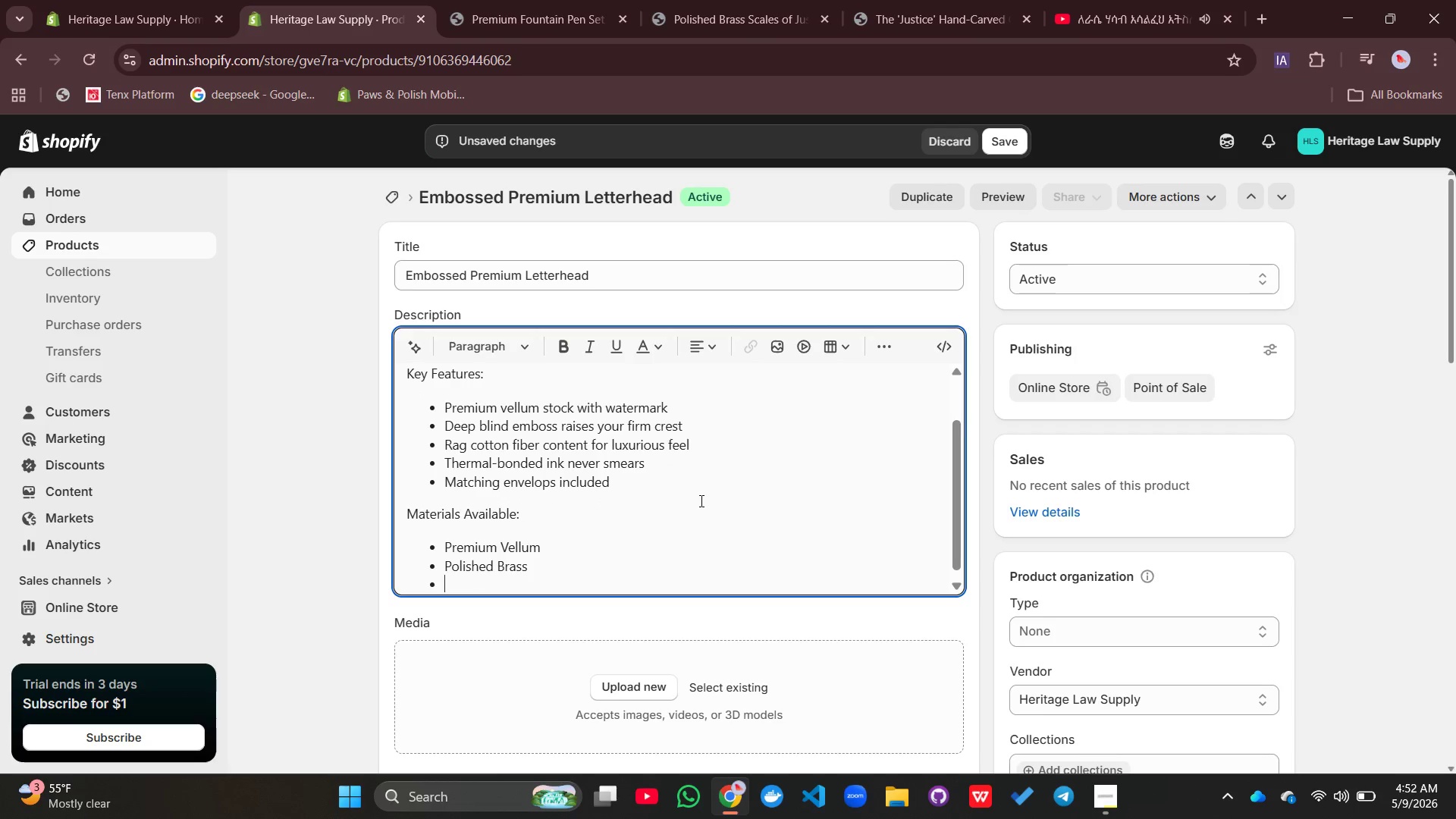 
type(Soild Walnut)
 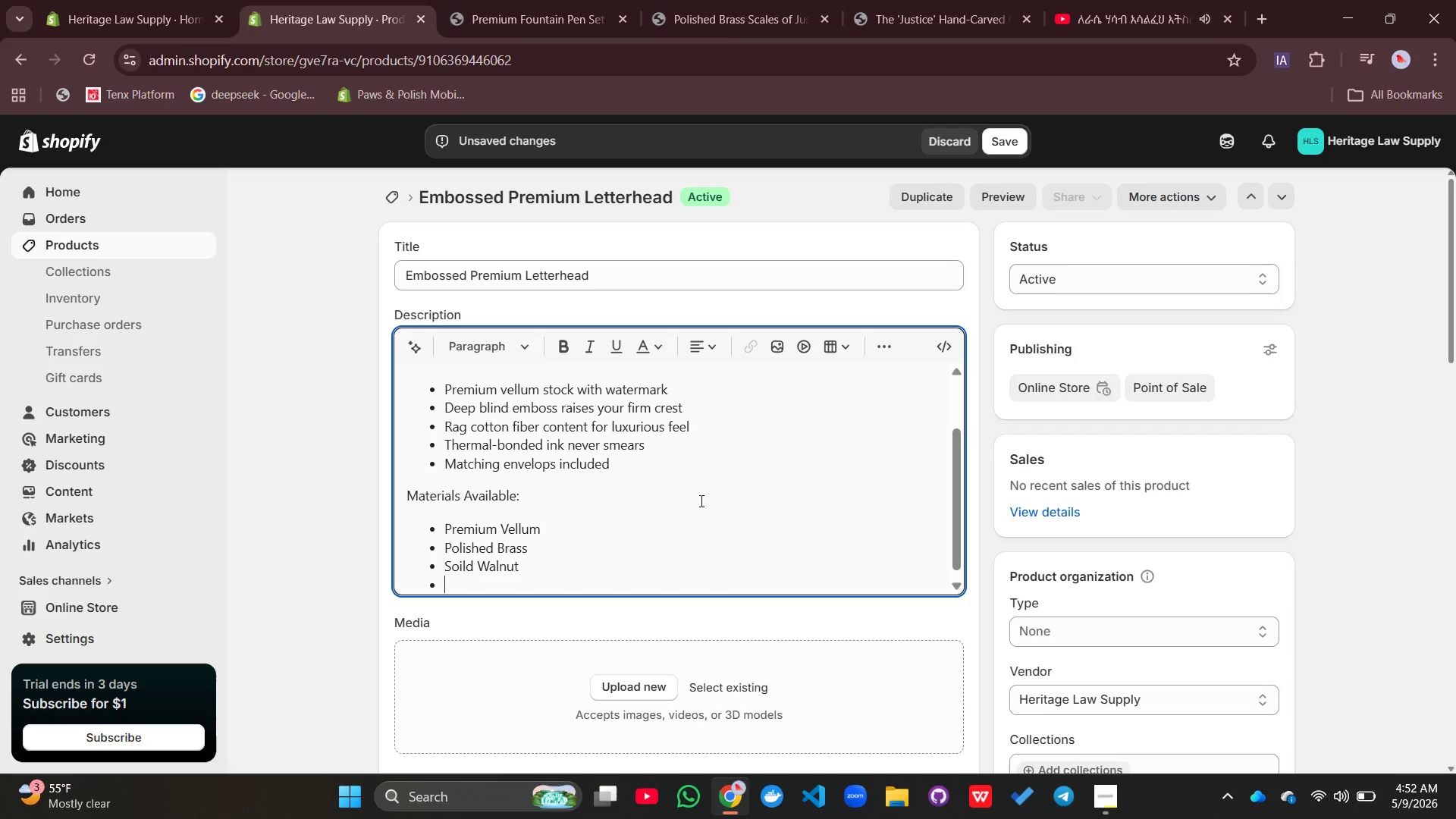 
 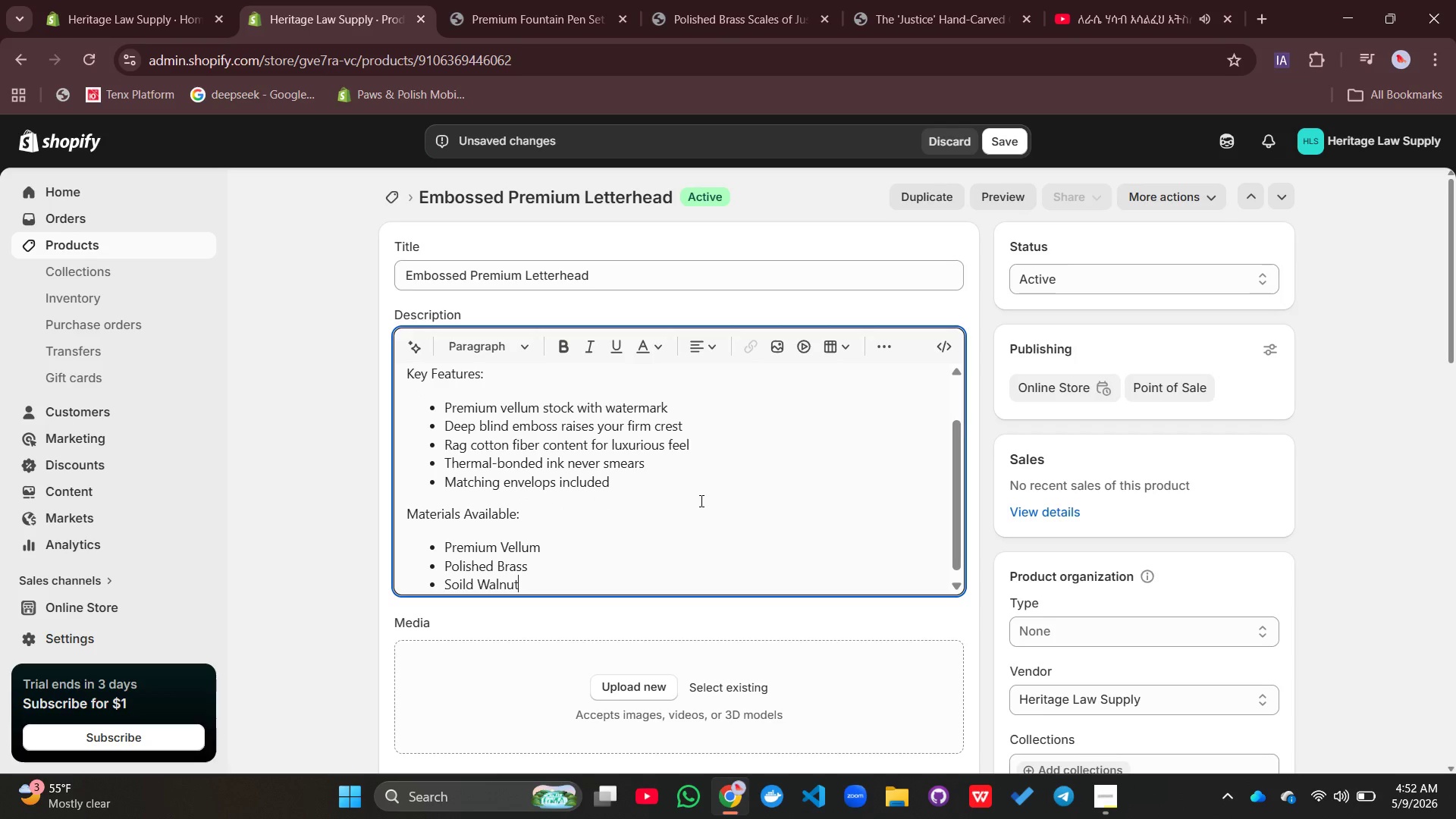 
key(Enter)
 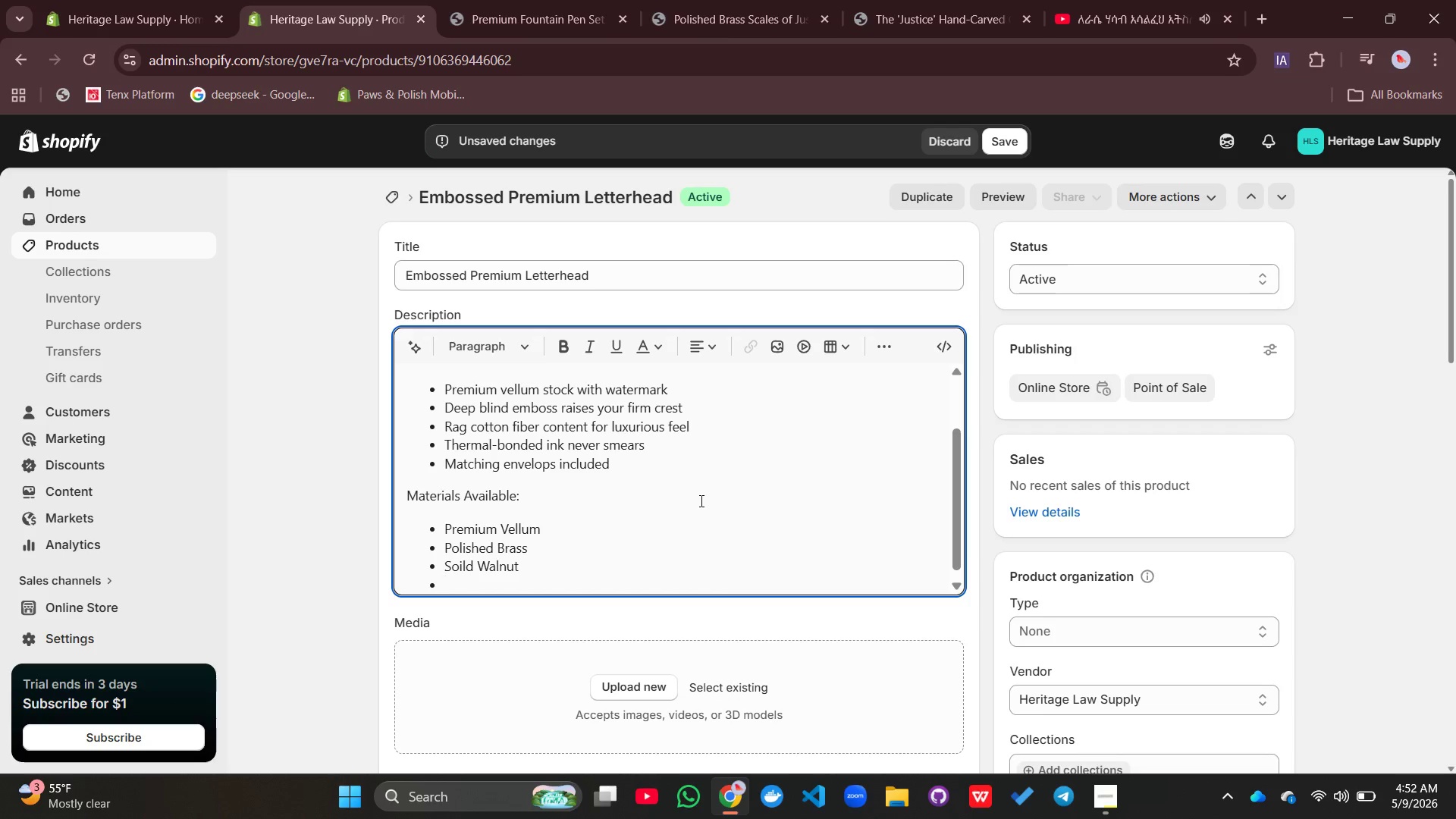 
type(Frisr)
key(Backspace)
key(Backspace)
key(Backspace)
type(osted Glass)
 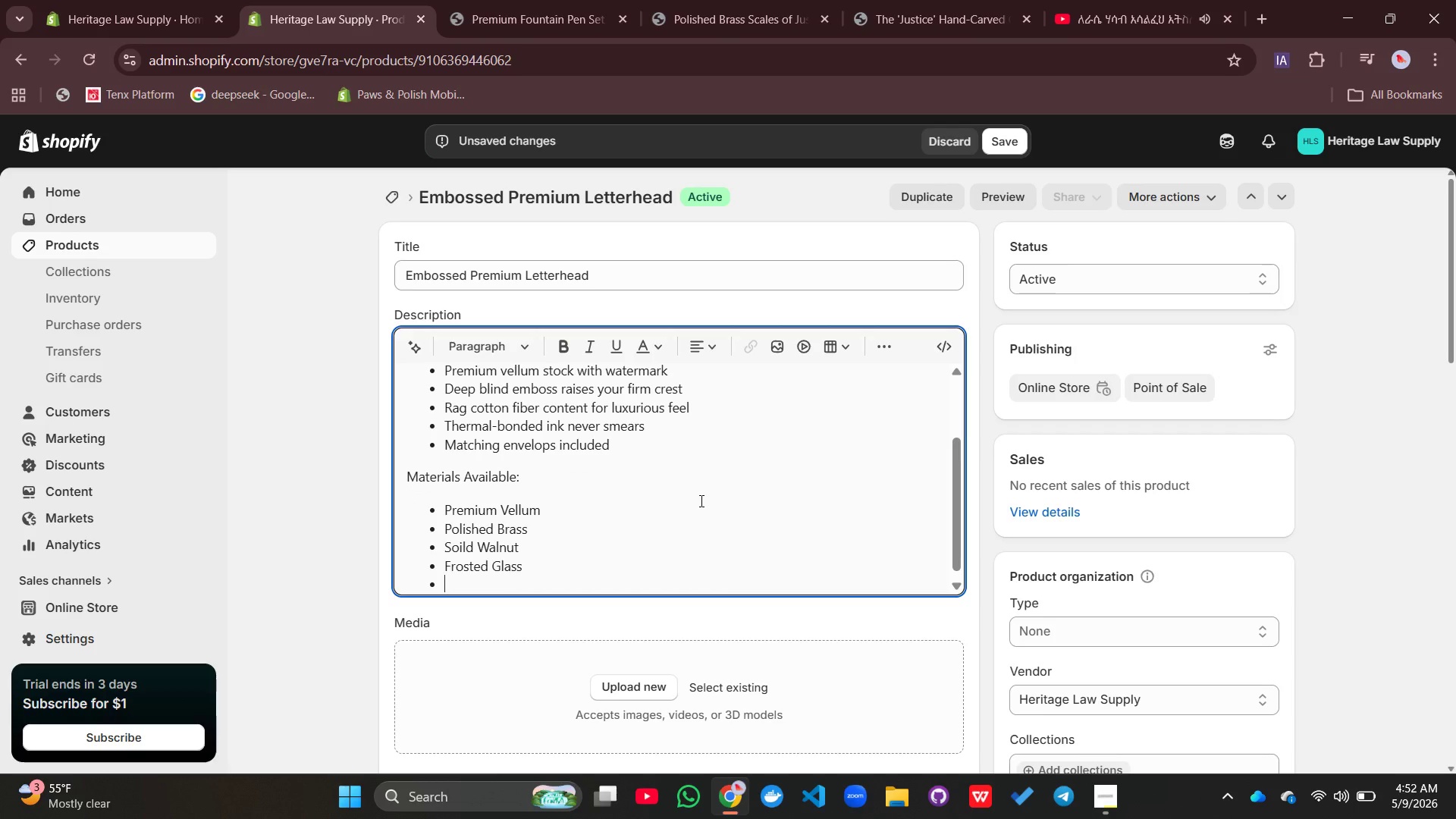 
 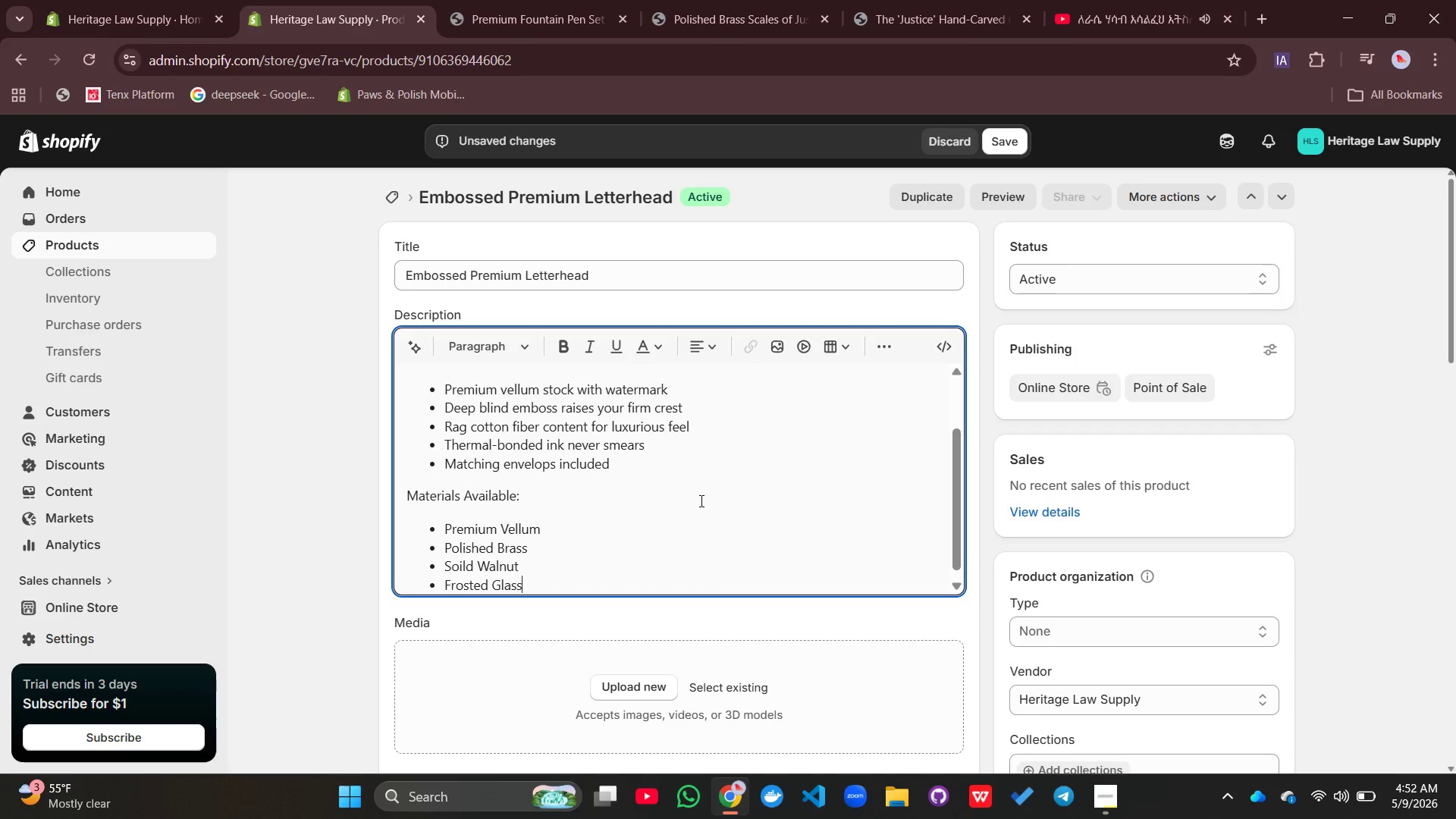 
key(Enter)
 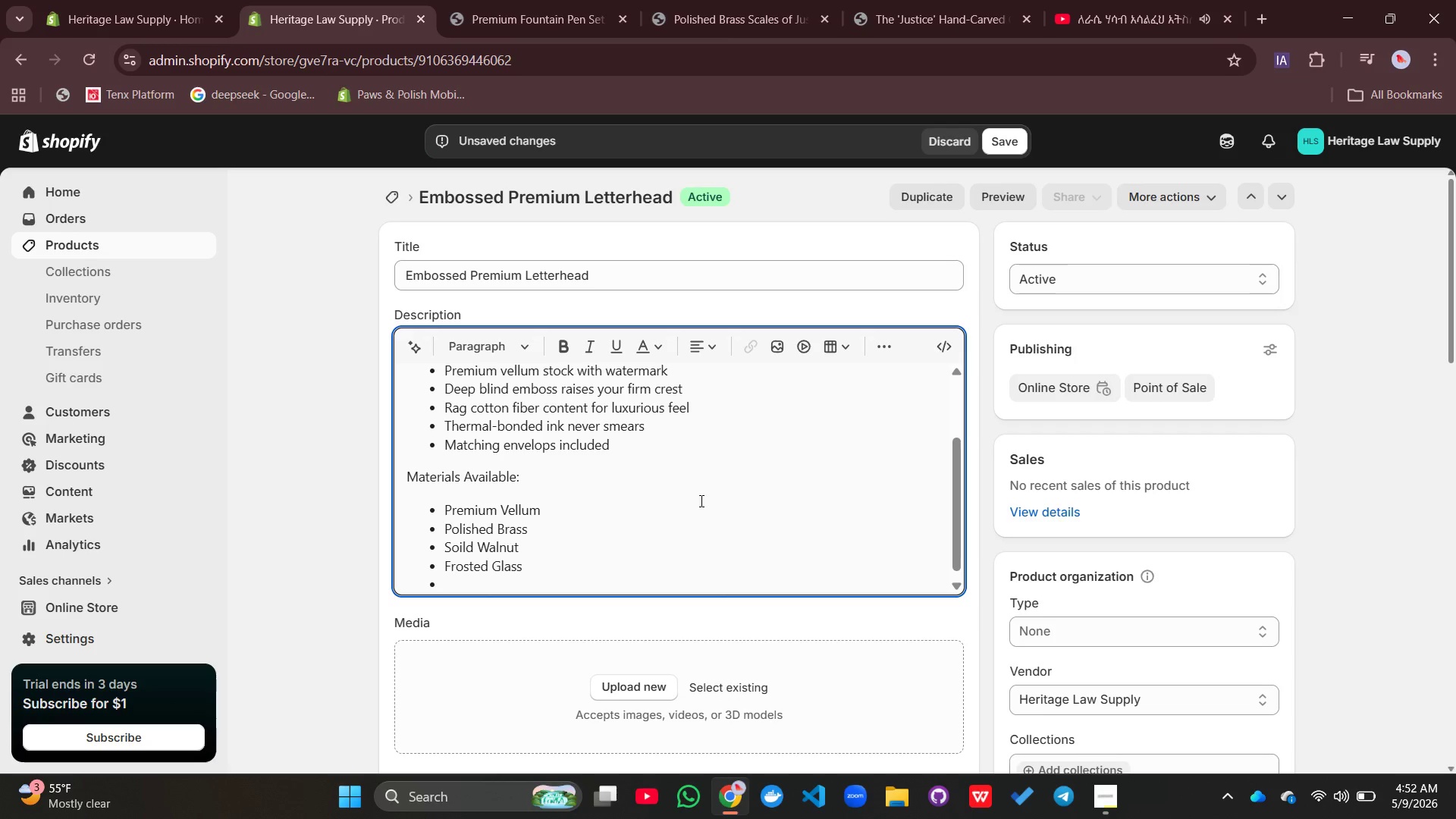 
type(Brushed Steel)
 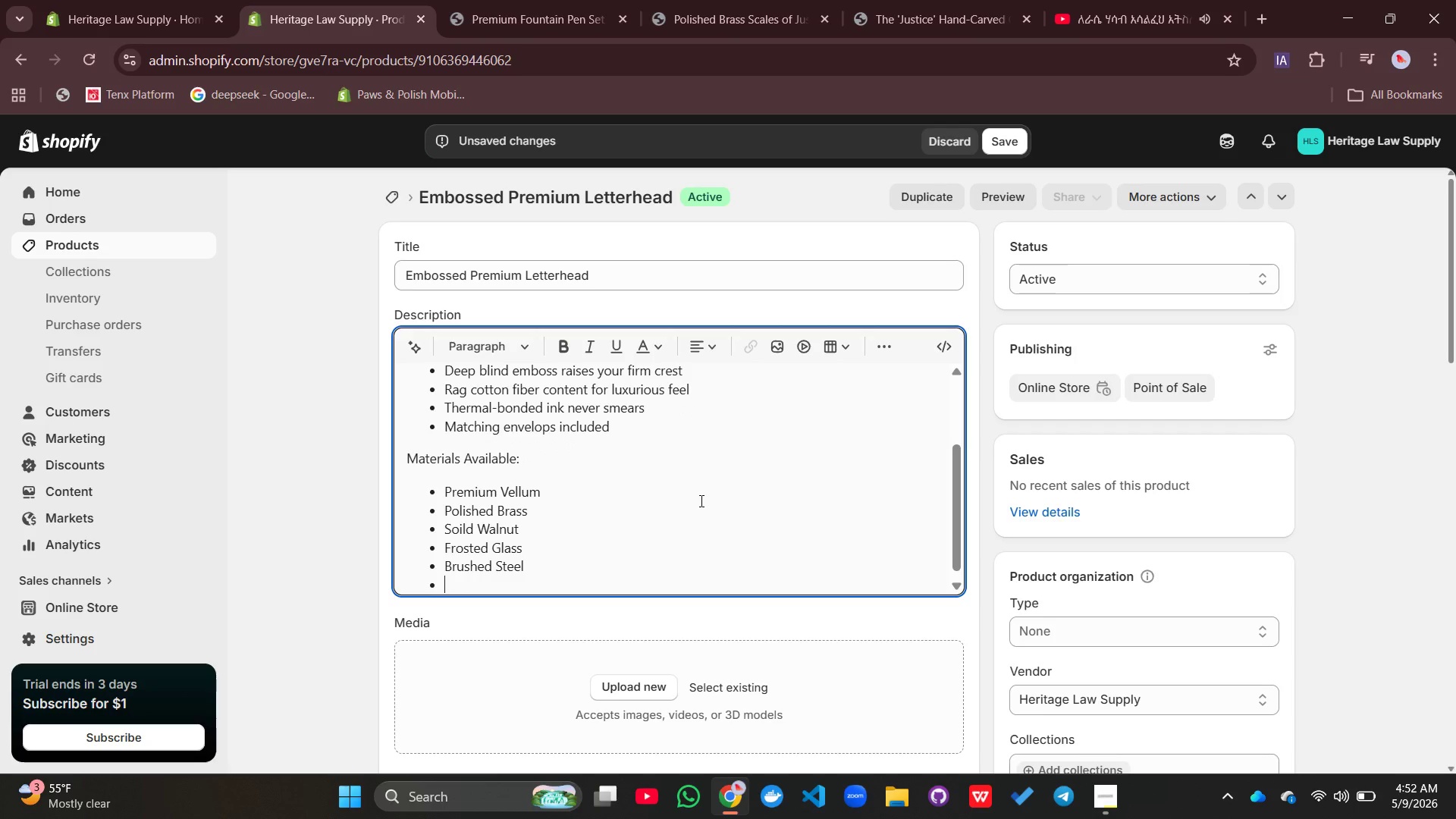 
 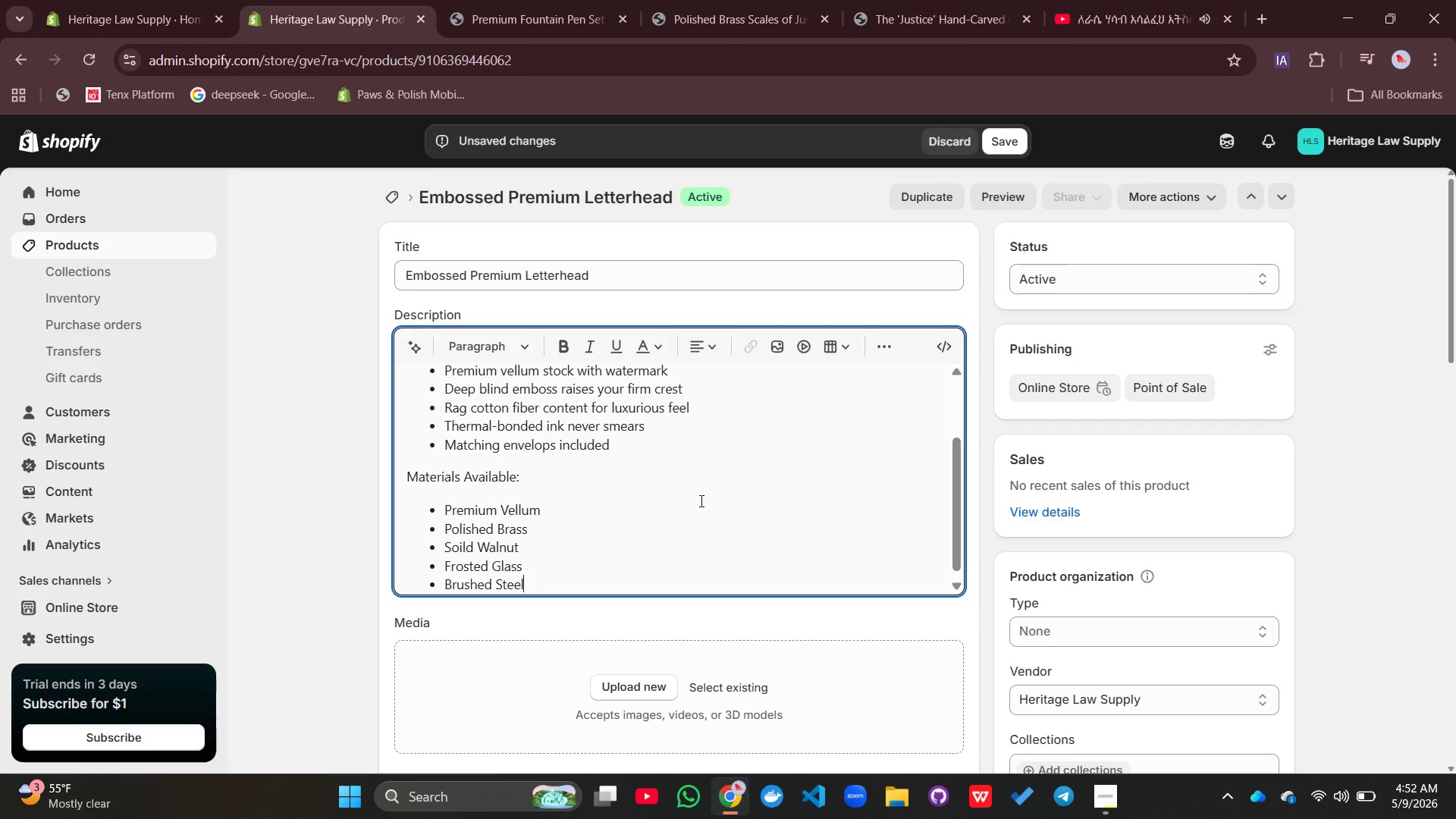 
key(Enter)
 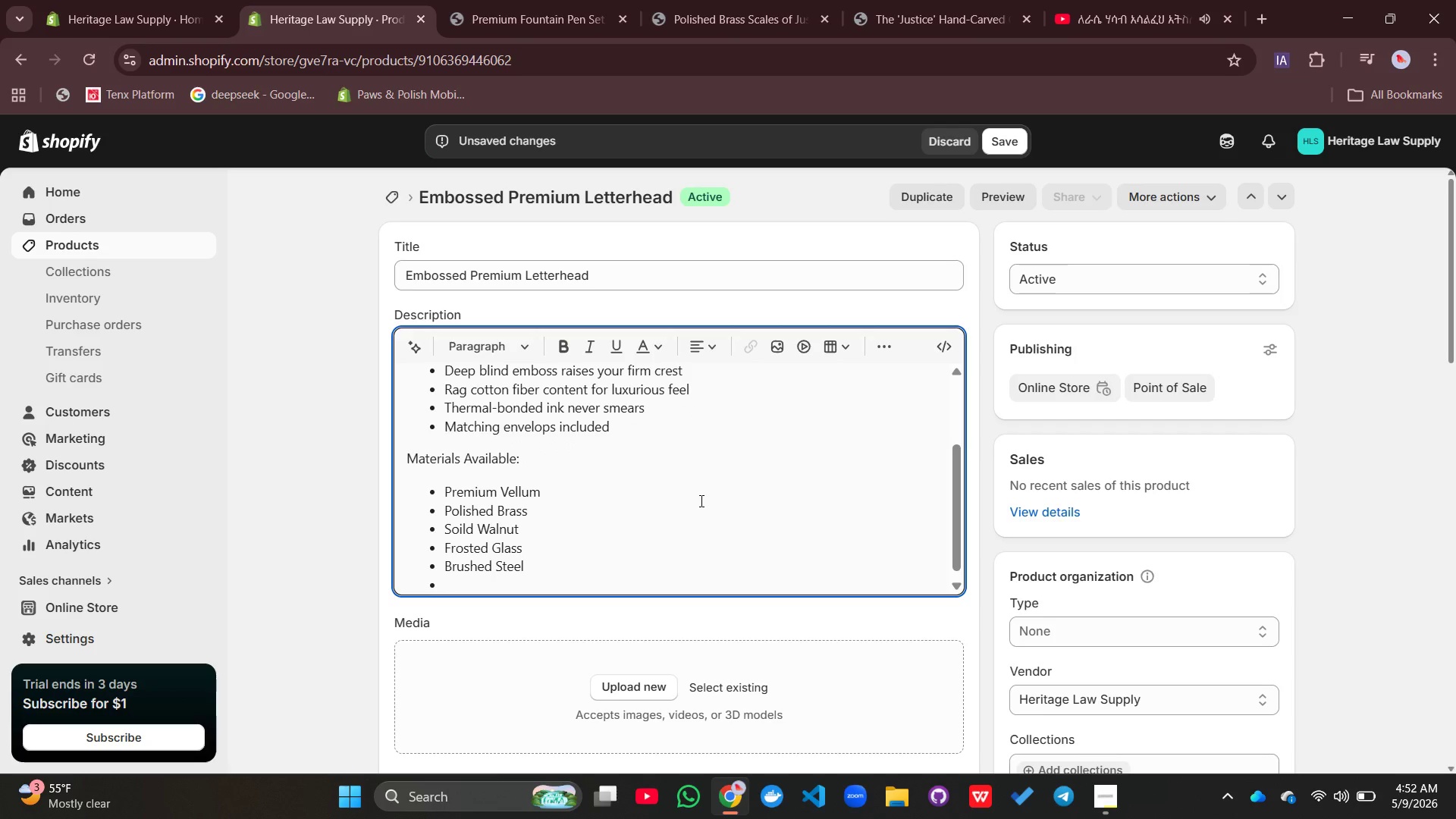 
type(Polished Chrome)
 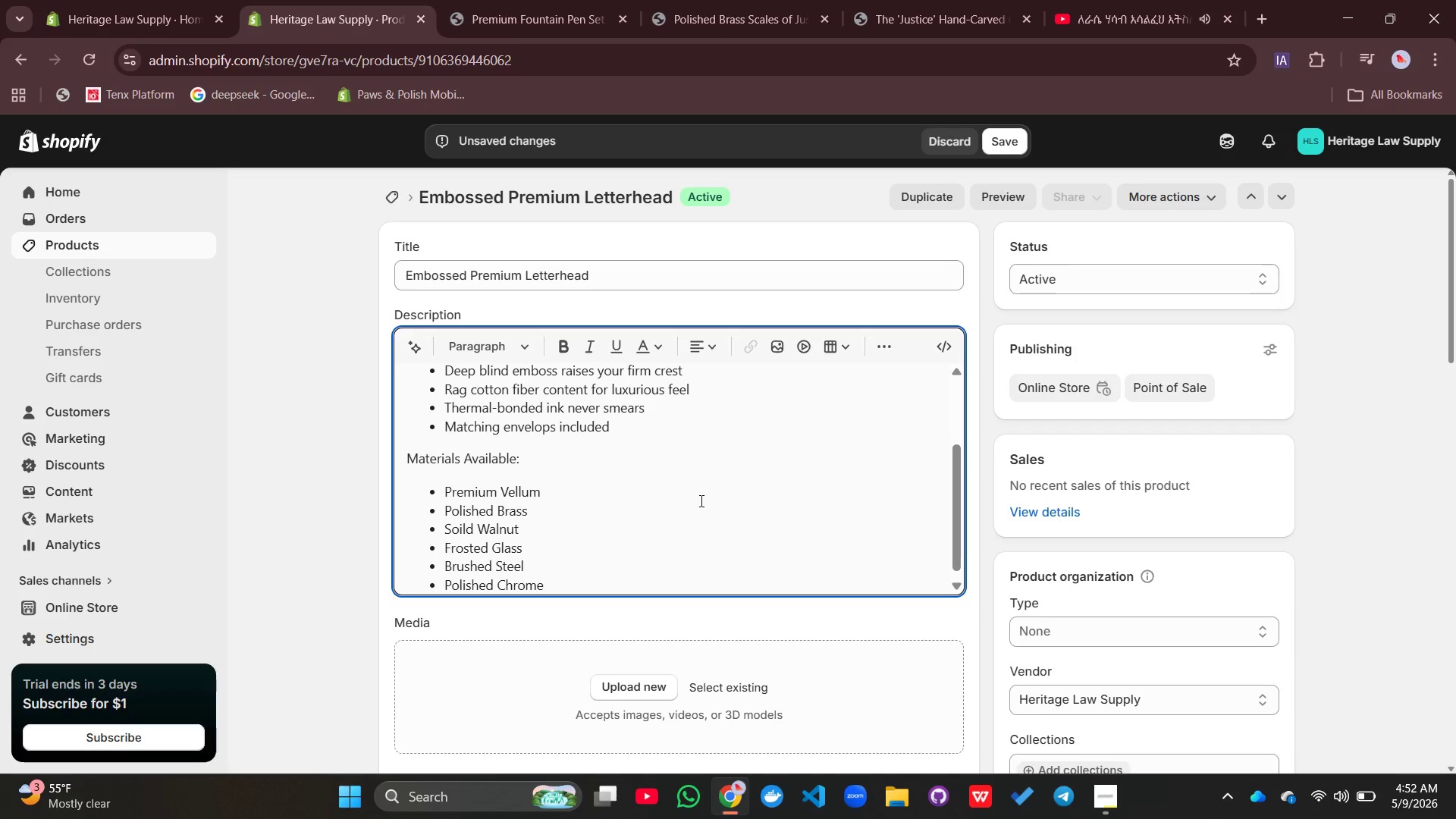 
key(Enter)
 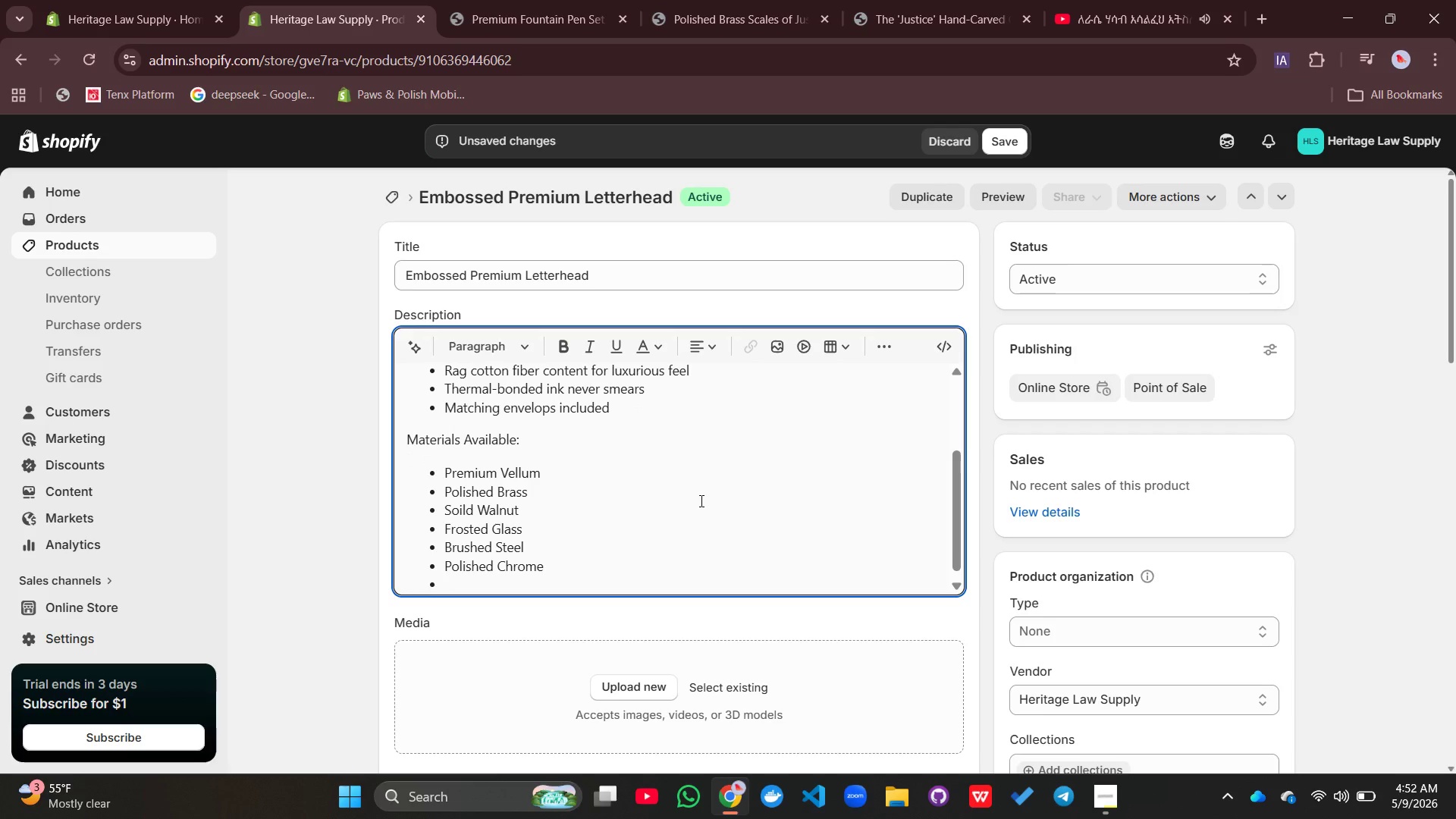 
type(Geniune Mahogany)
 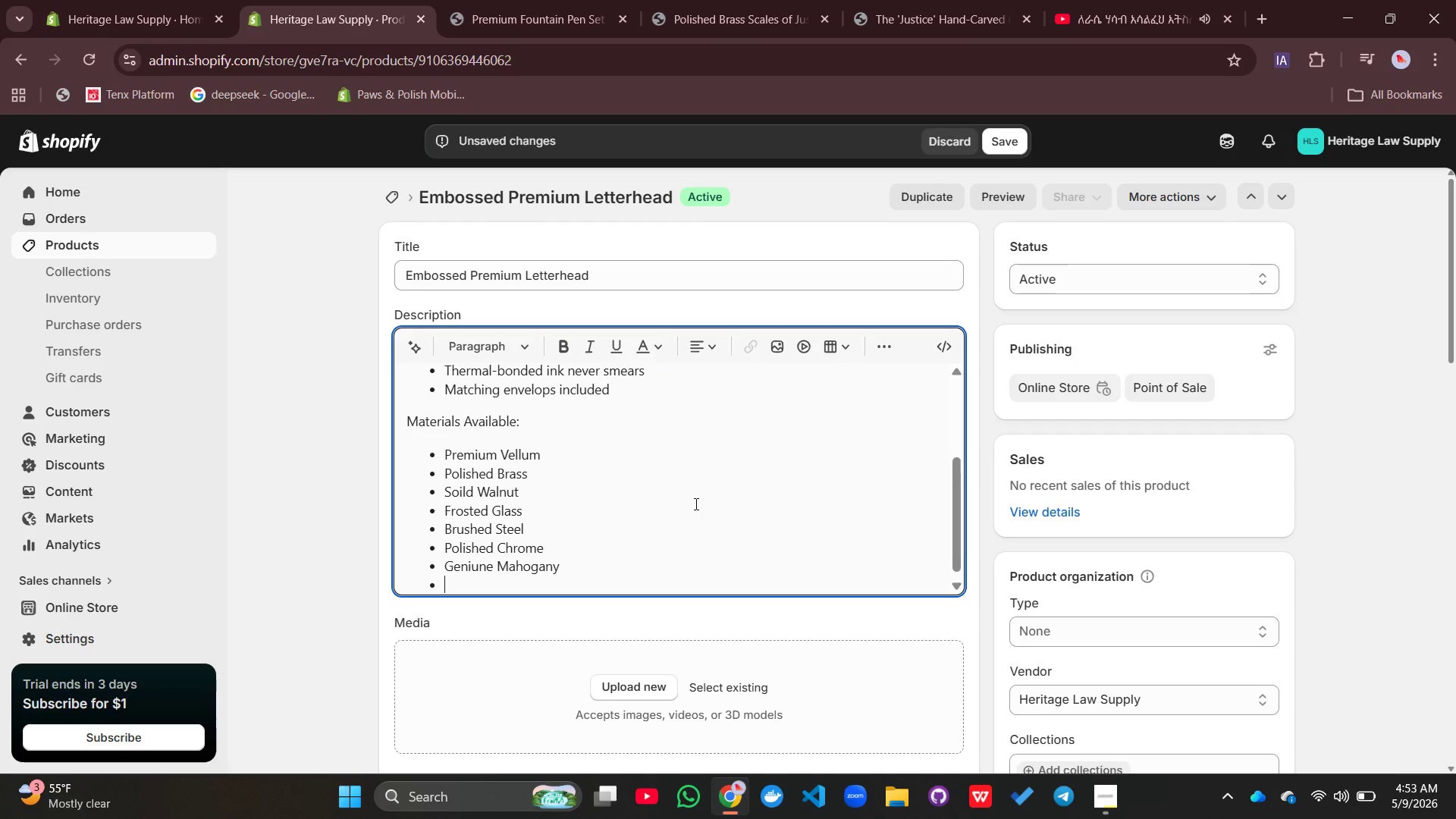 
 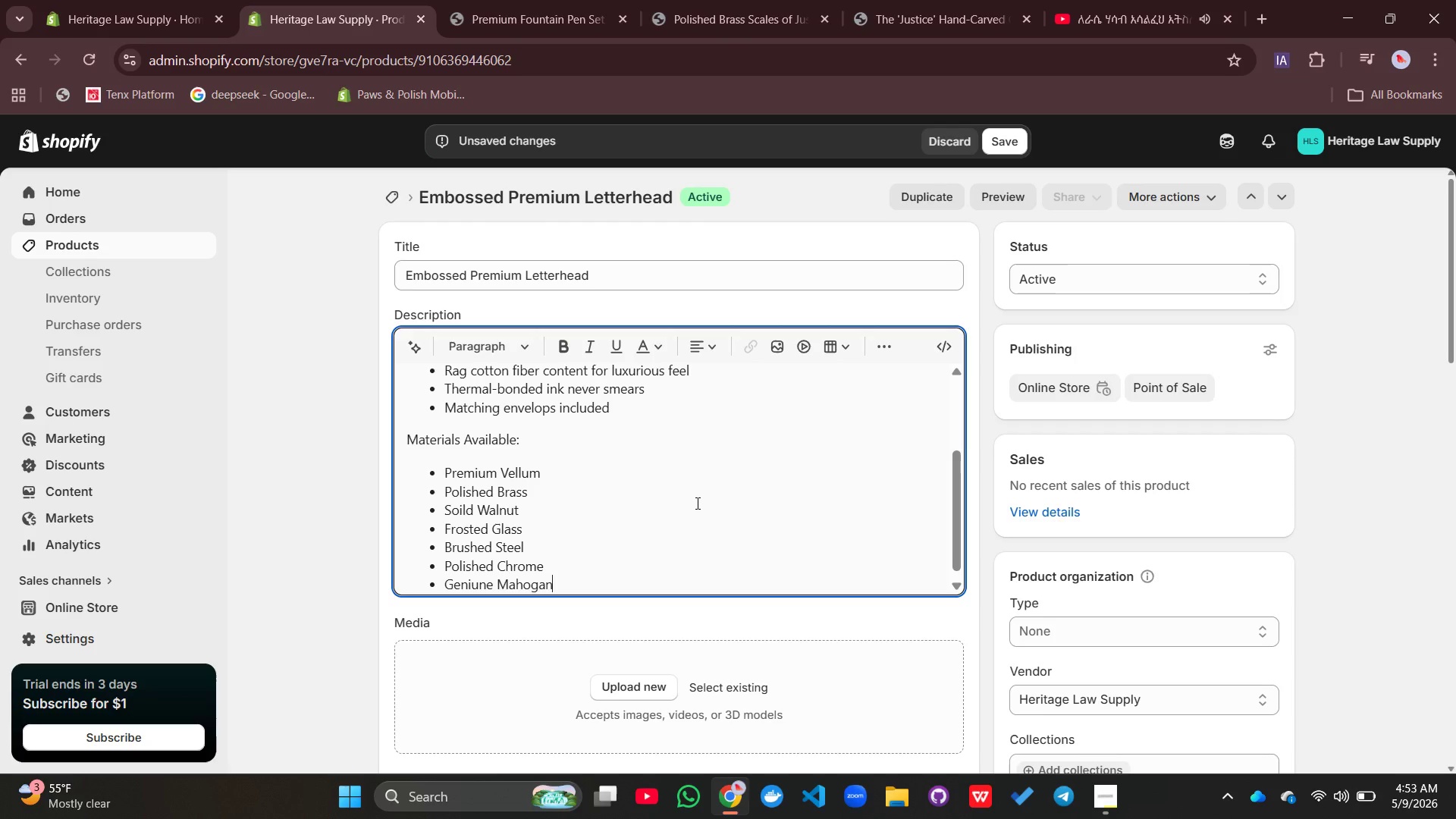 
key(Enter)
 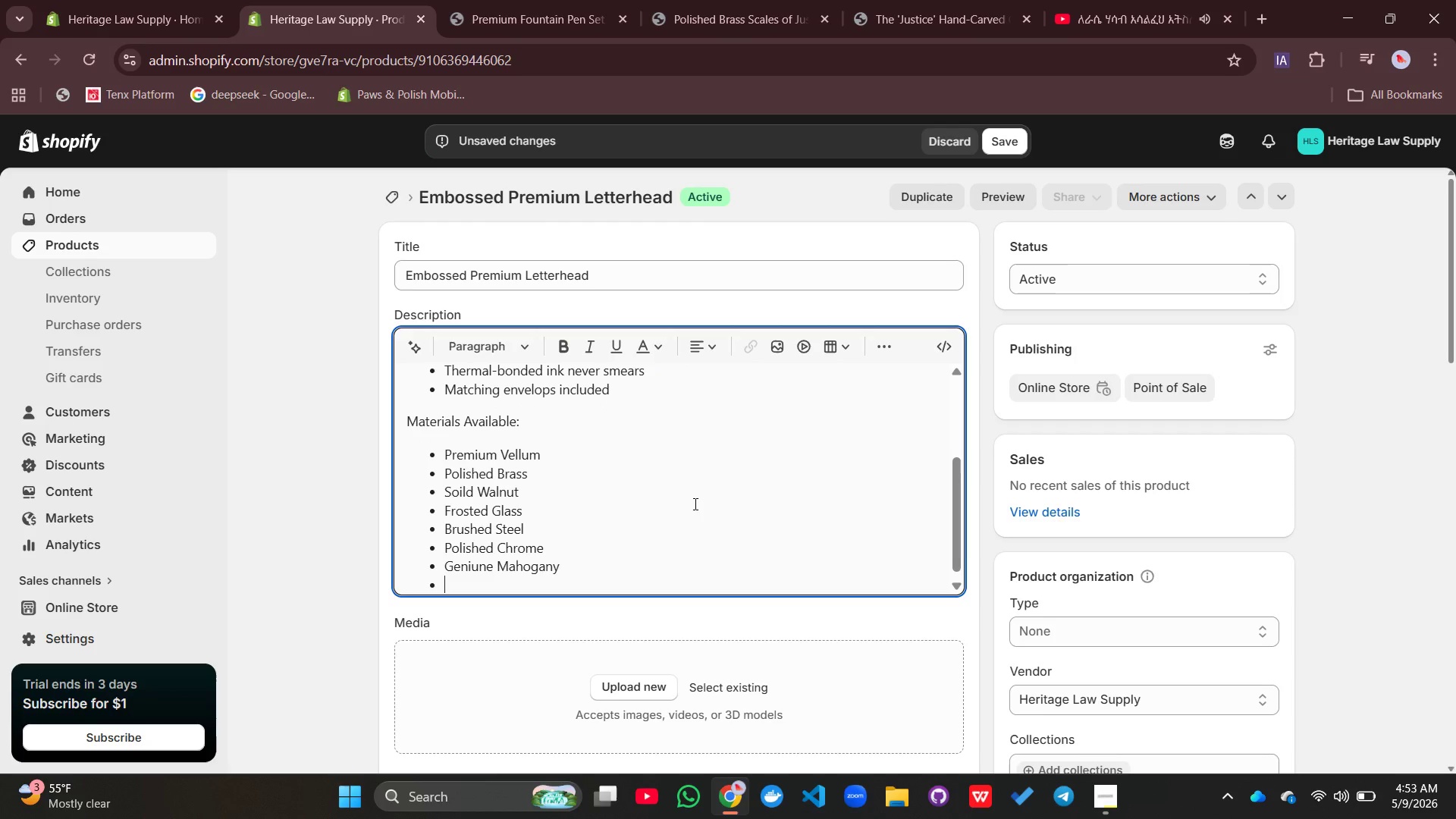 
type(Italian Marble)
 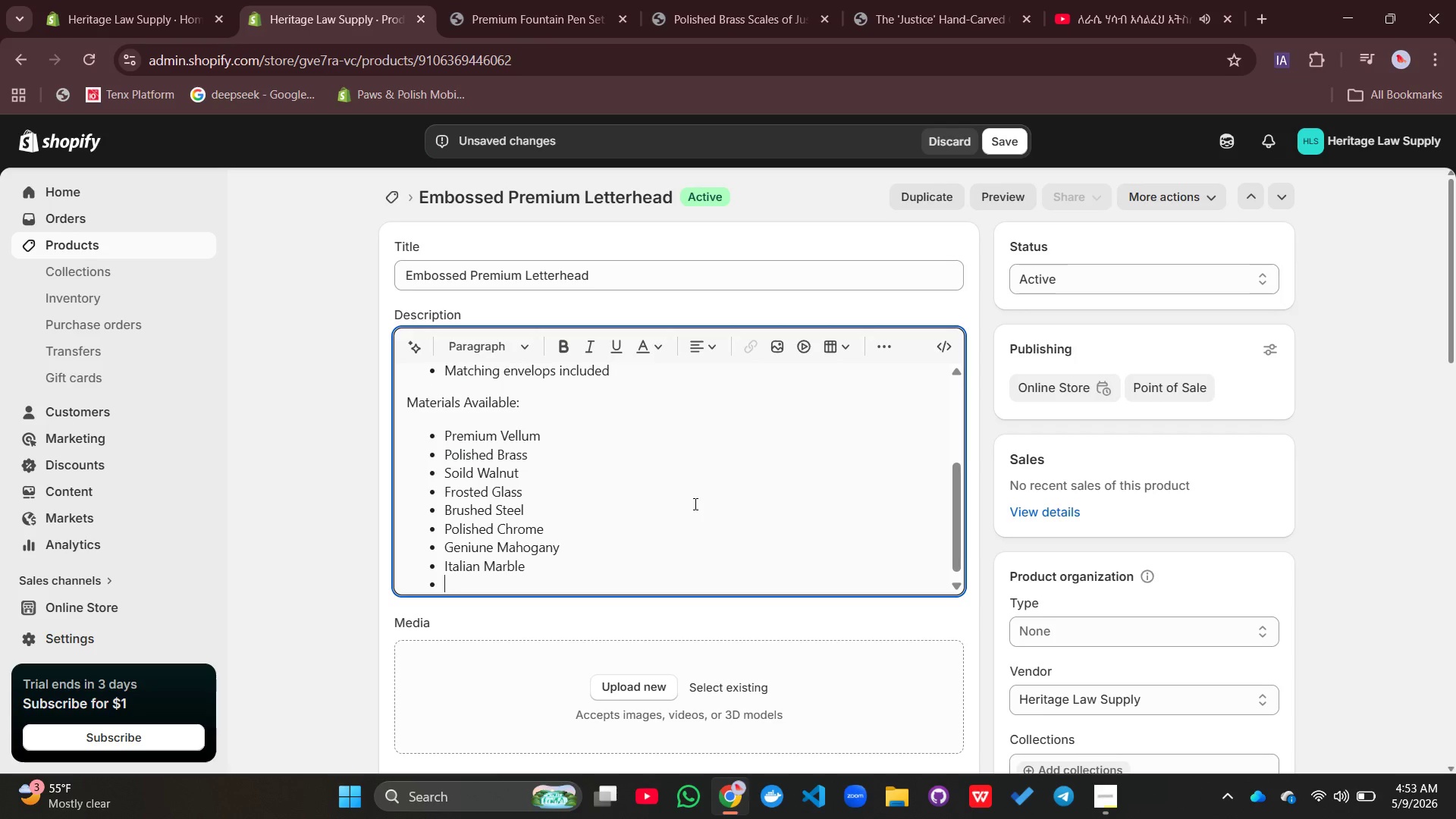 
 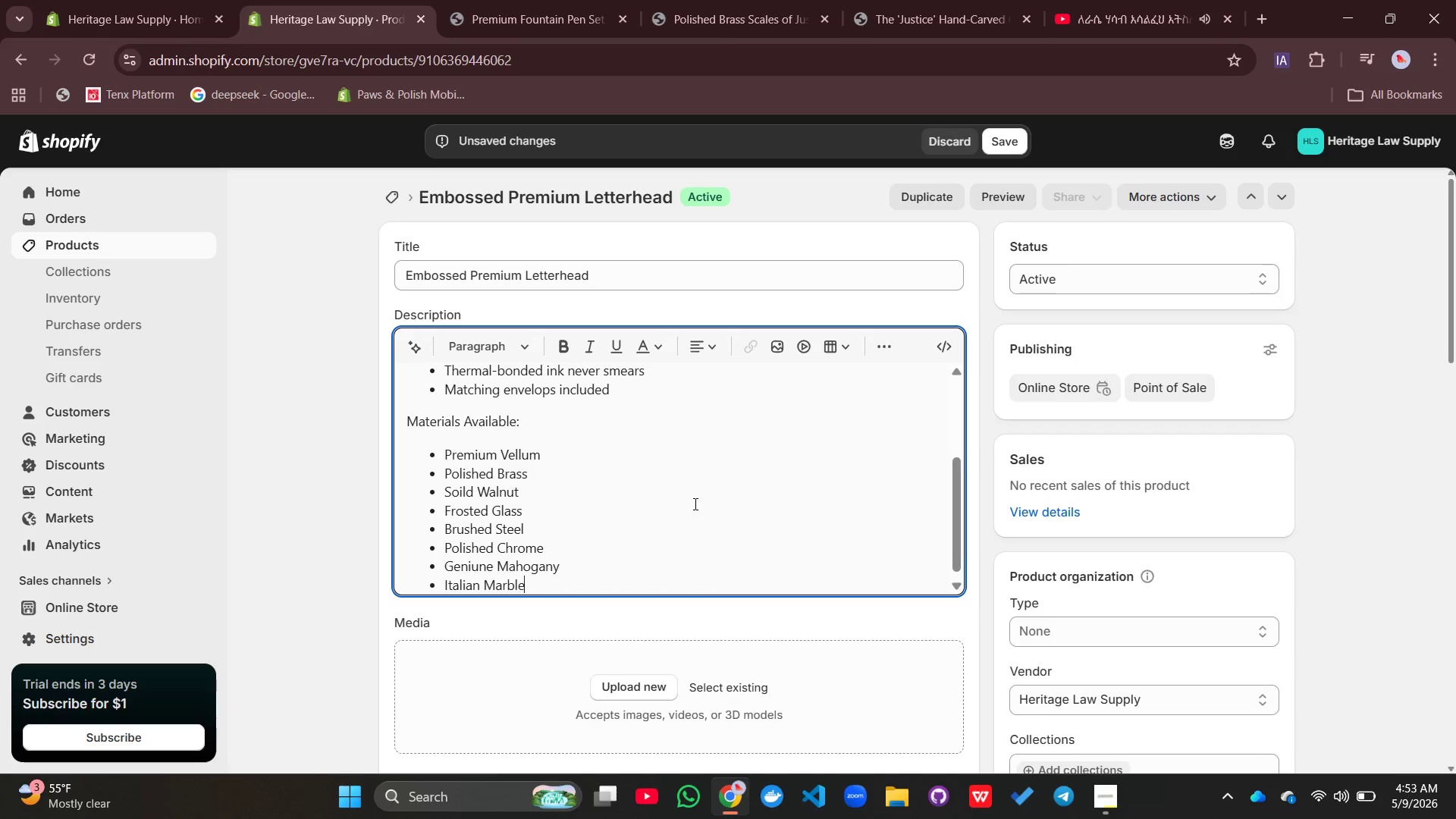 
key(Enter)
 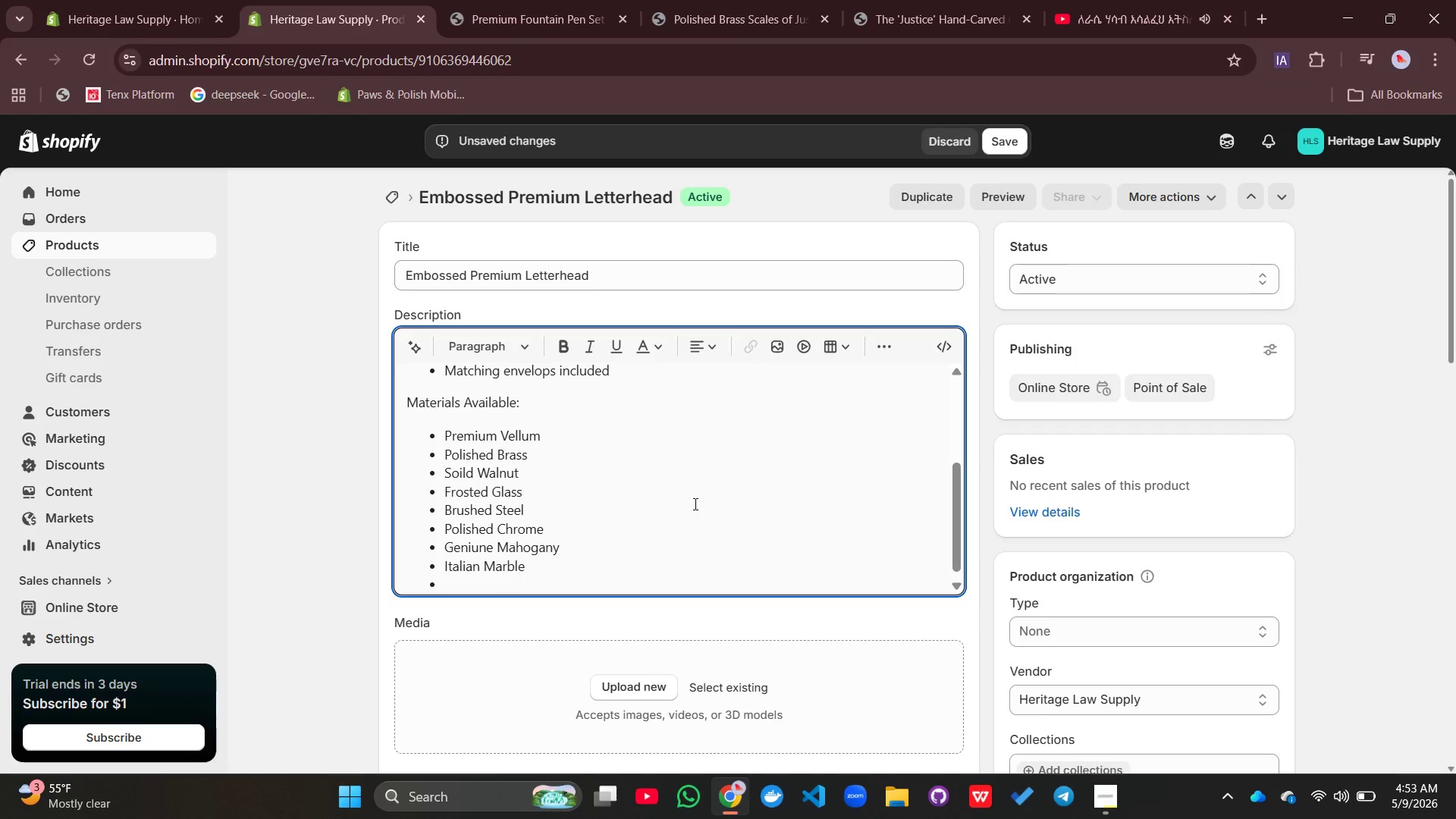 
type(Perfect fr)
key(Backspace)
type(or:)
 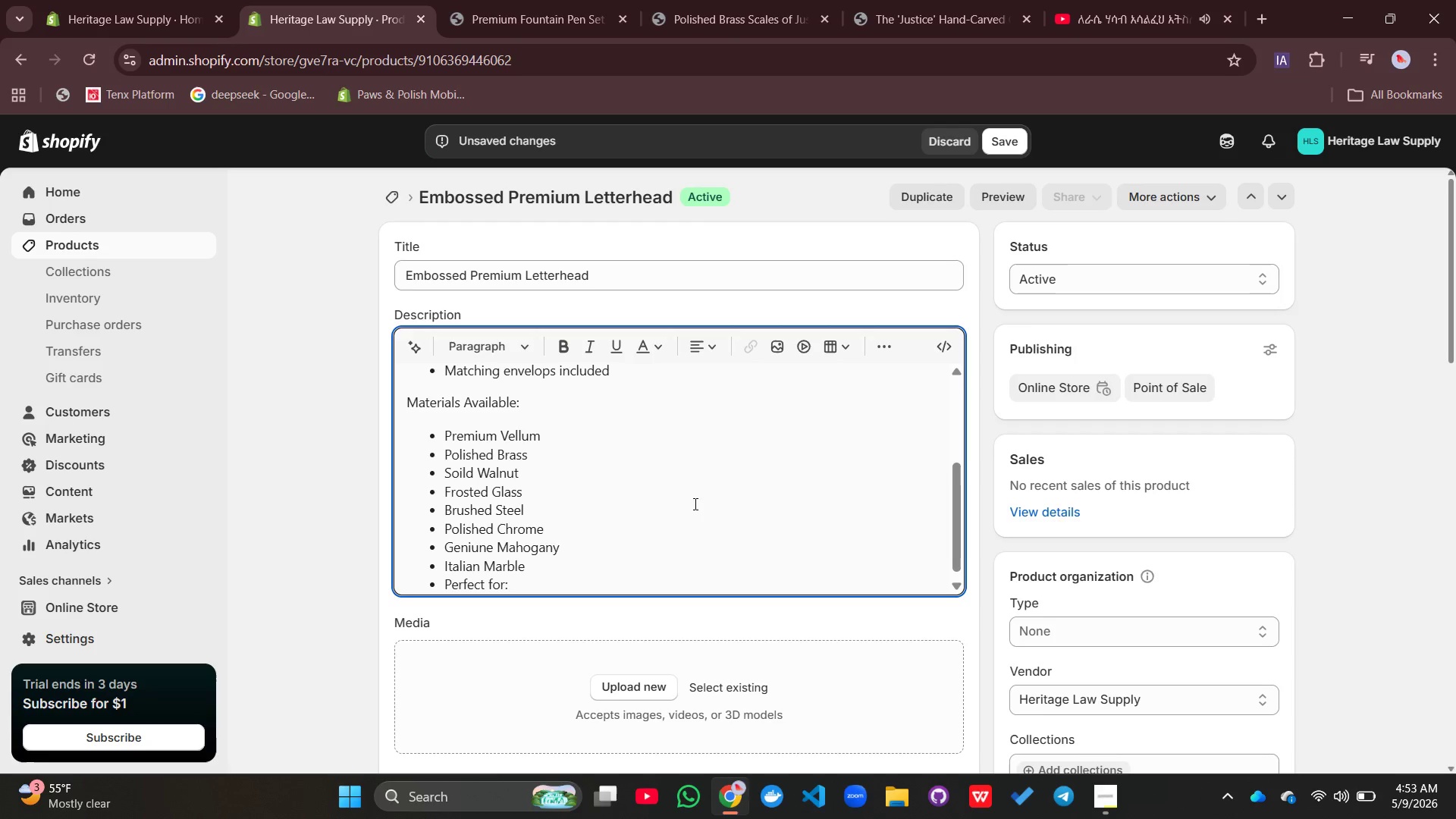 
double_click([879, 334])
 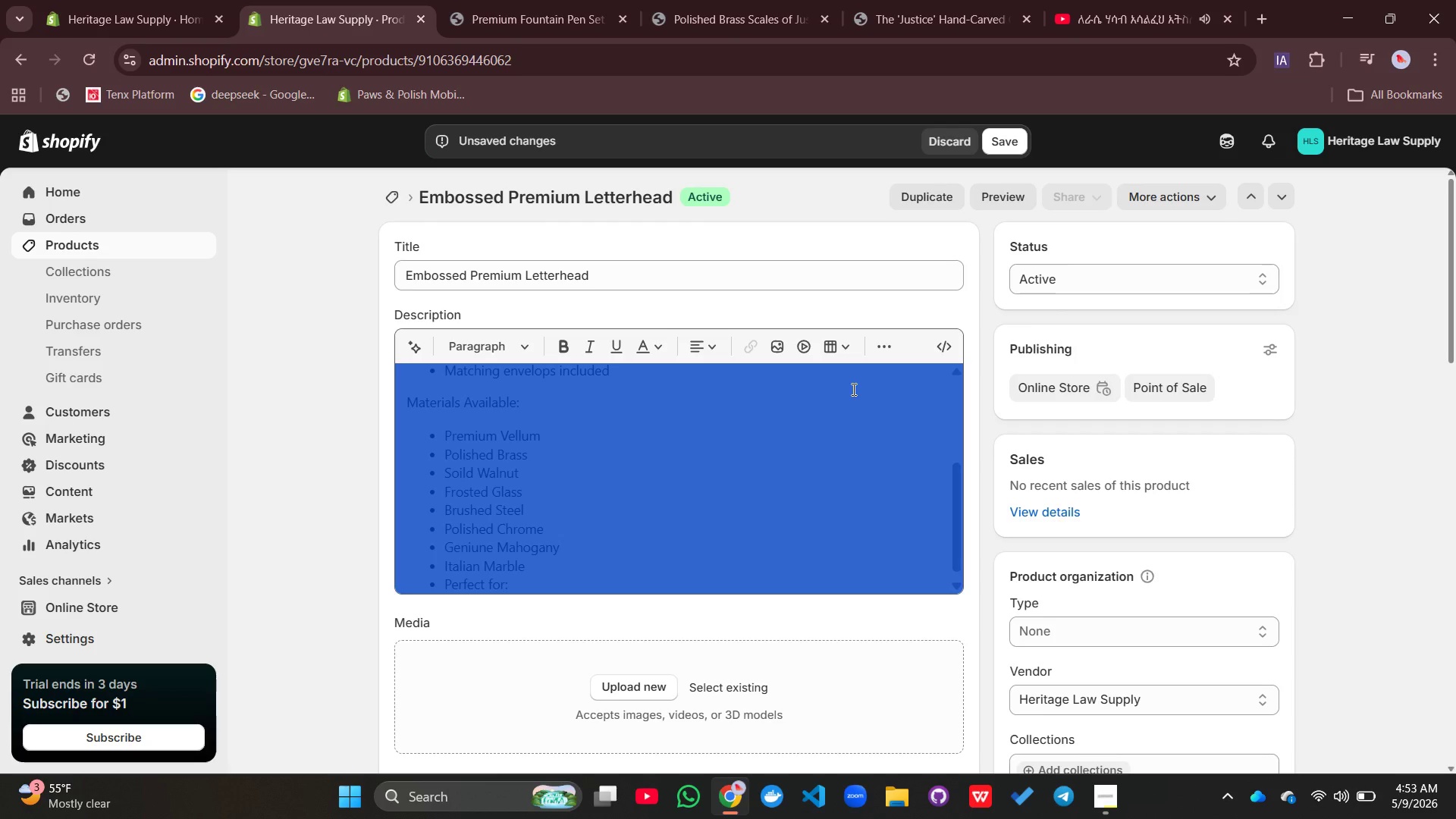 
left_click([852, 389])
 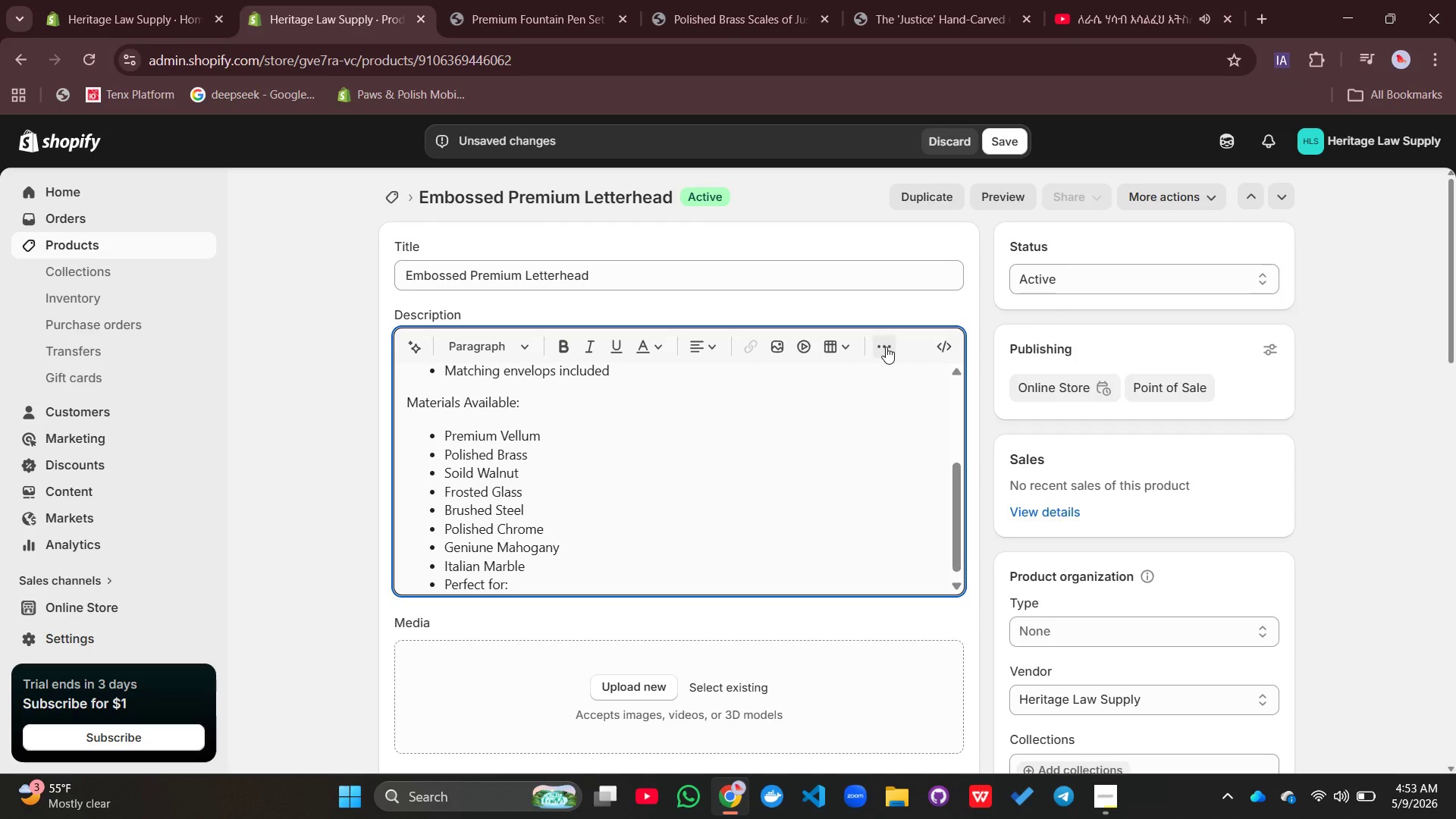 
left_click([886, 345])
 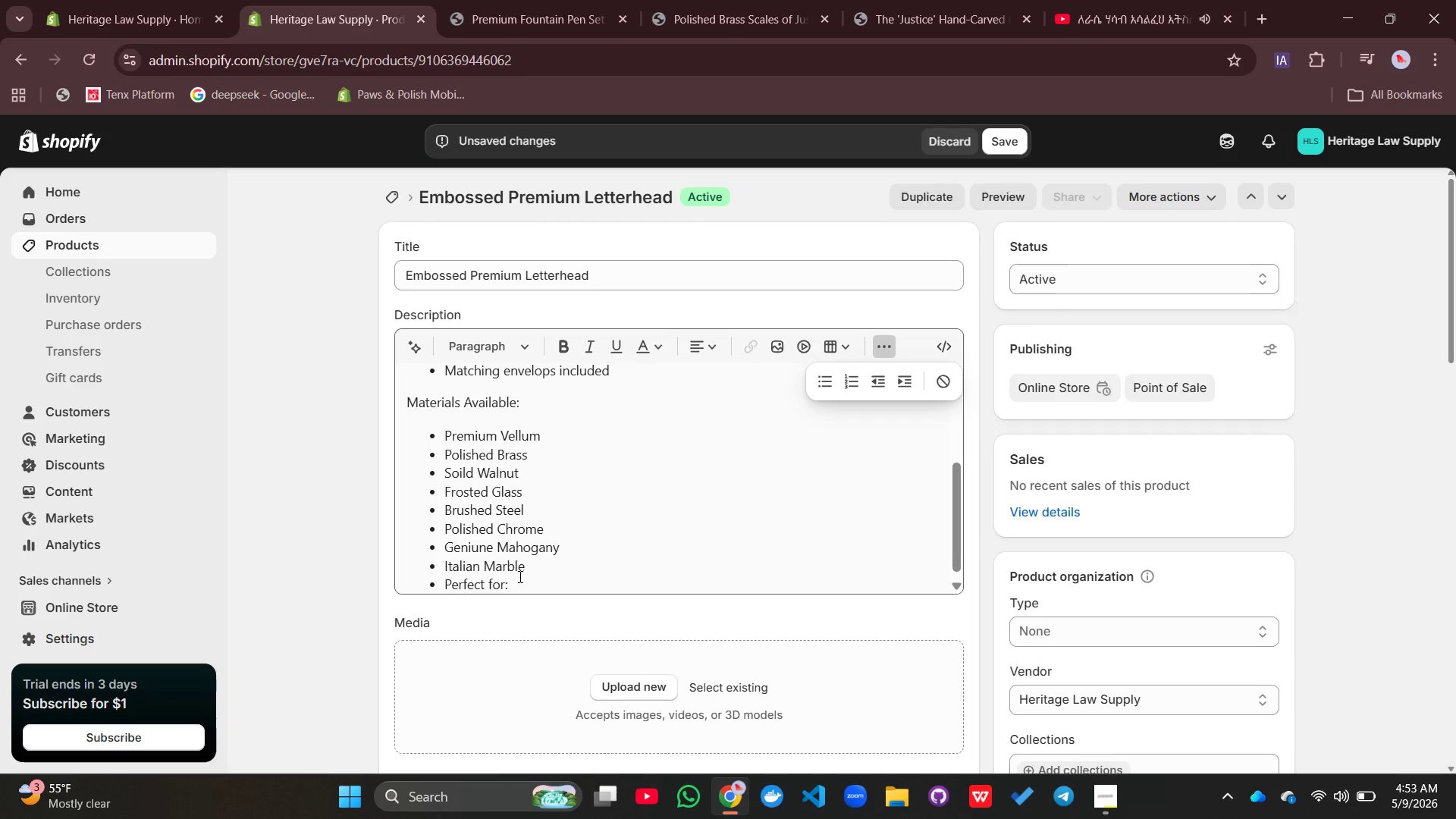 
left_click([519, 576])
 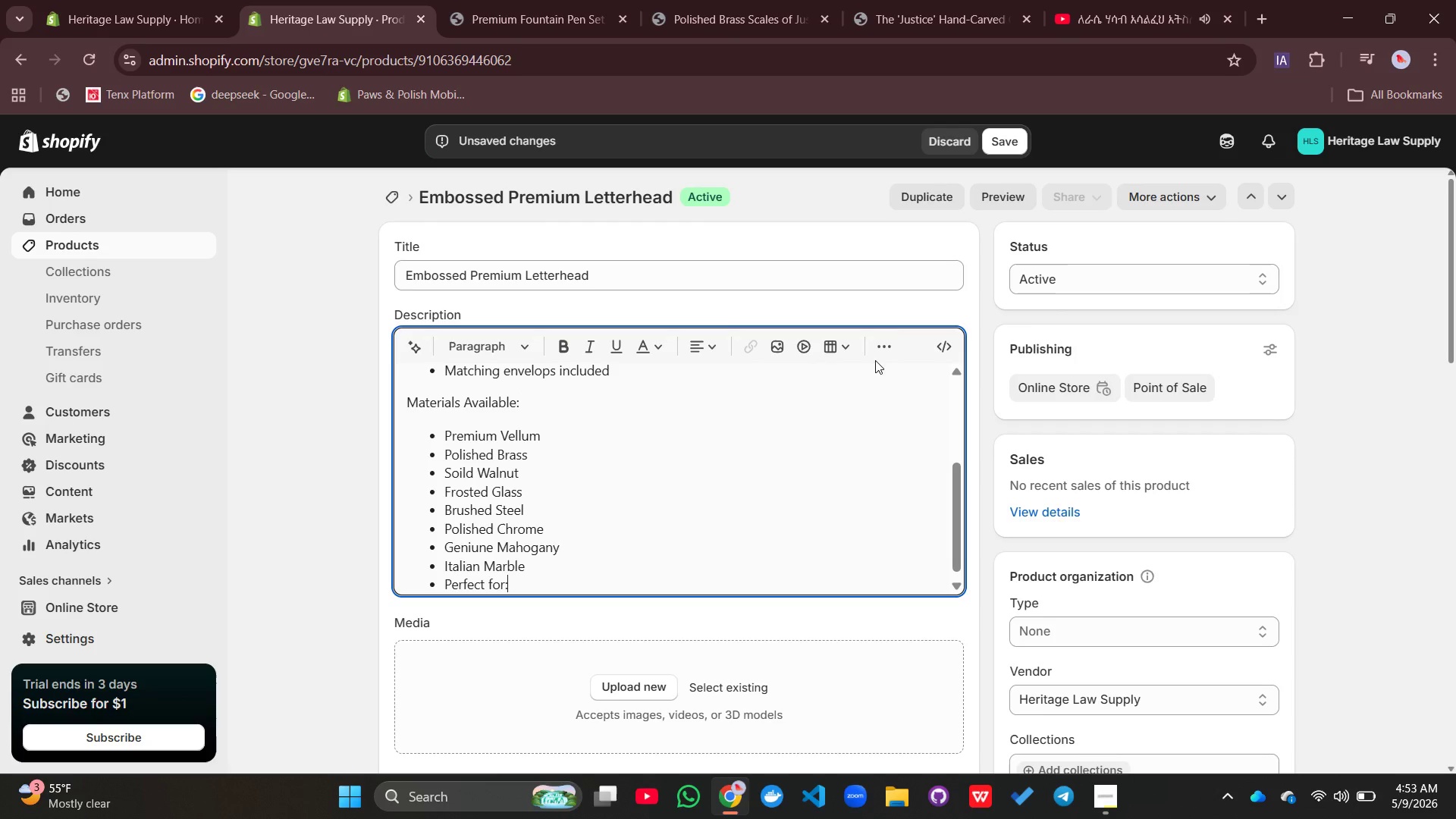 
left_click([879, 356])
 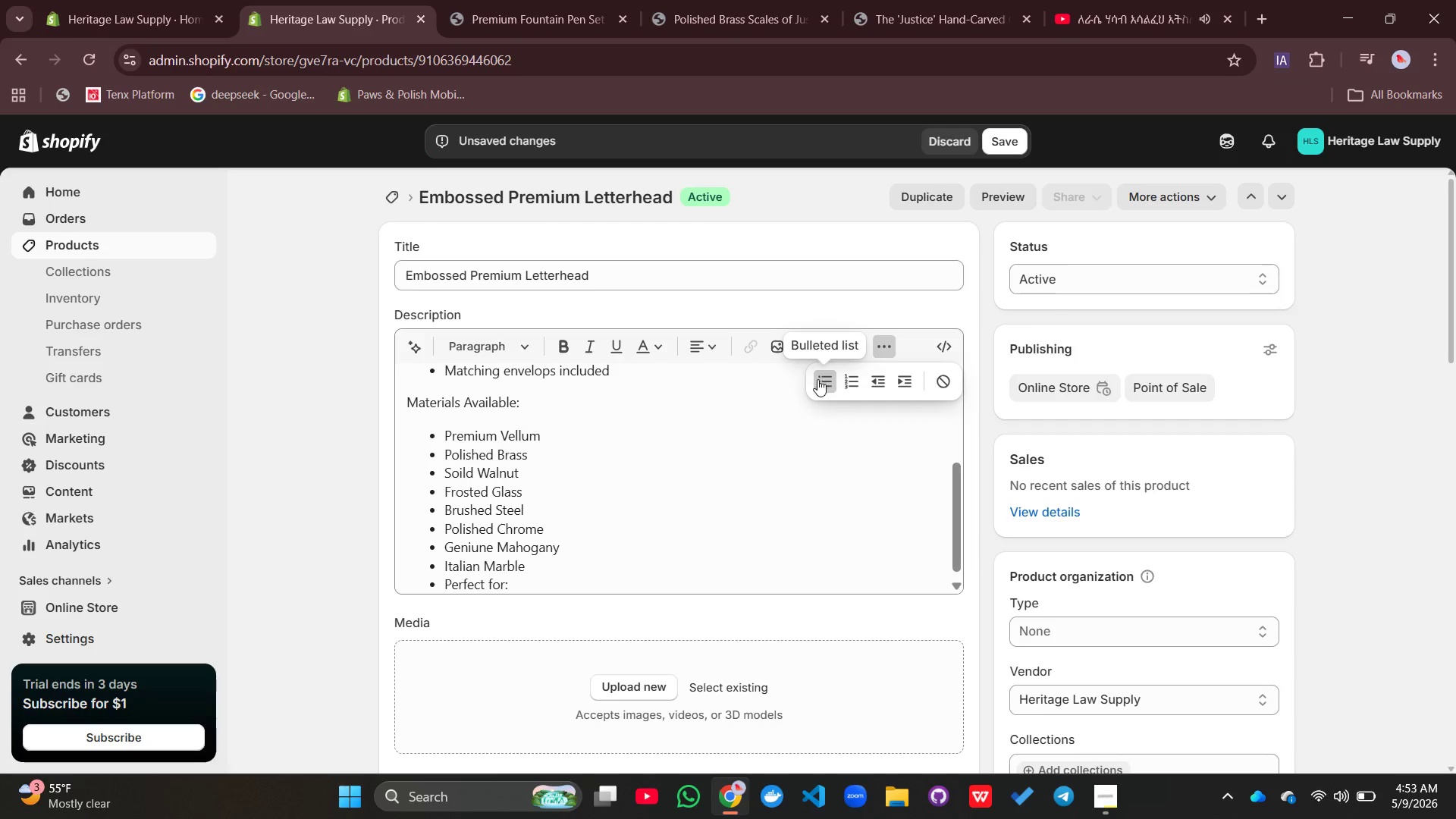 
left_click([817, 379])
 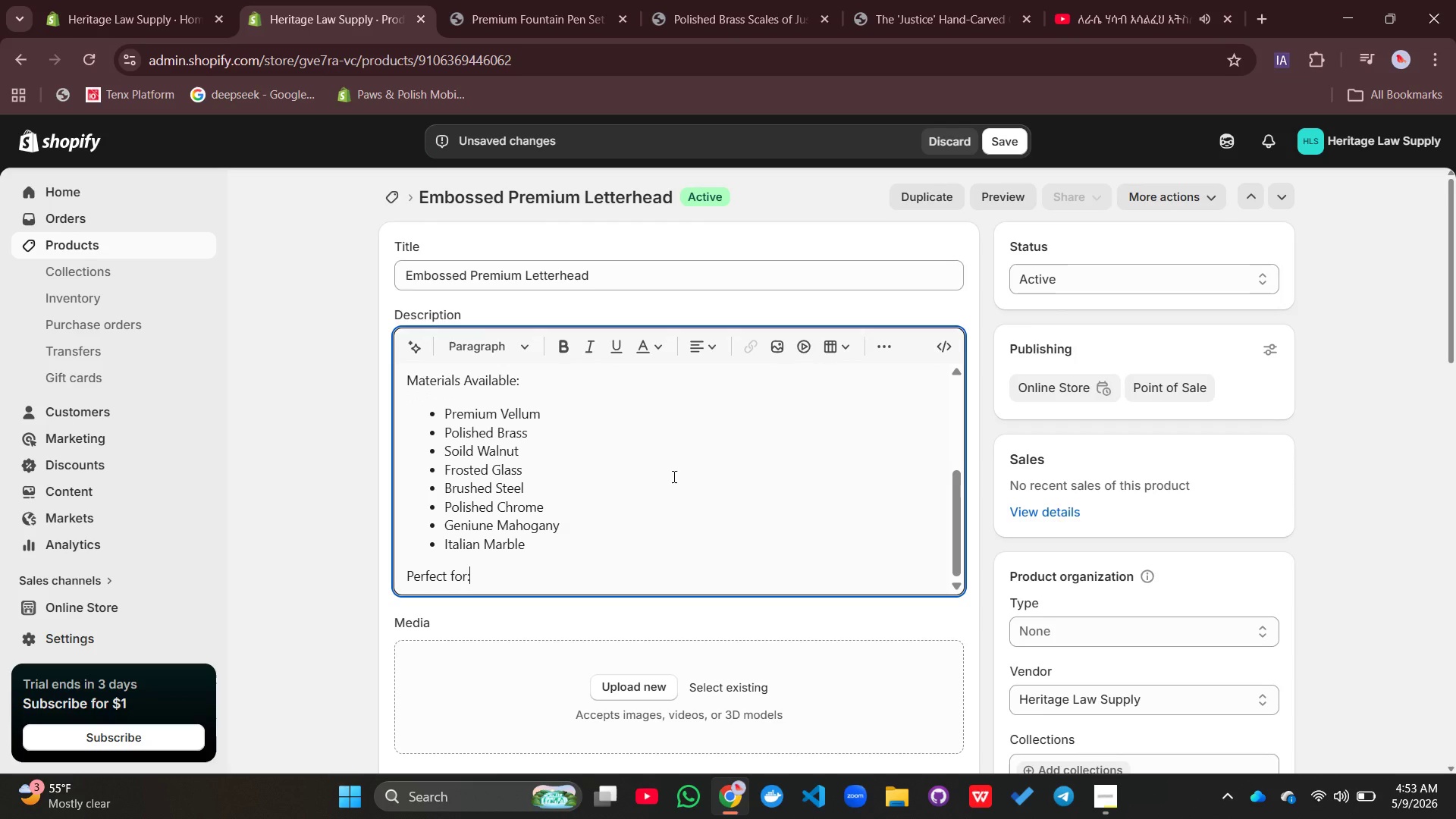 
key(Enter)
 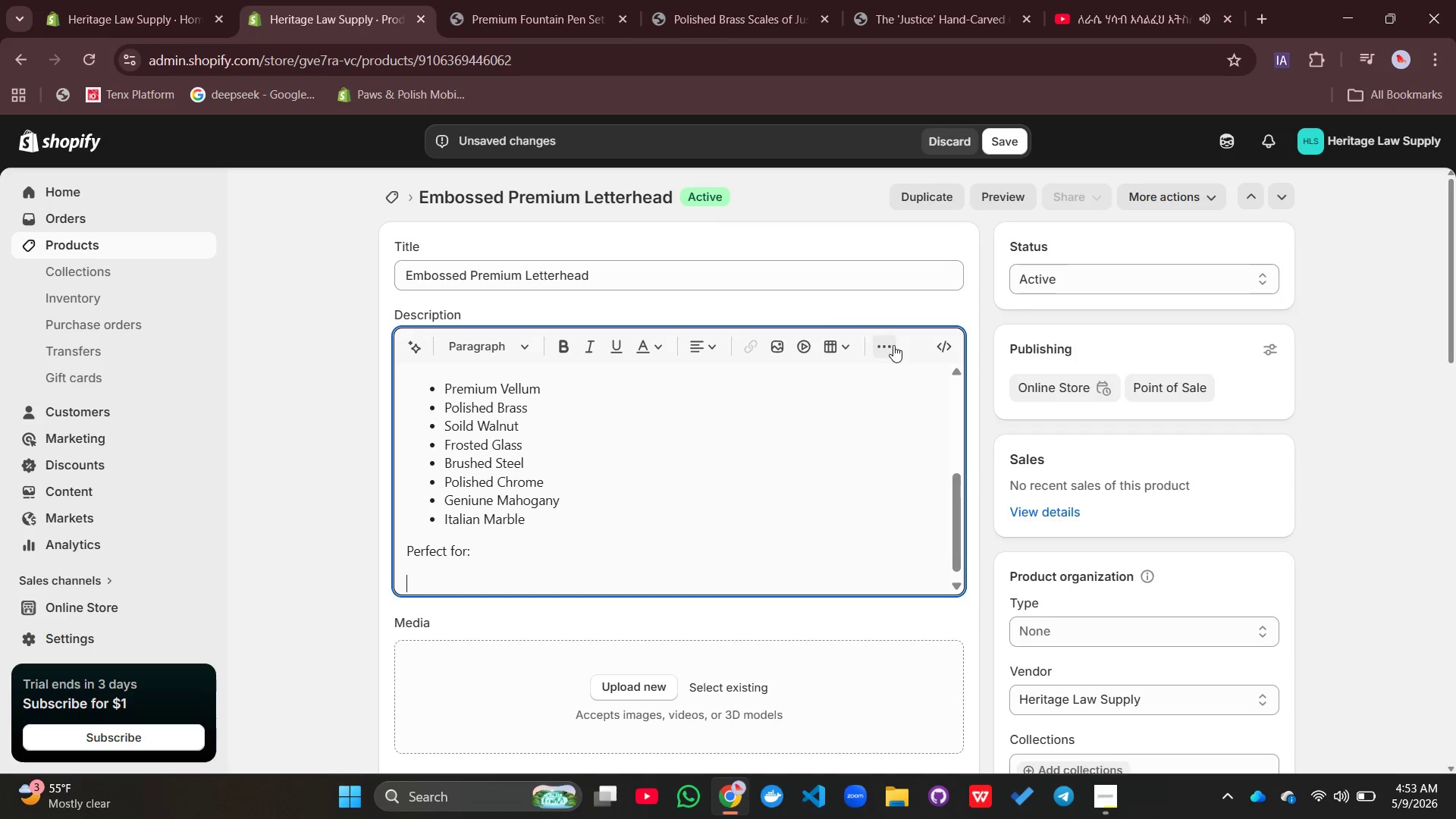 
left_click([893, 345])
 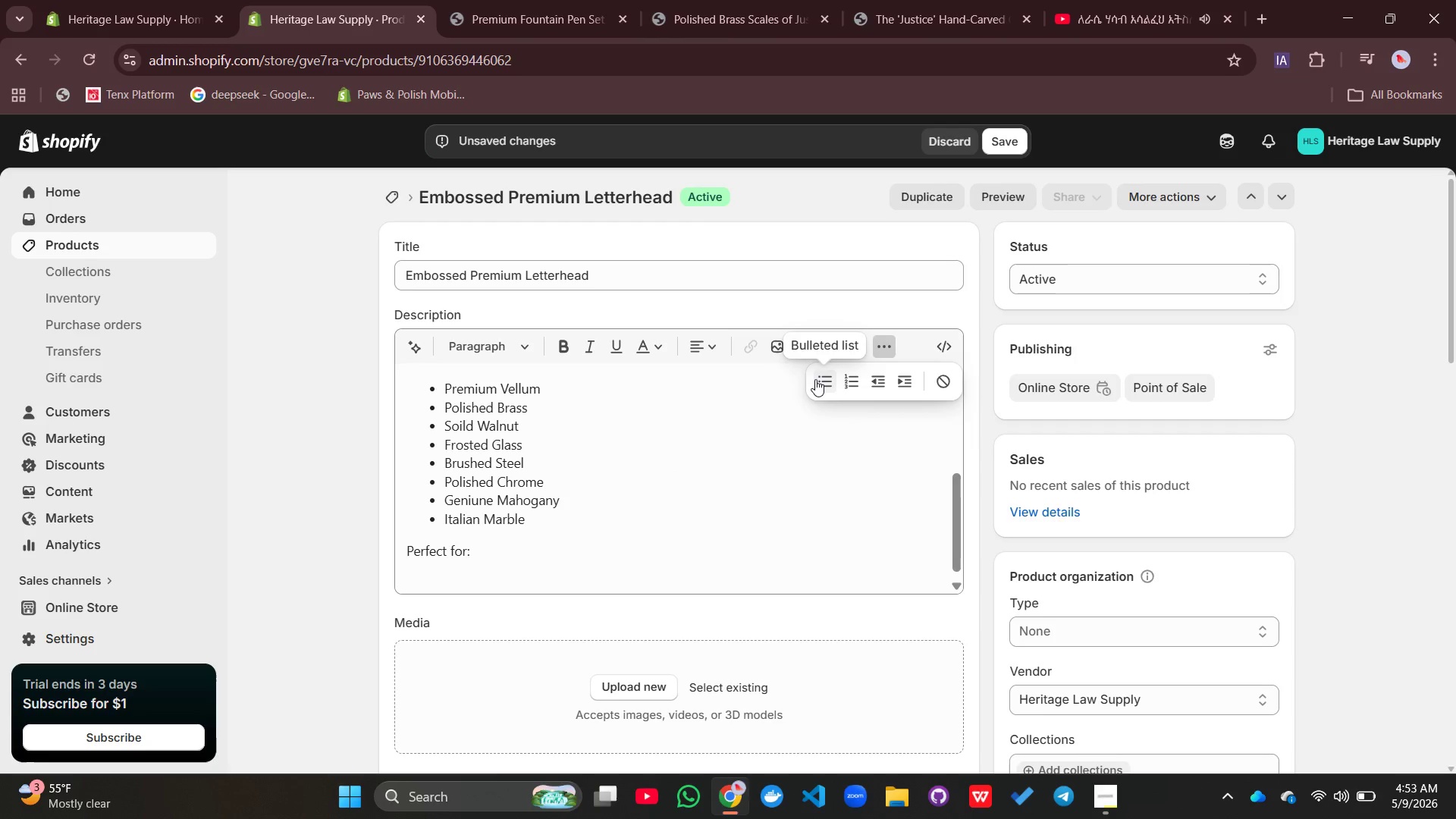 
left_click([815, 379])
 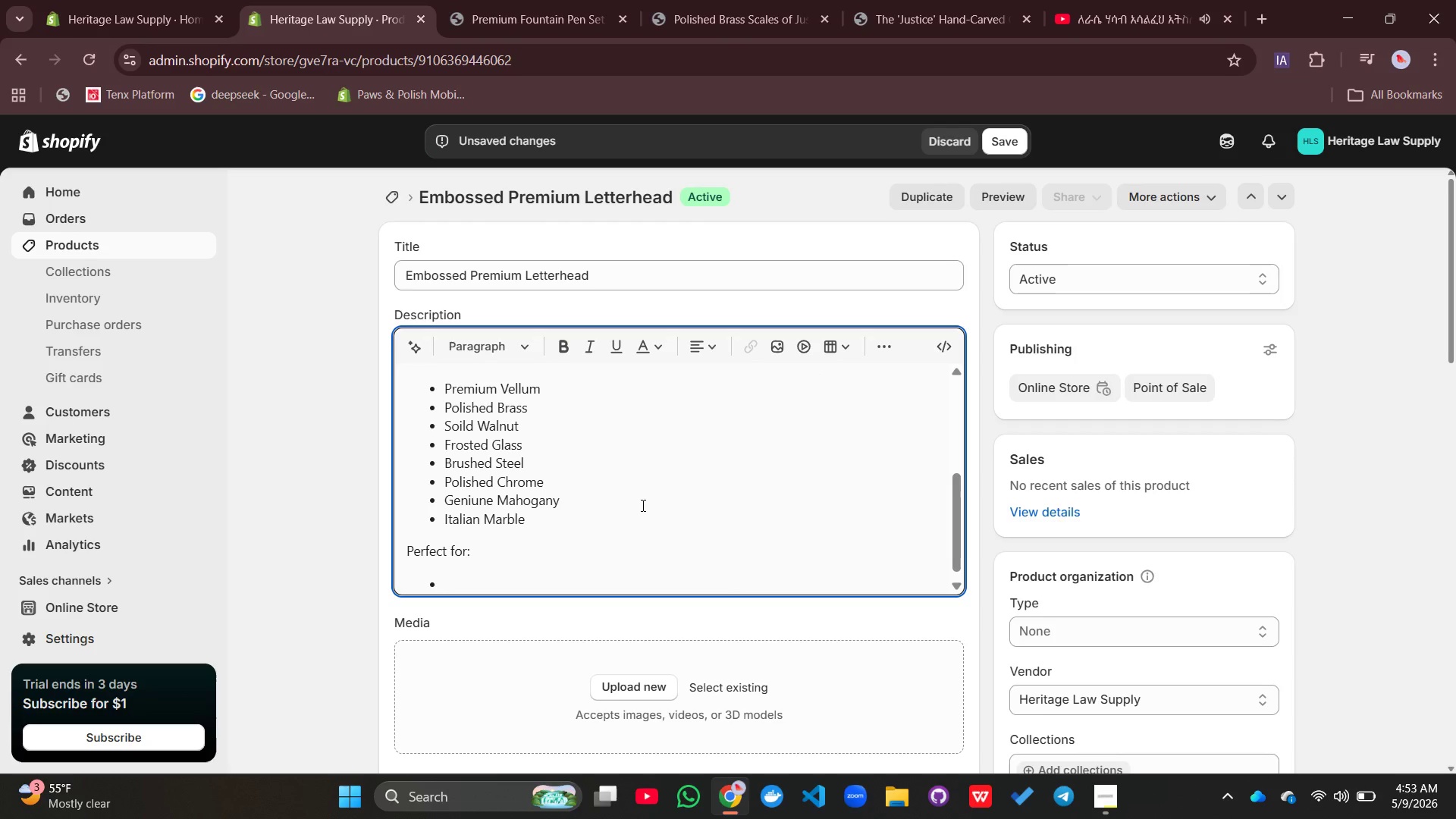 
type(Client engagement letters)
 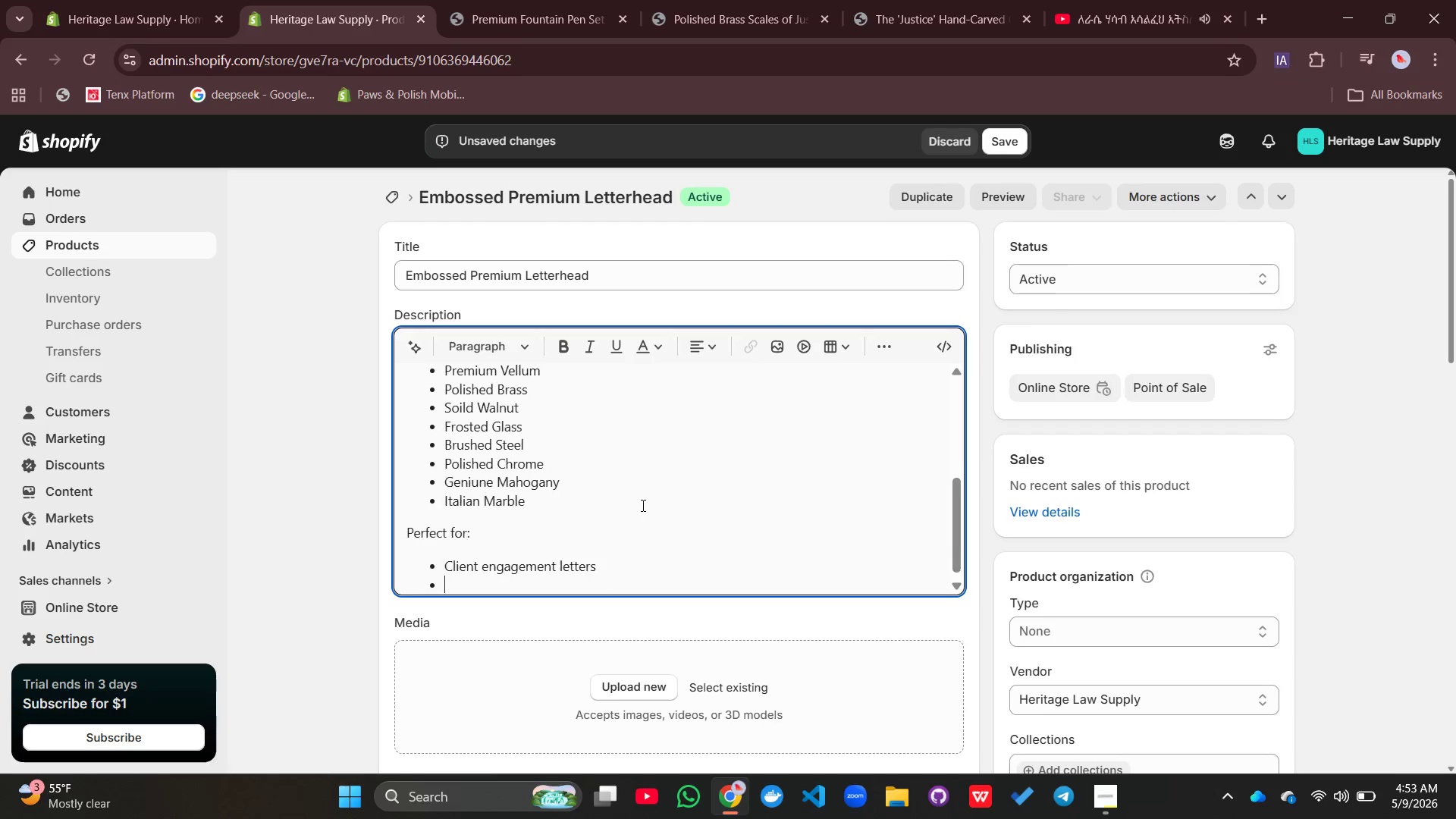 
key(Enter)
 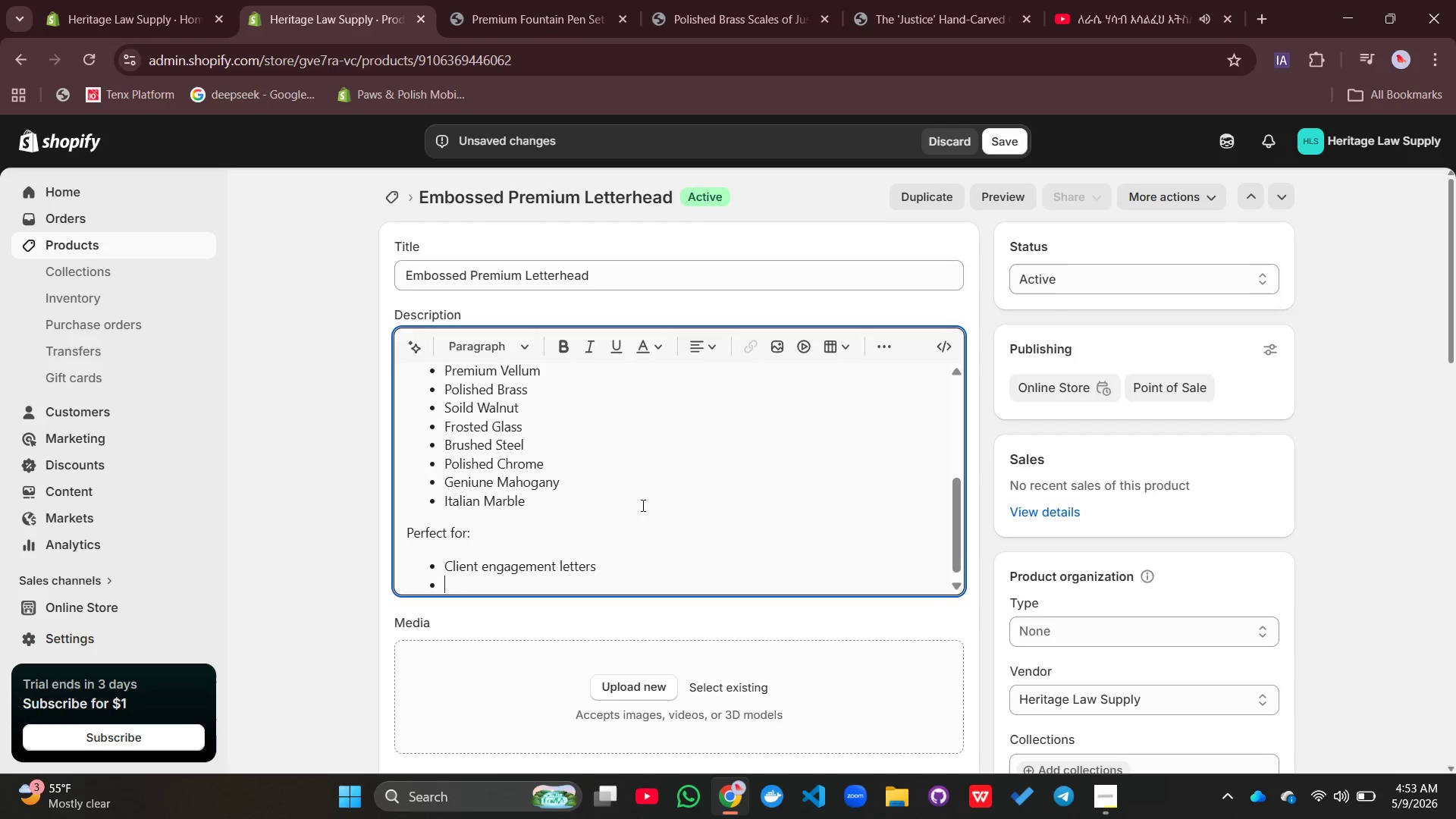 
type(Demand correspondence)
 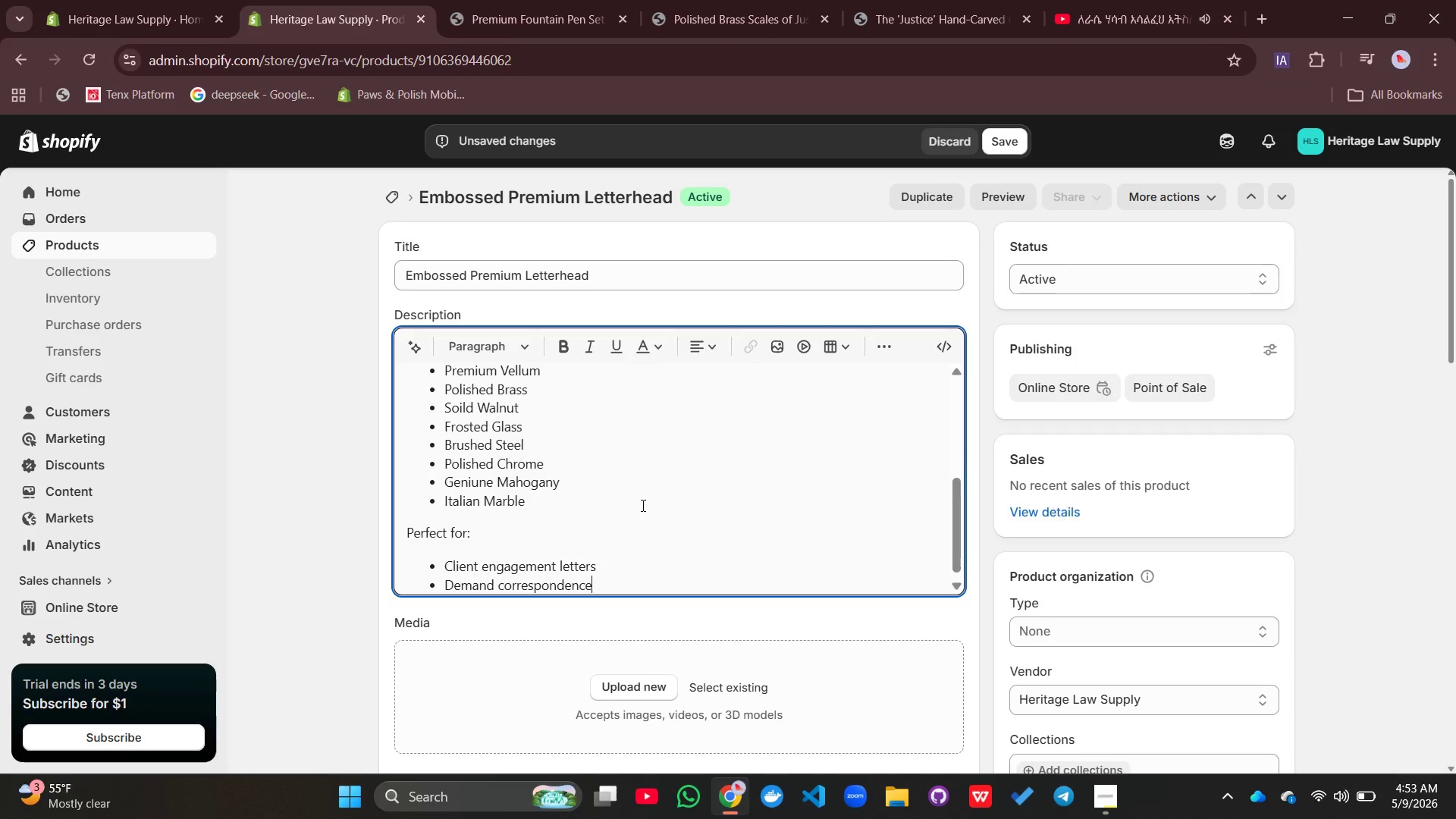 
key(Enter)
 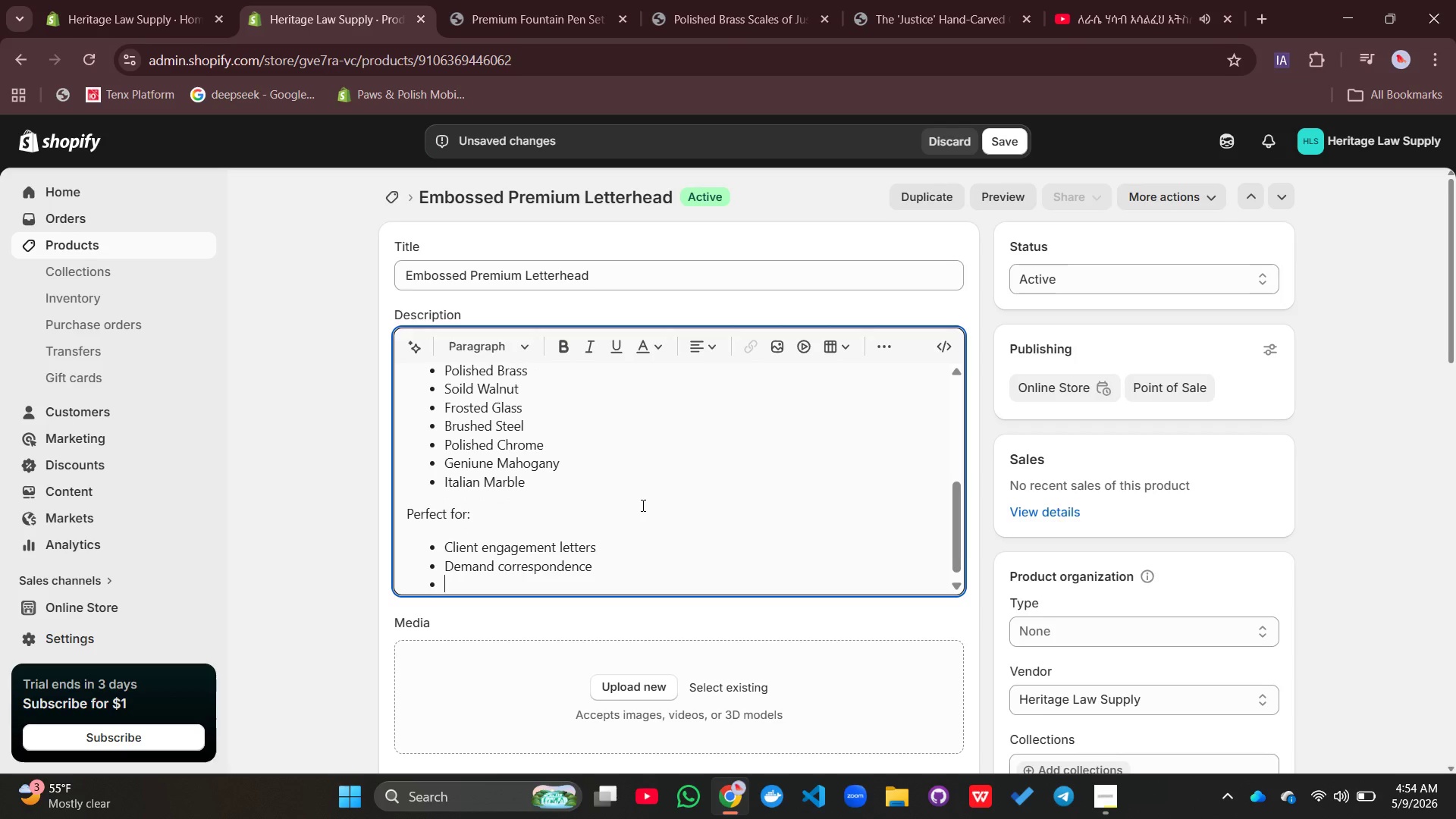 
type(Court submission covers)
 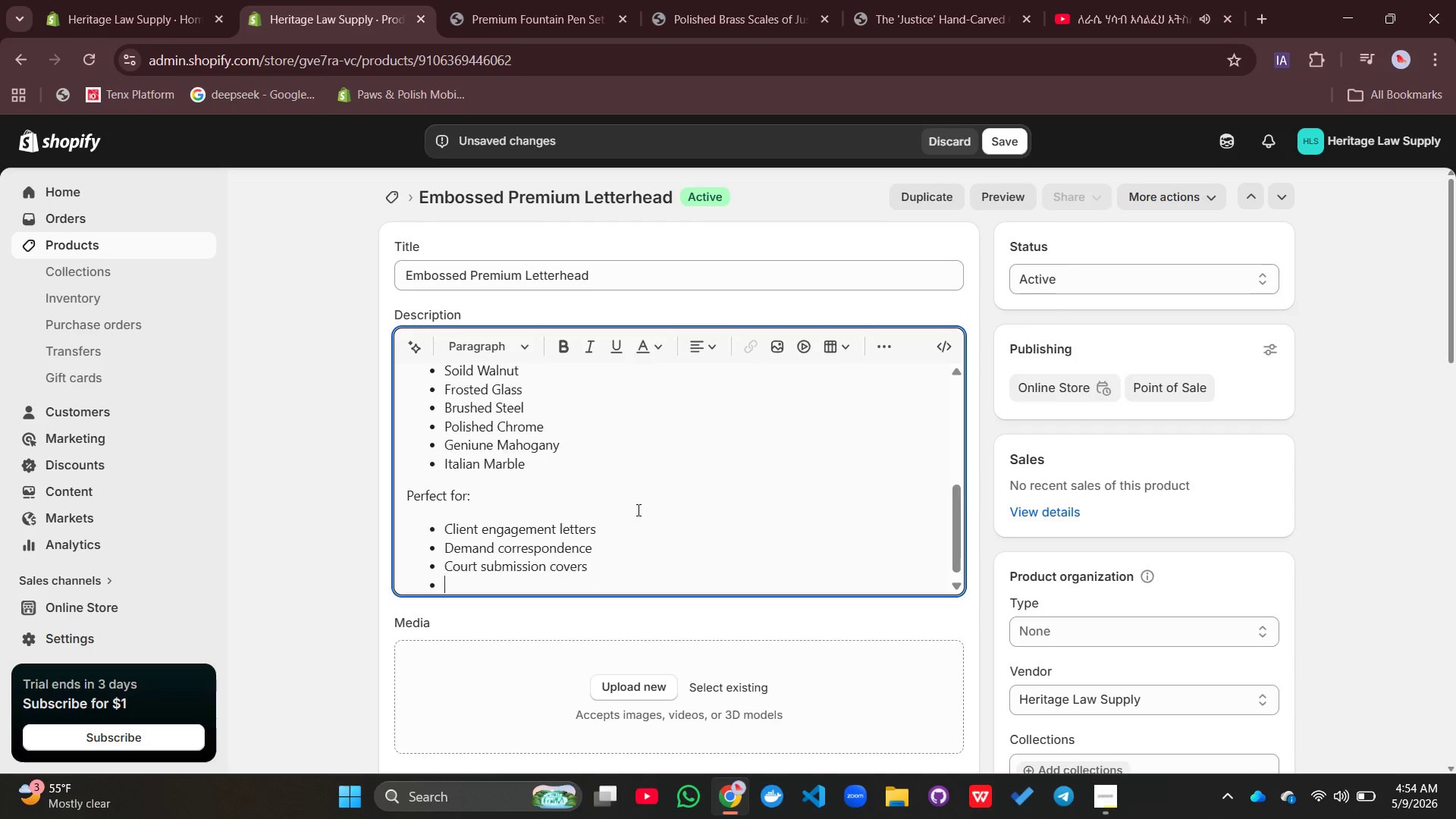 
key(Enter)
 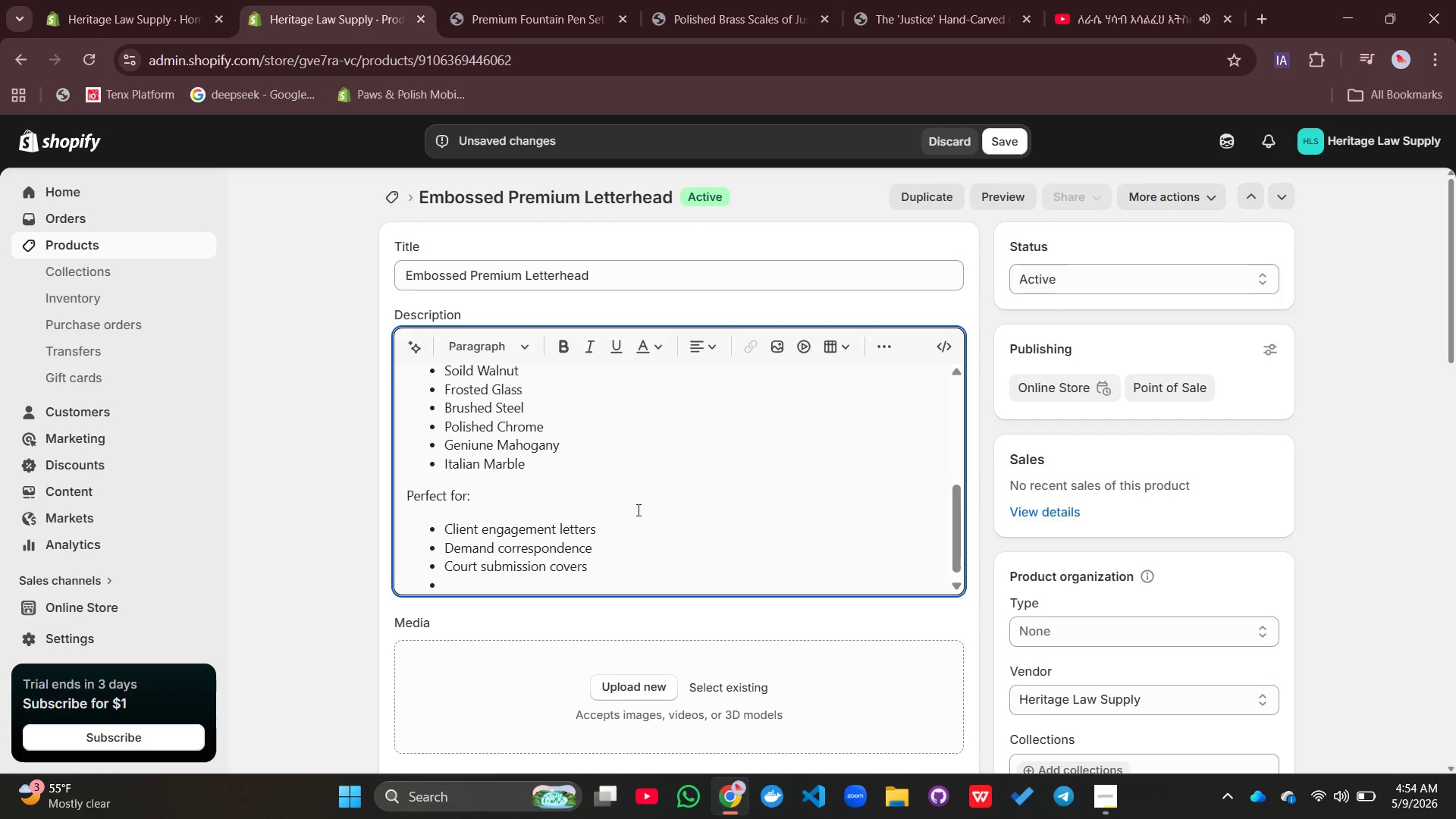 
type(Firm ab=)
key(Backspace)
key(Backspace)
type(nnouncement mailingd)
key(Backspace)
type(s)
 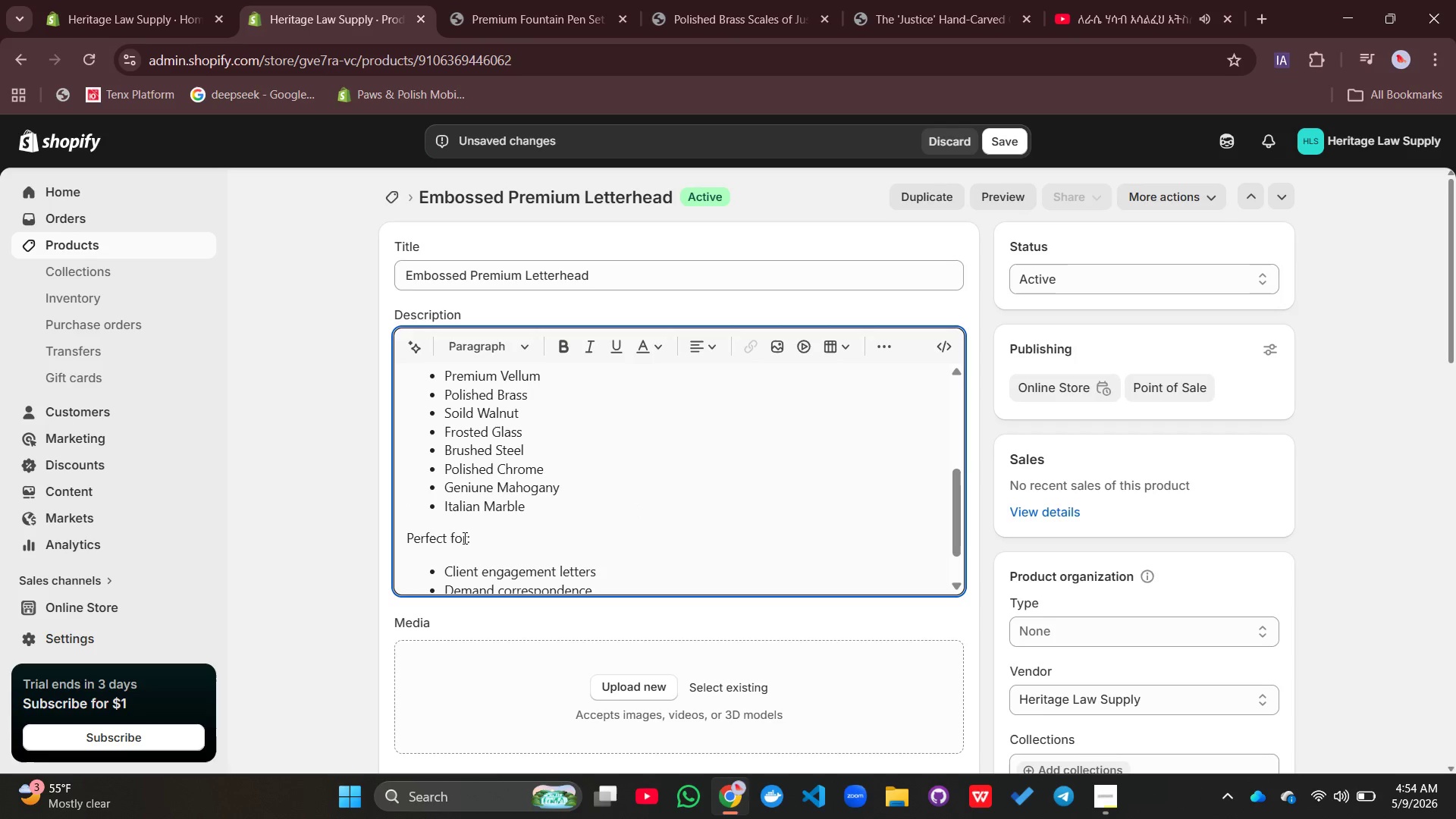 
double_click([450, 535])
 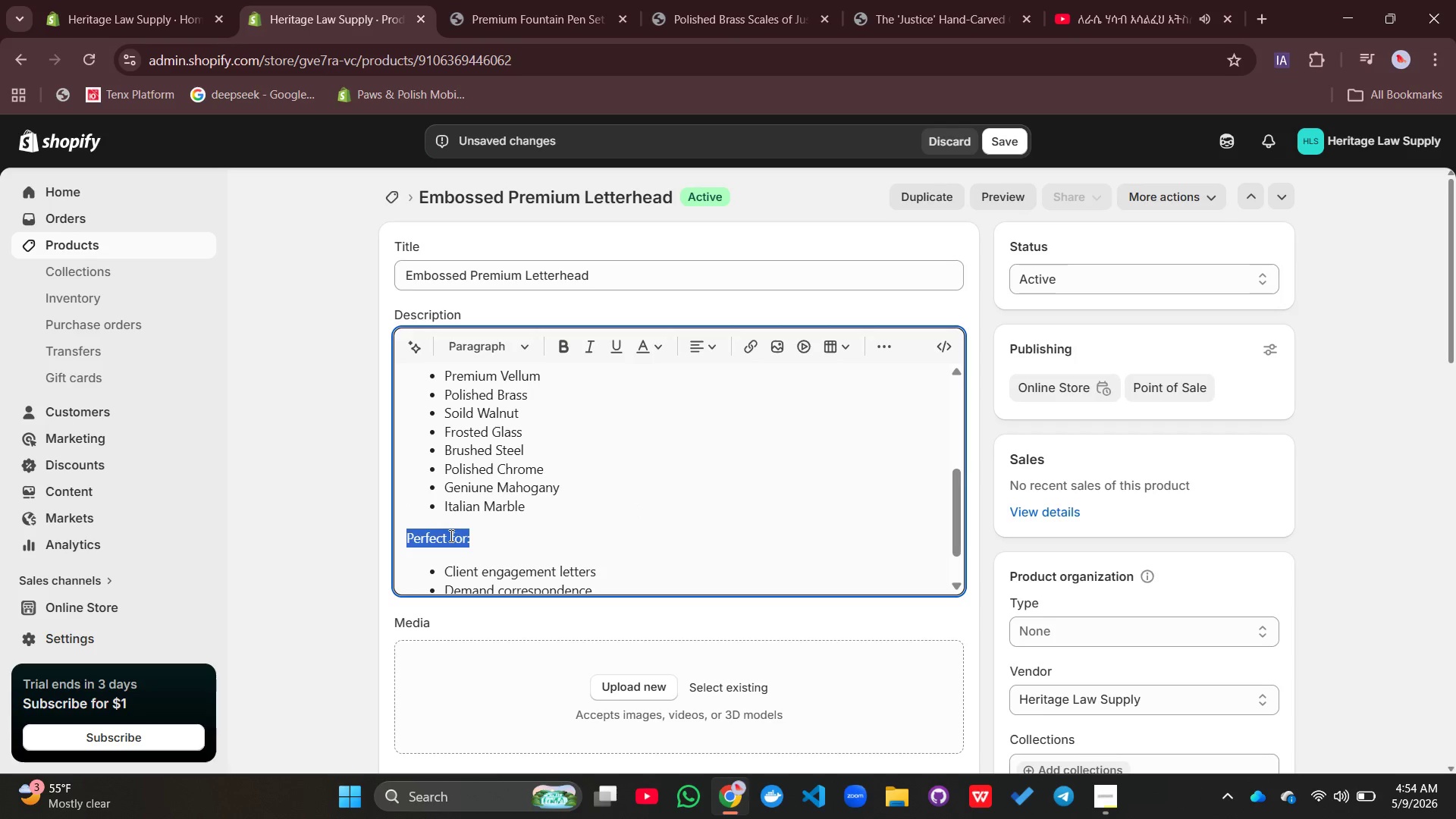 
triple_click([450, 535])
 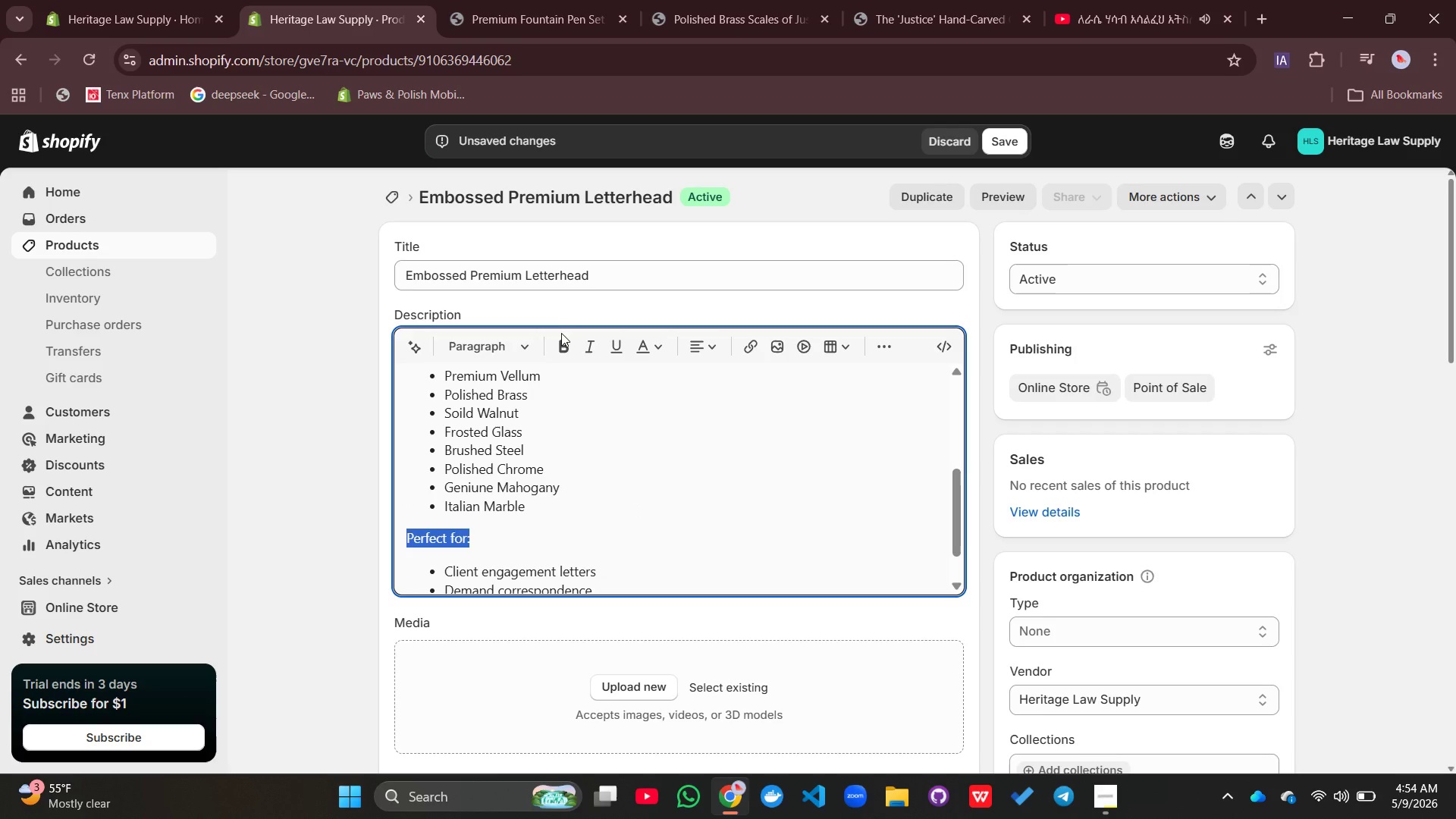 
left_click([560, 337])
 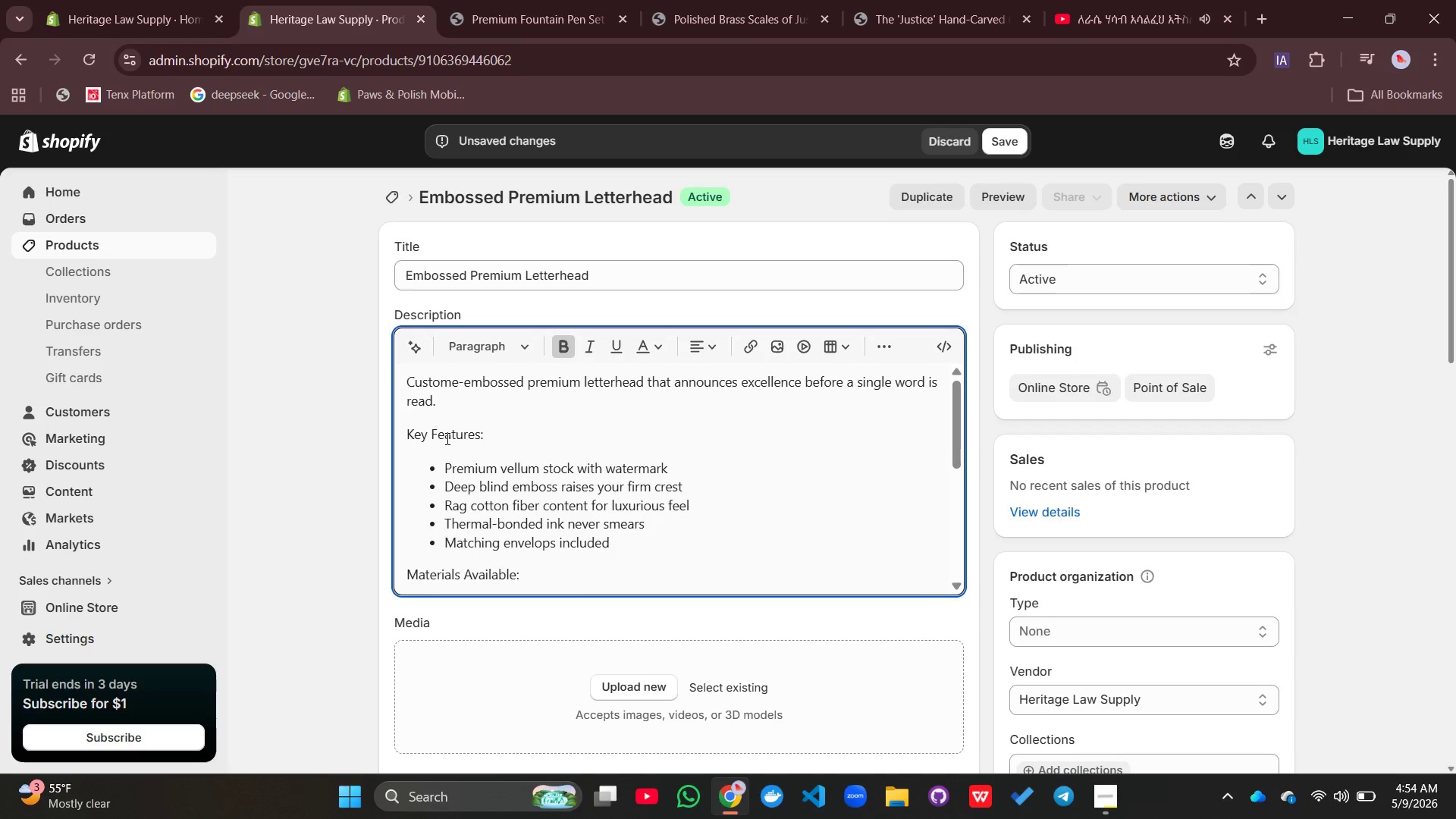 
double_click([444, 436])
 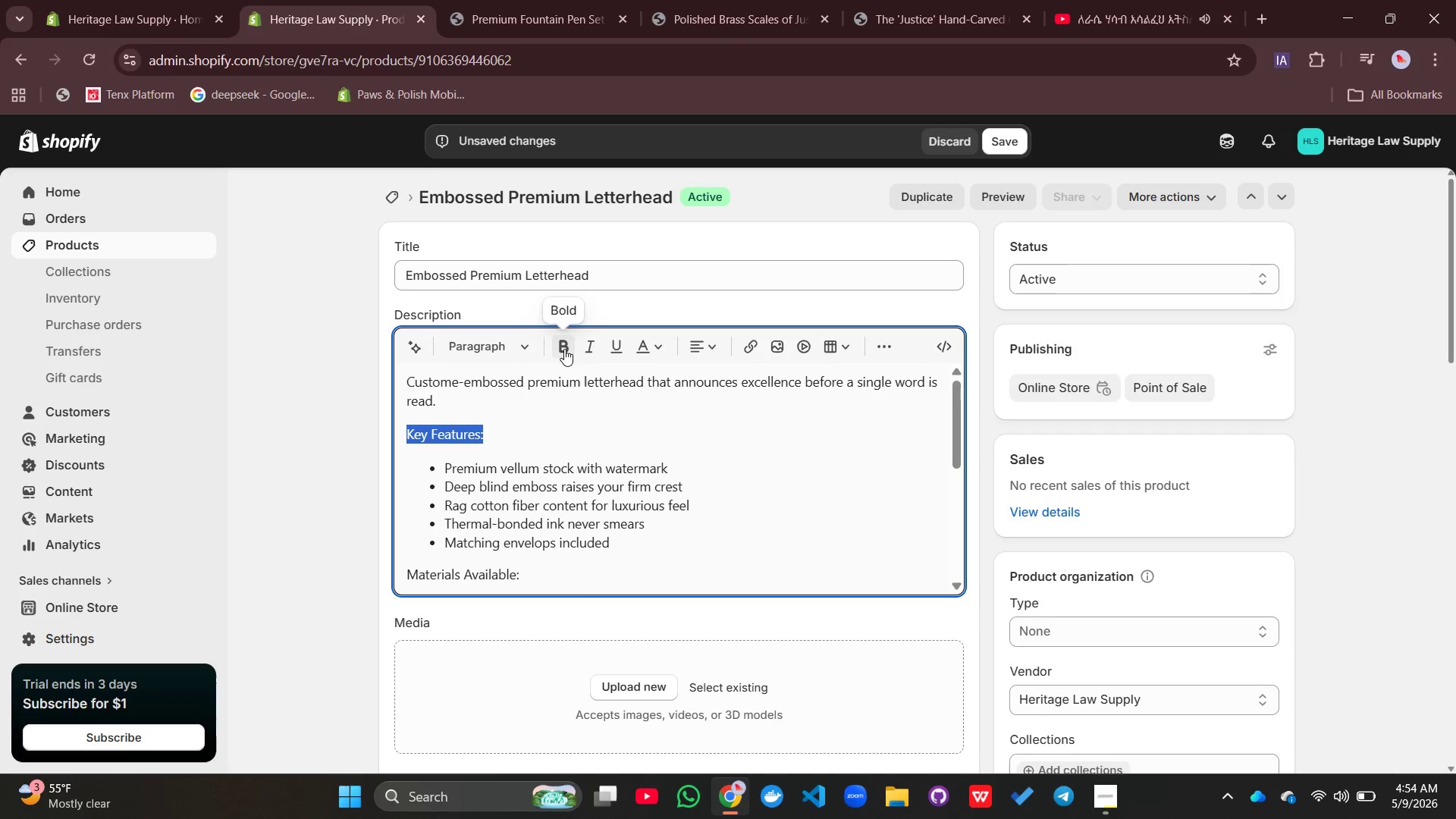 
left_click([564, 349])
 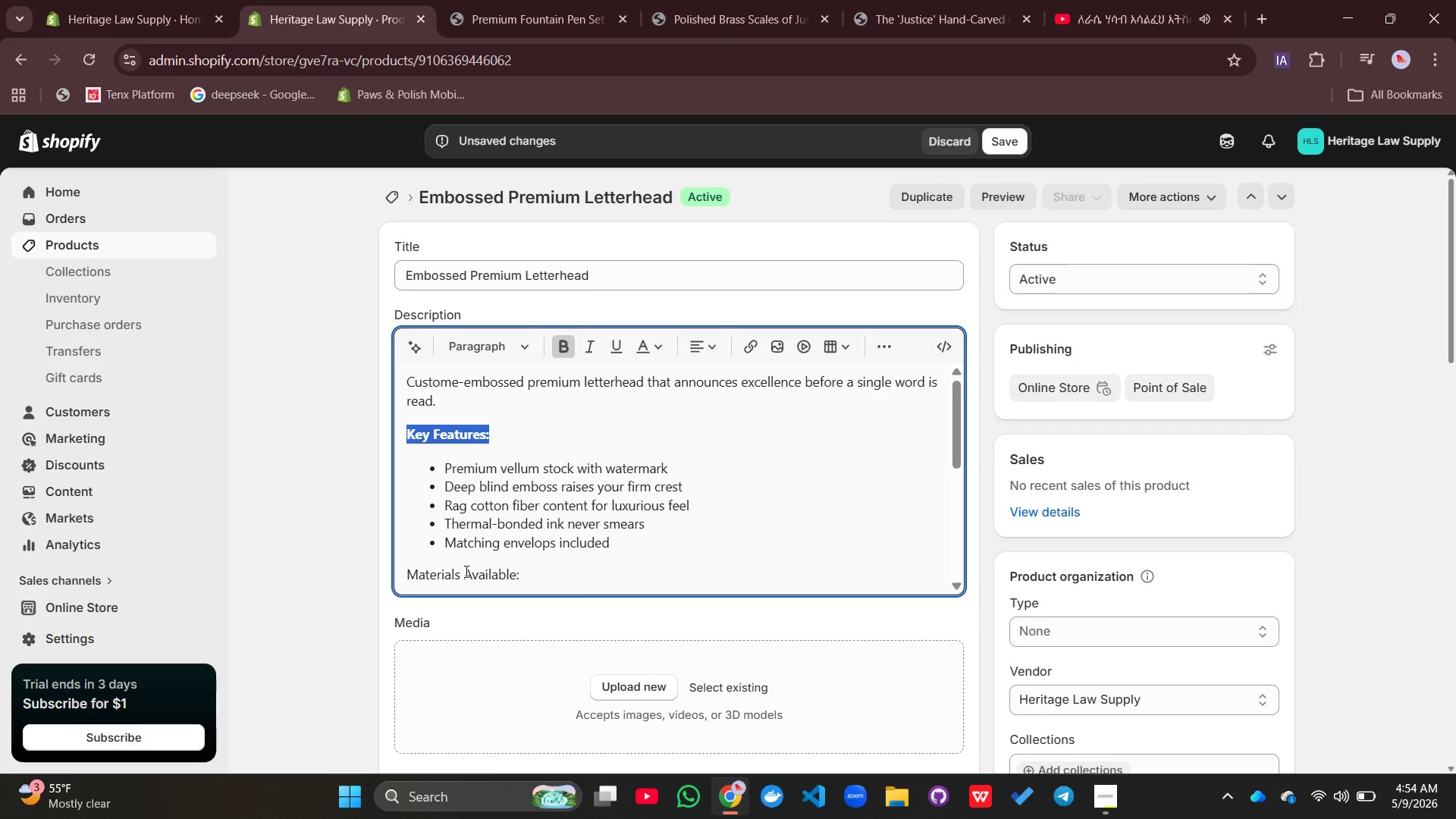 
double_click([465, 576])
 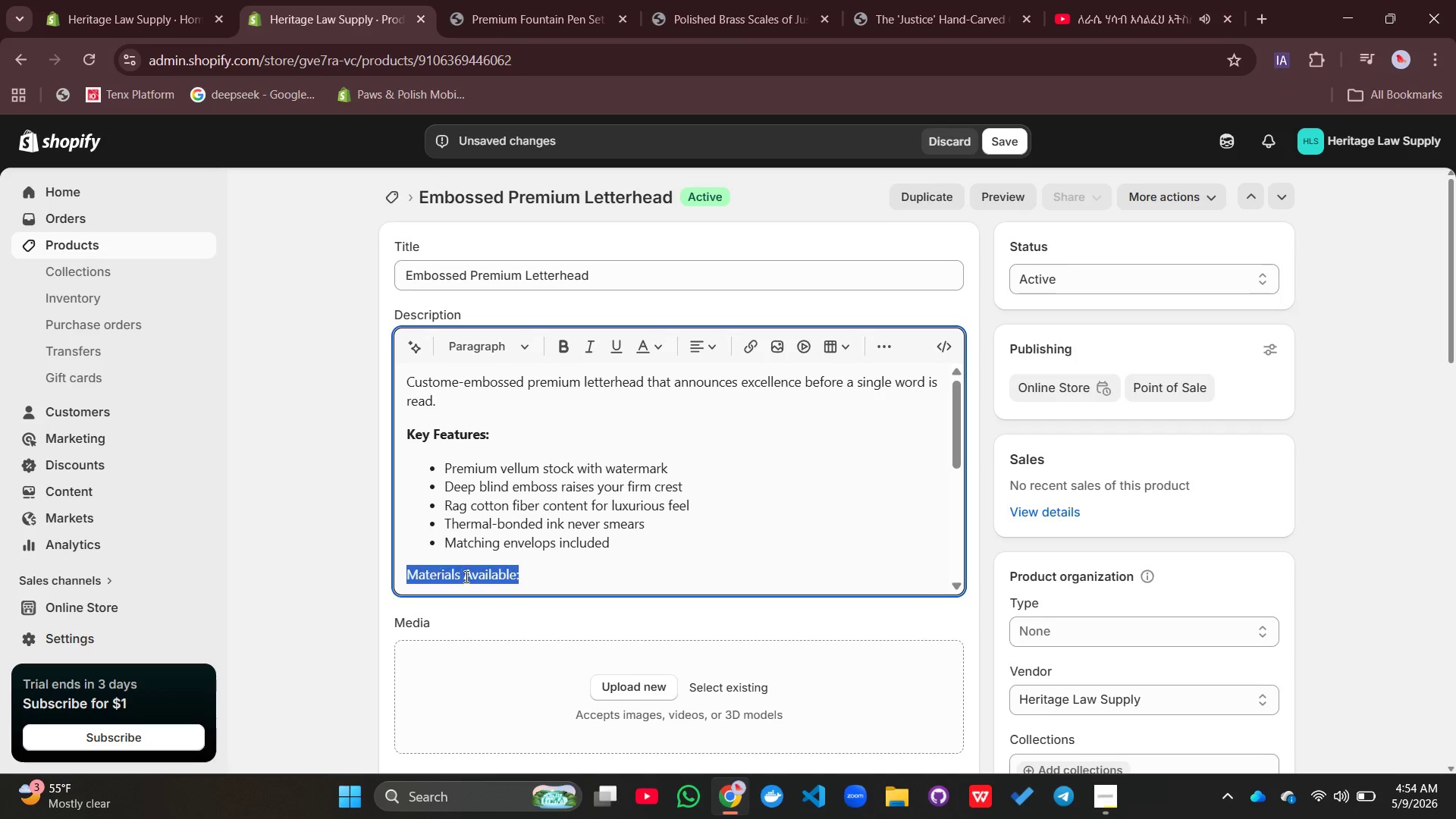 
triple_click([465, 576])
 